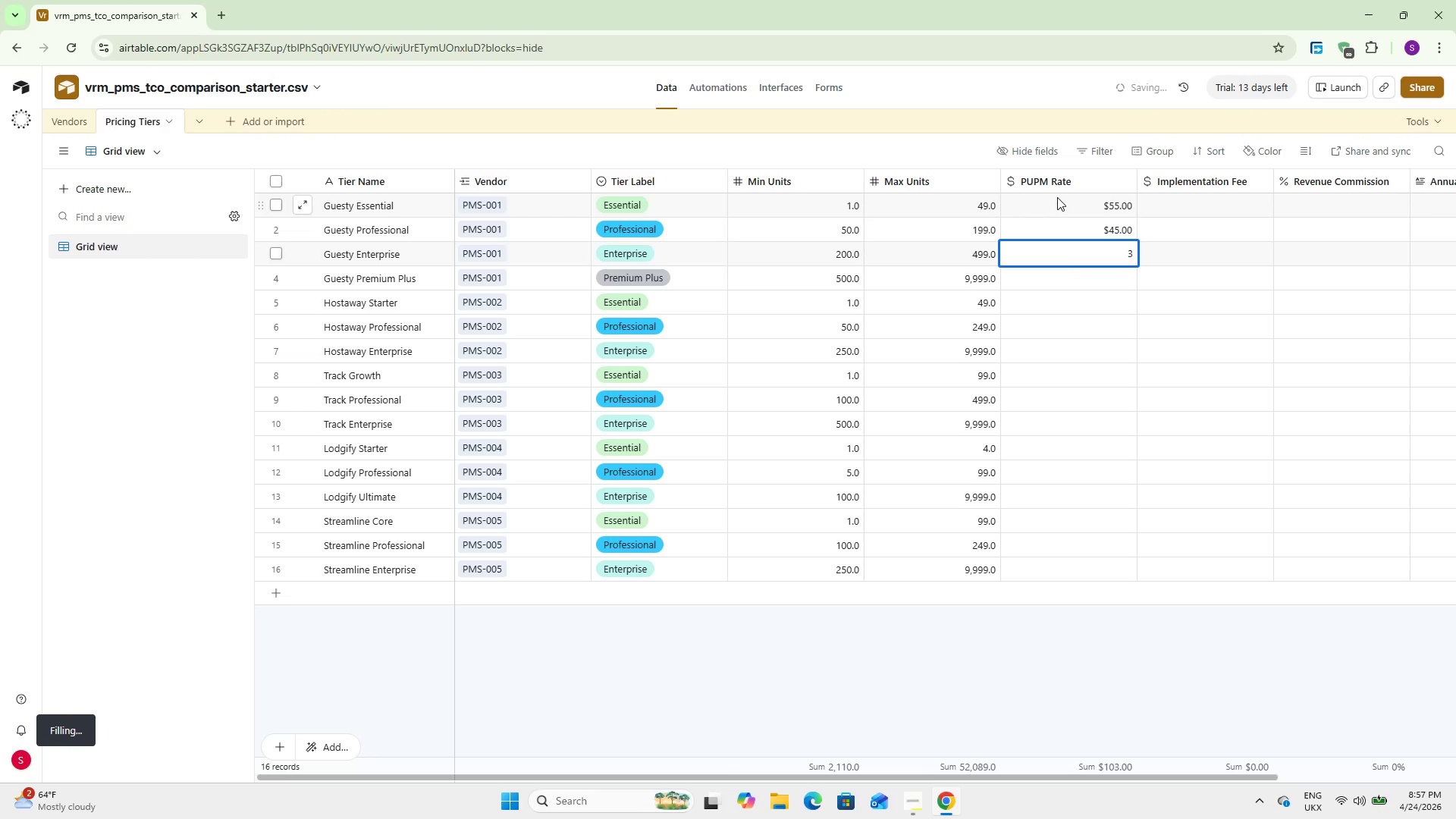 
key(Numpad8)
 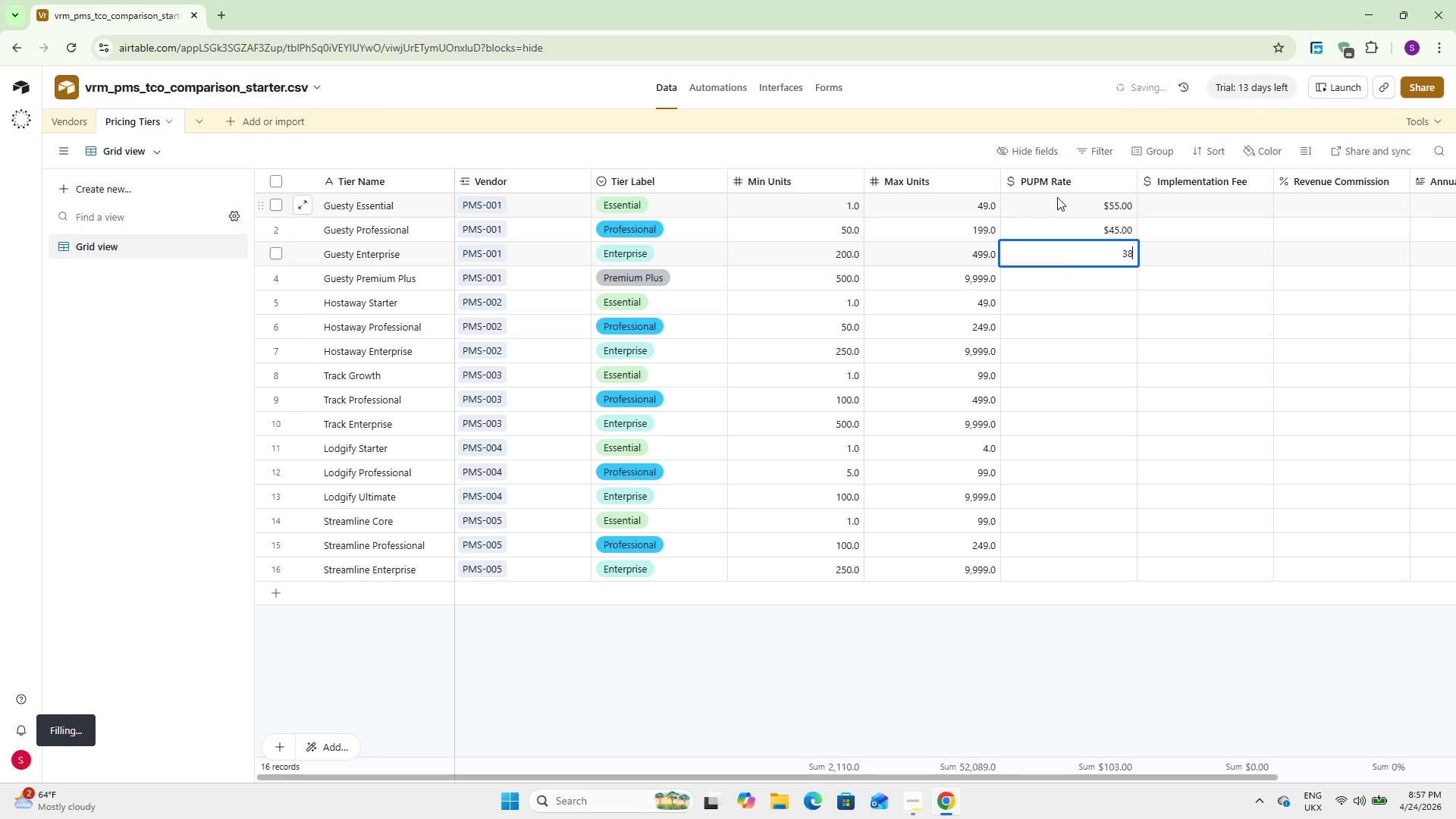 
key(NumpadEnter)
 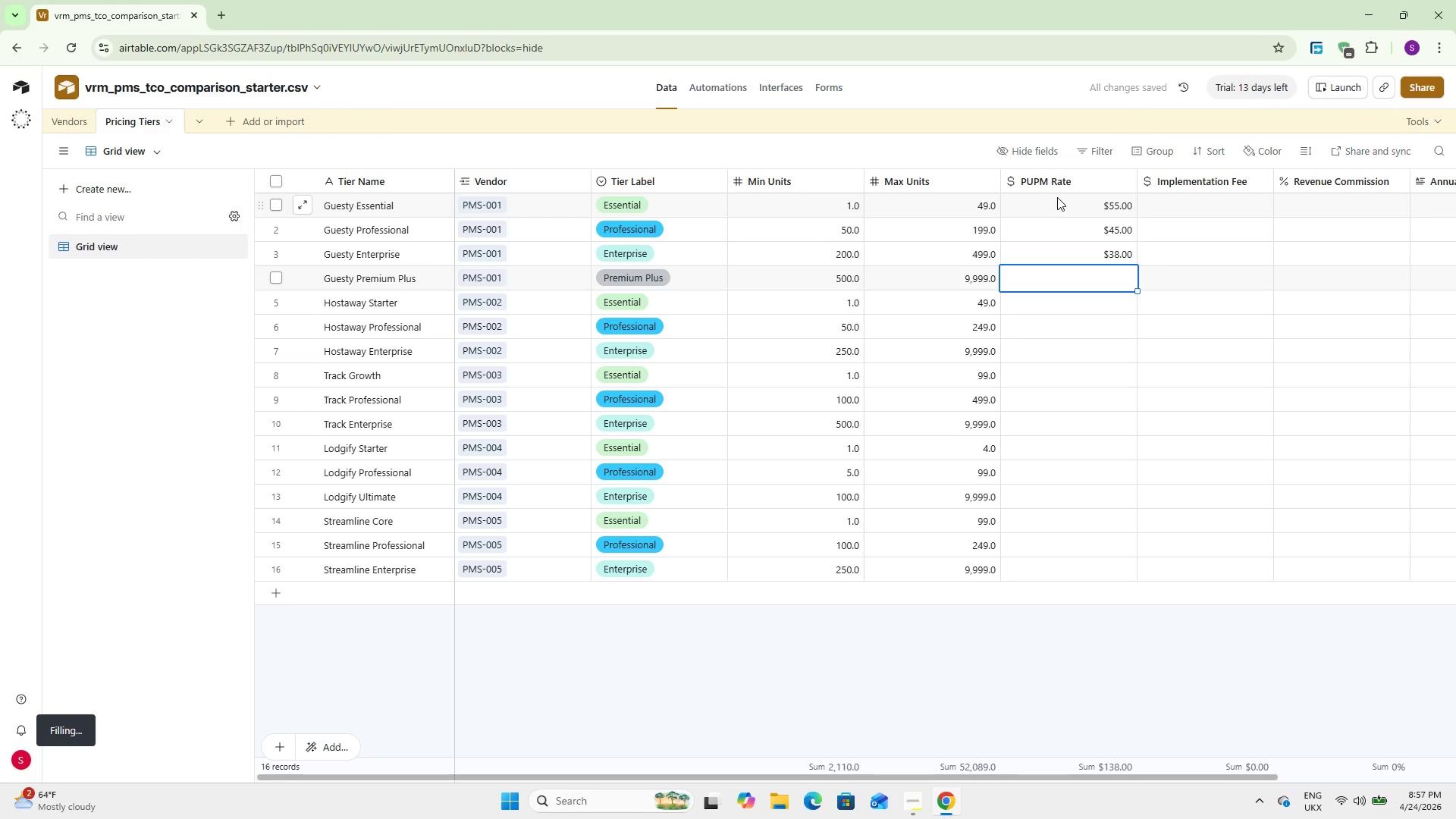 
key(Numpad3)
 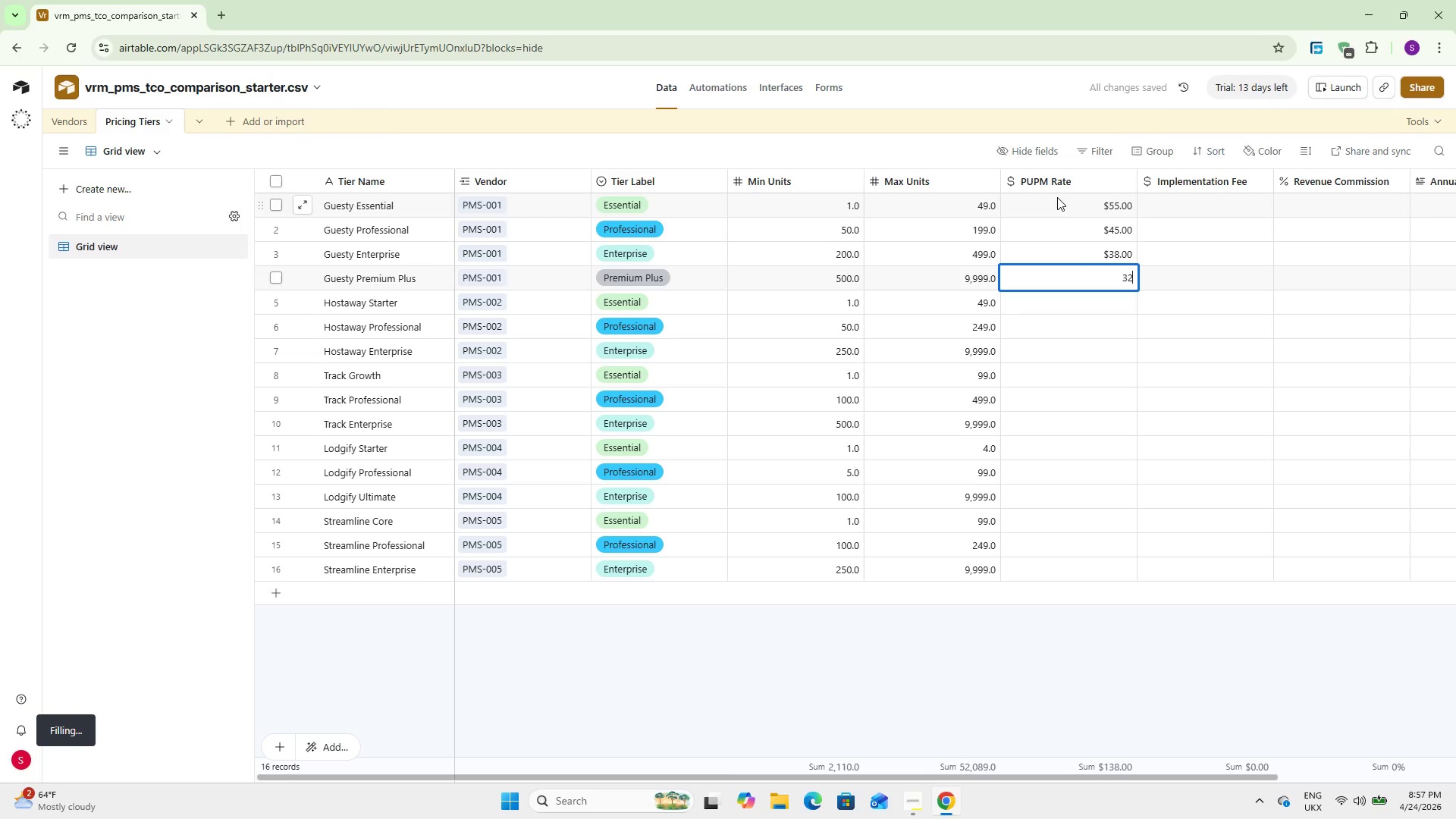 
key(Numpad2)
 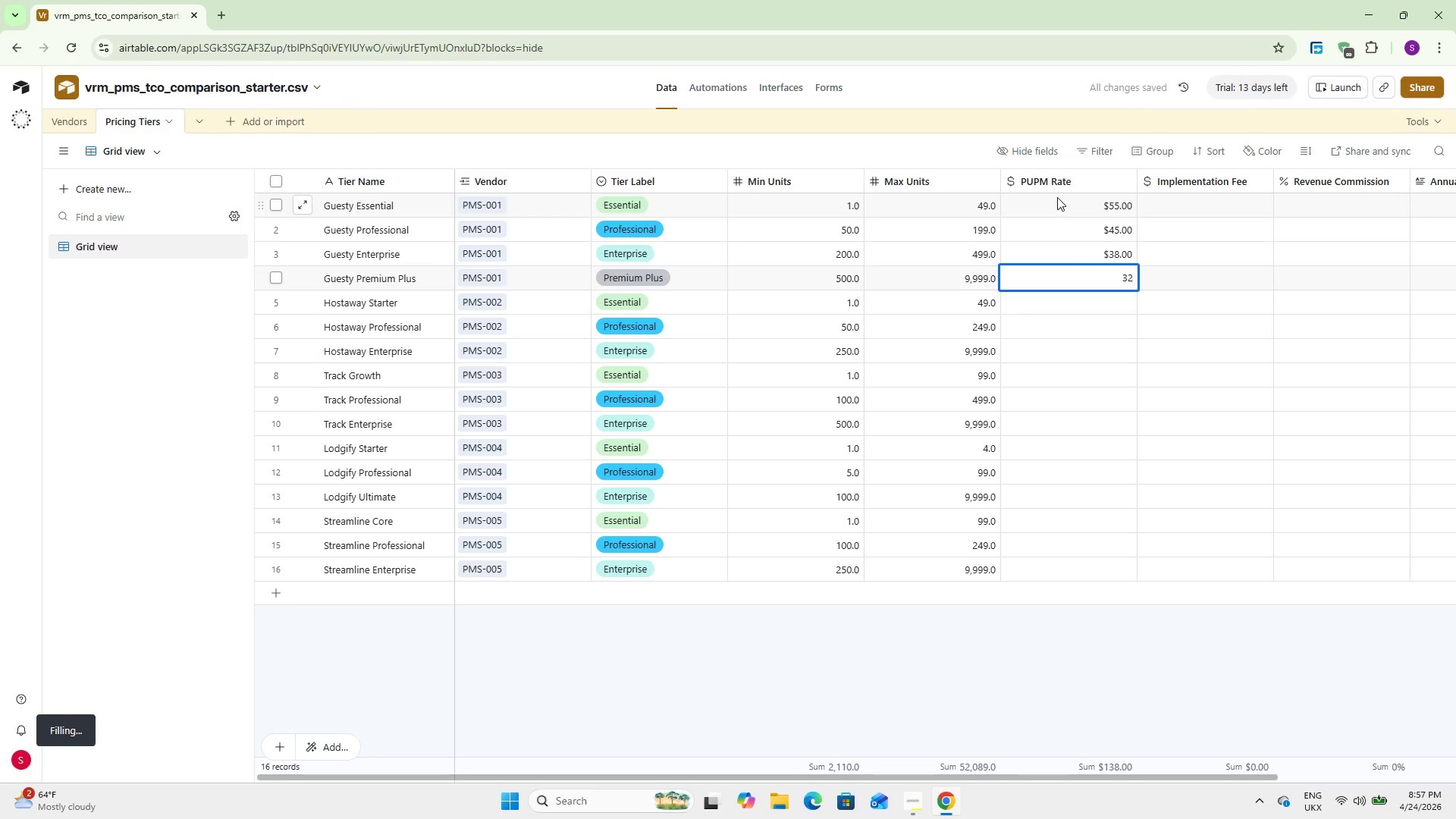 
key(NumpadEnter)
 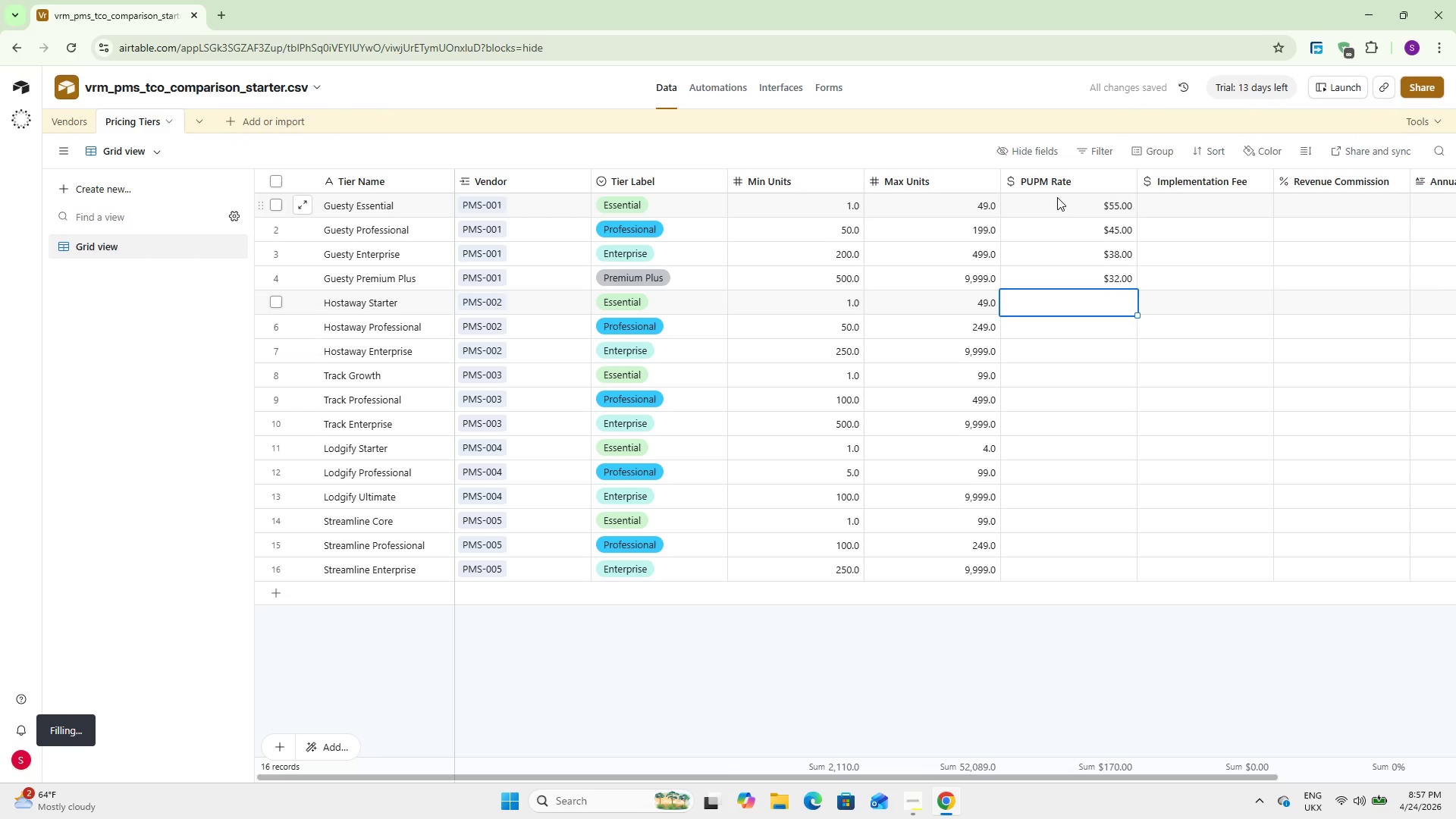 
key(Numpad4)
 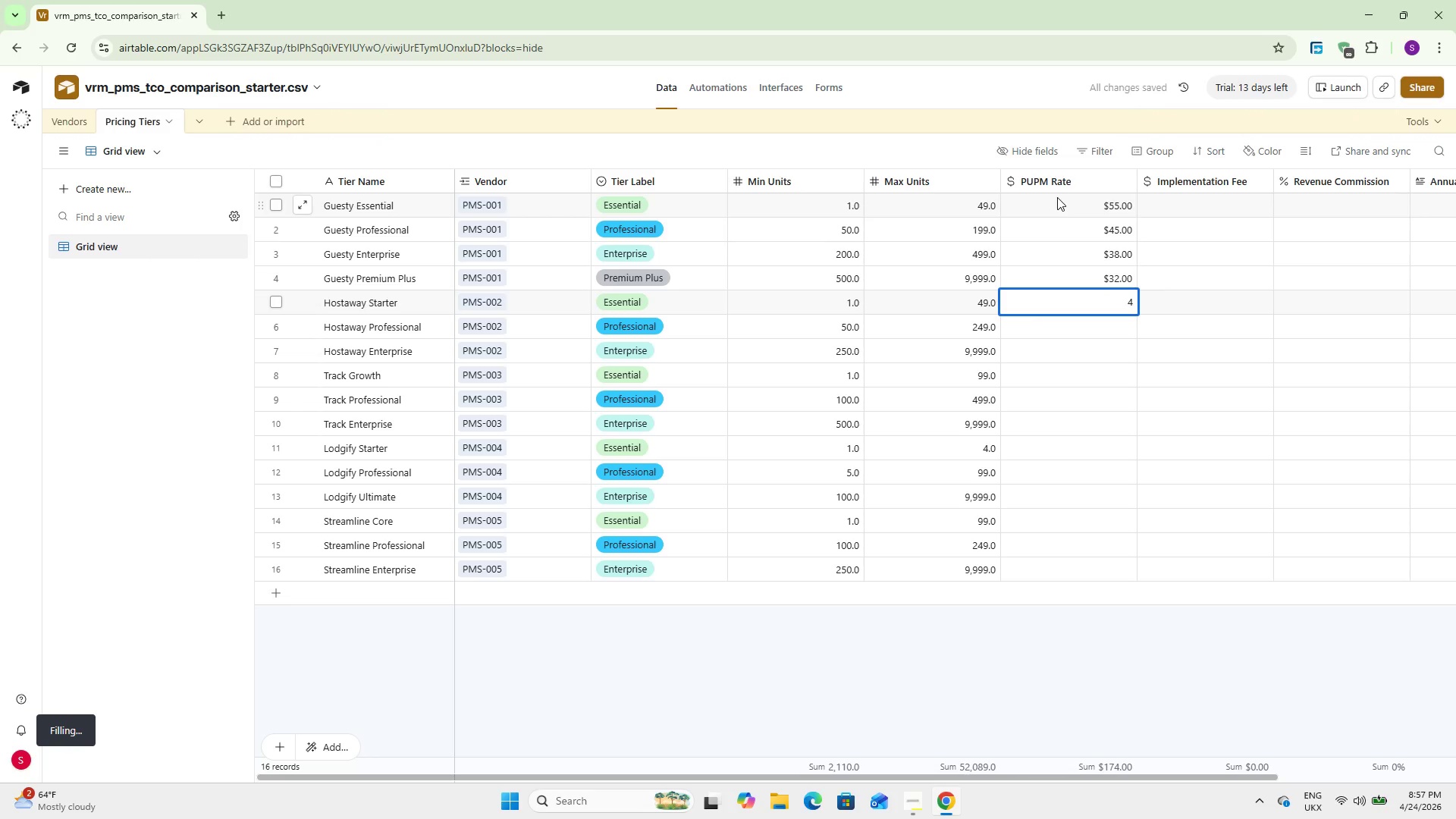 
key(Numpad0)
 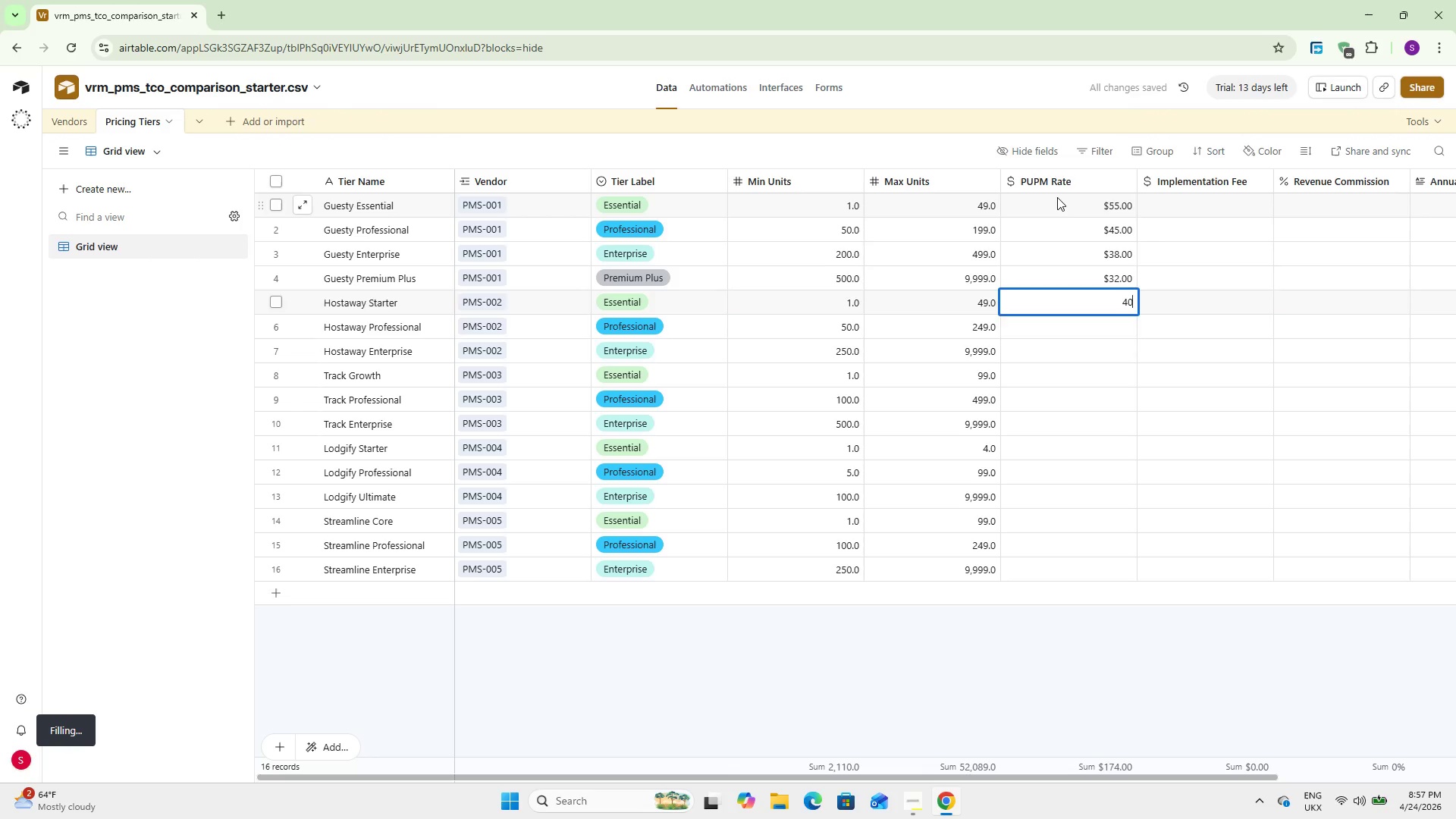 
key(NumpadEnter)
 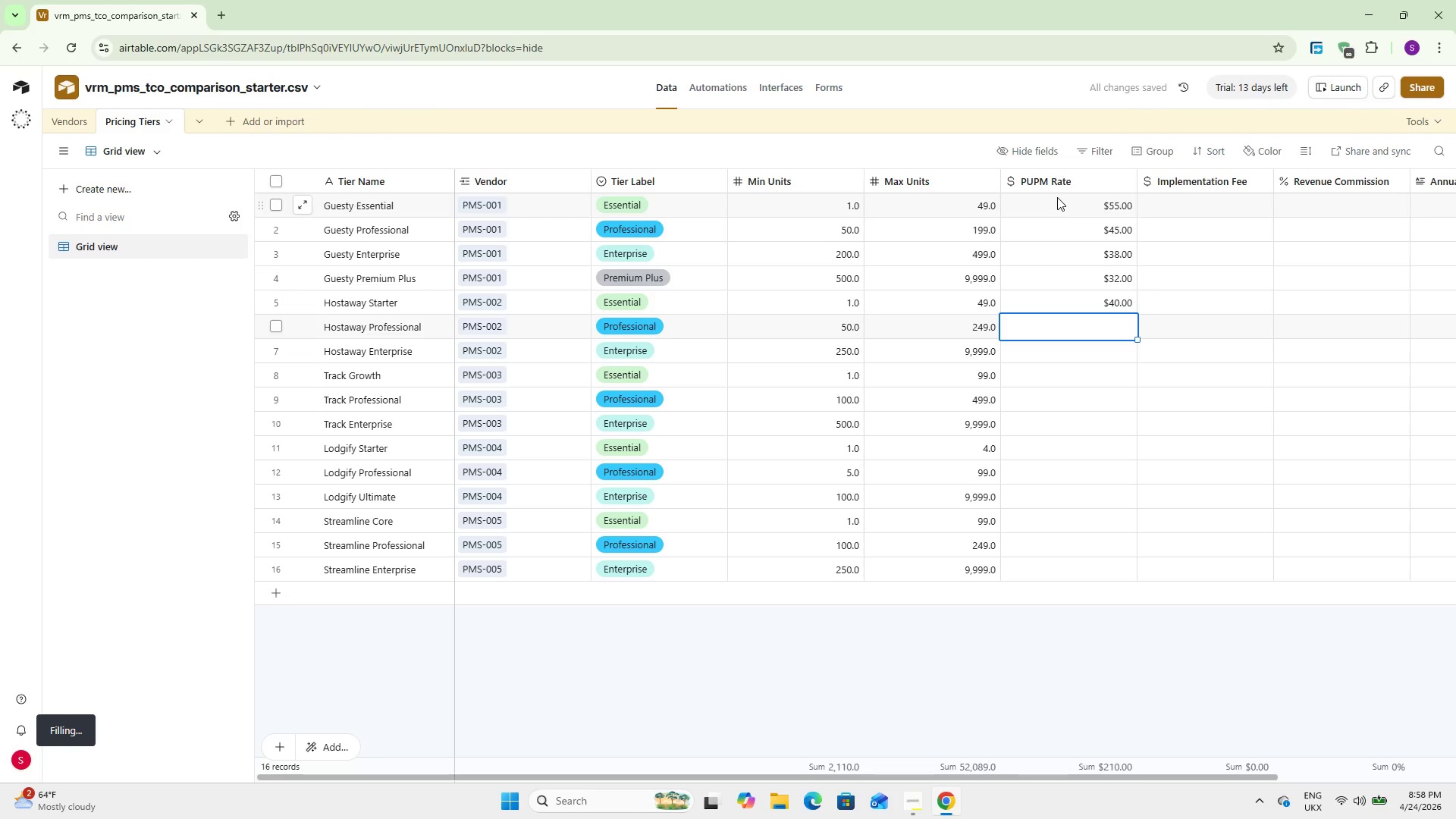 
key(Numpad3)
 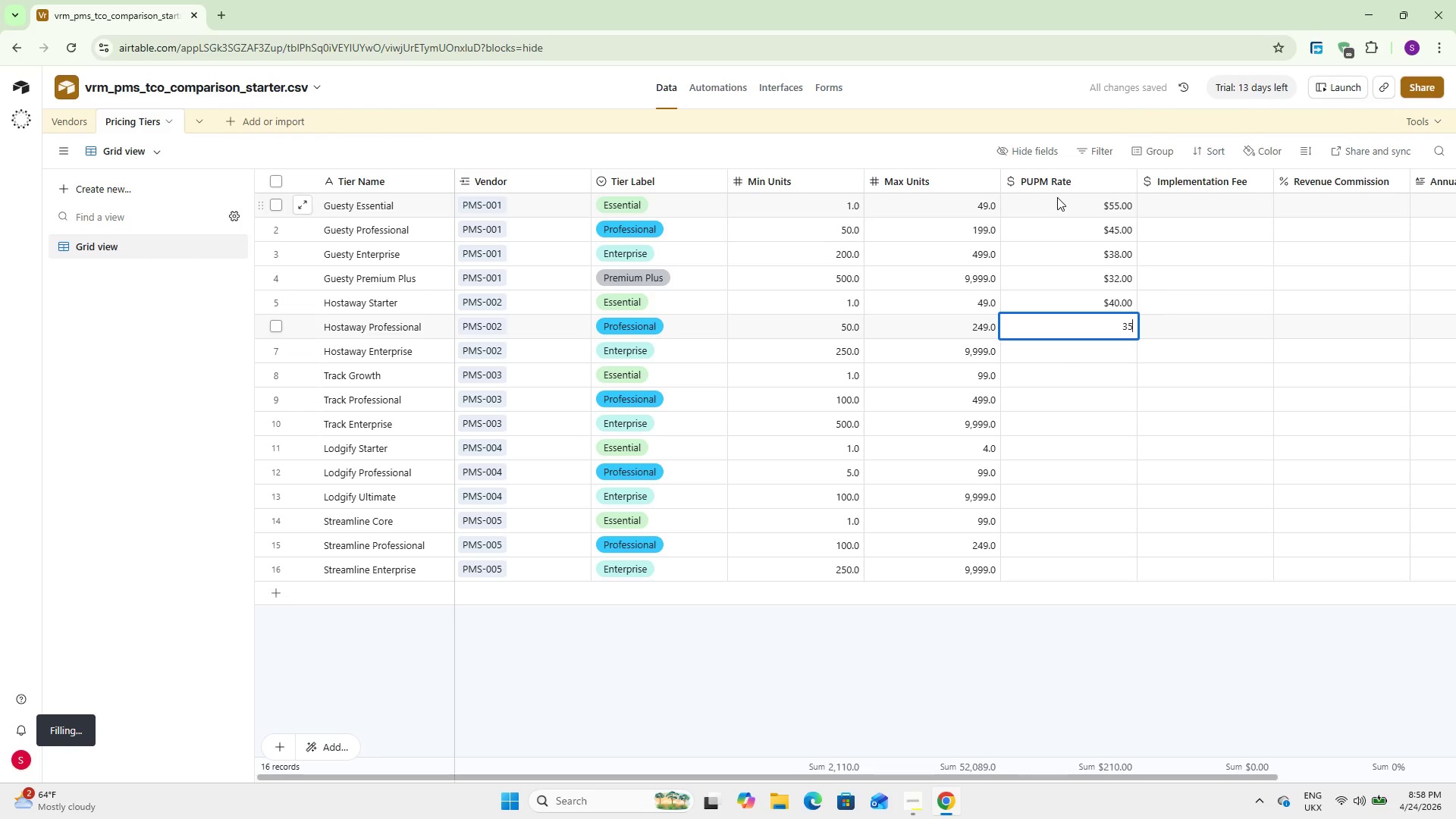 
key(Numpad5)
 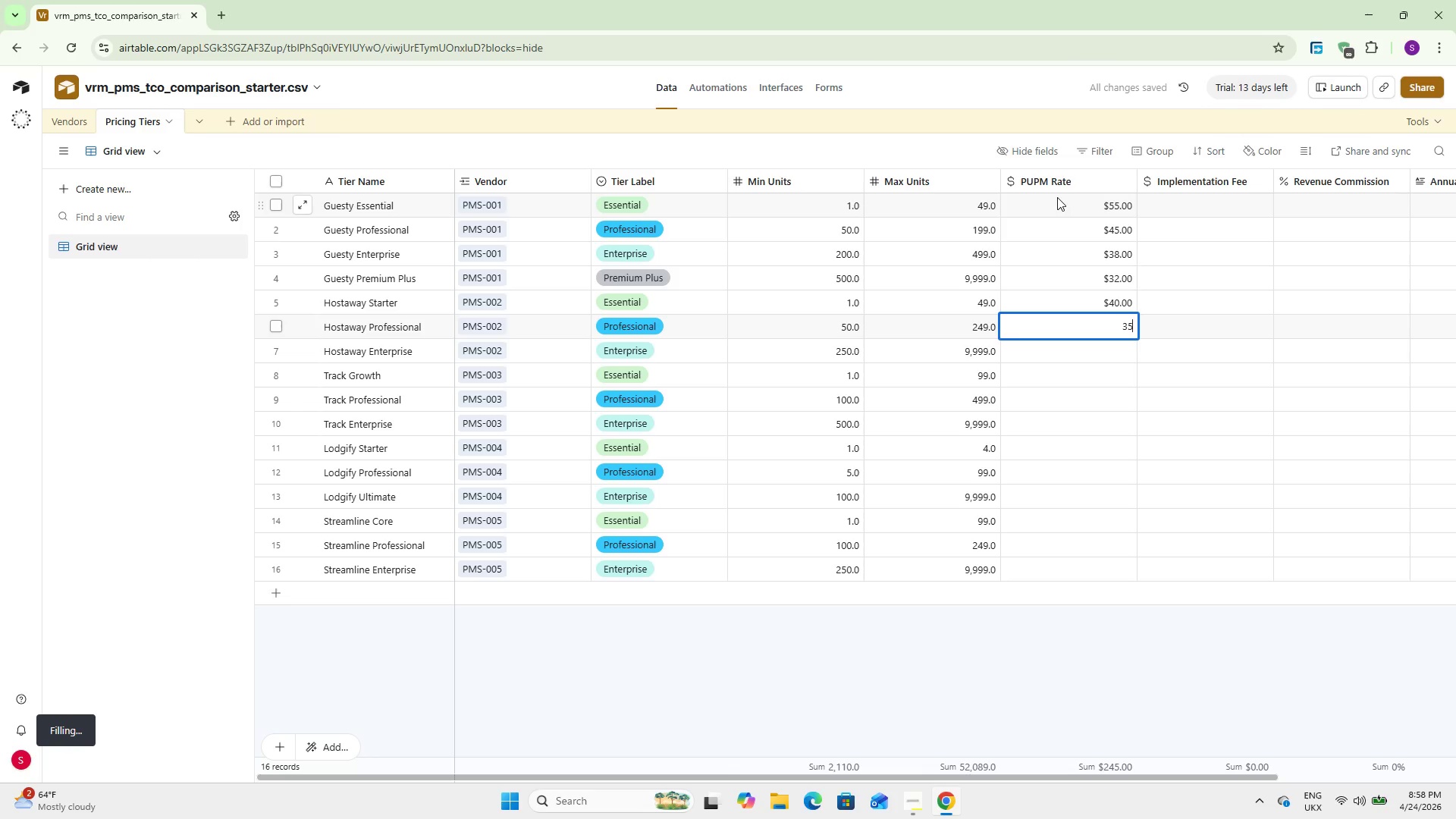 
key(NumpadEnter)
 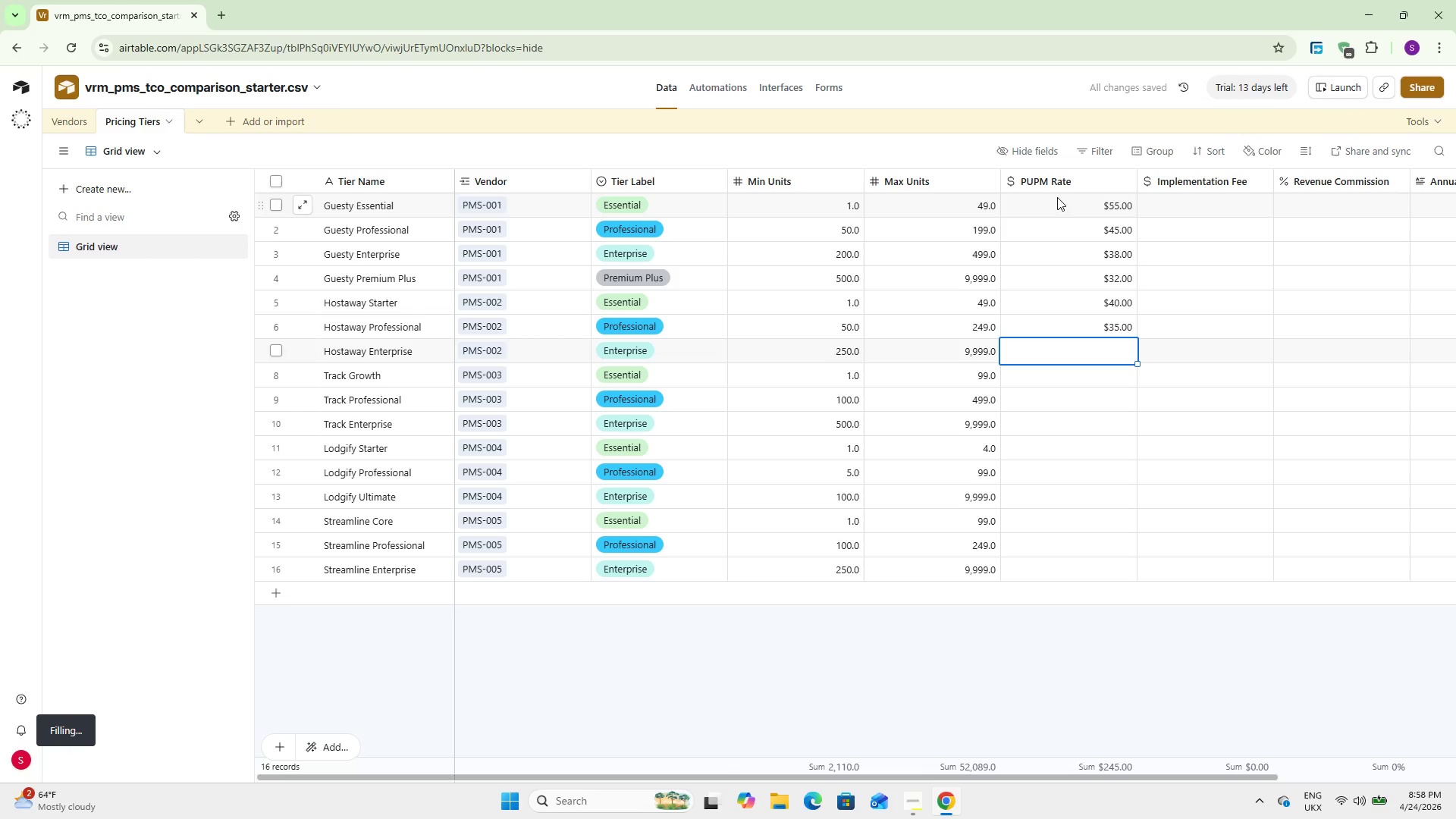 
key(Numpad2)
 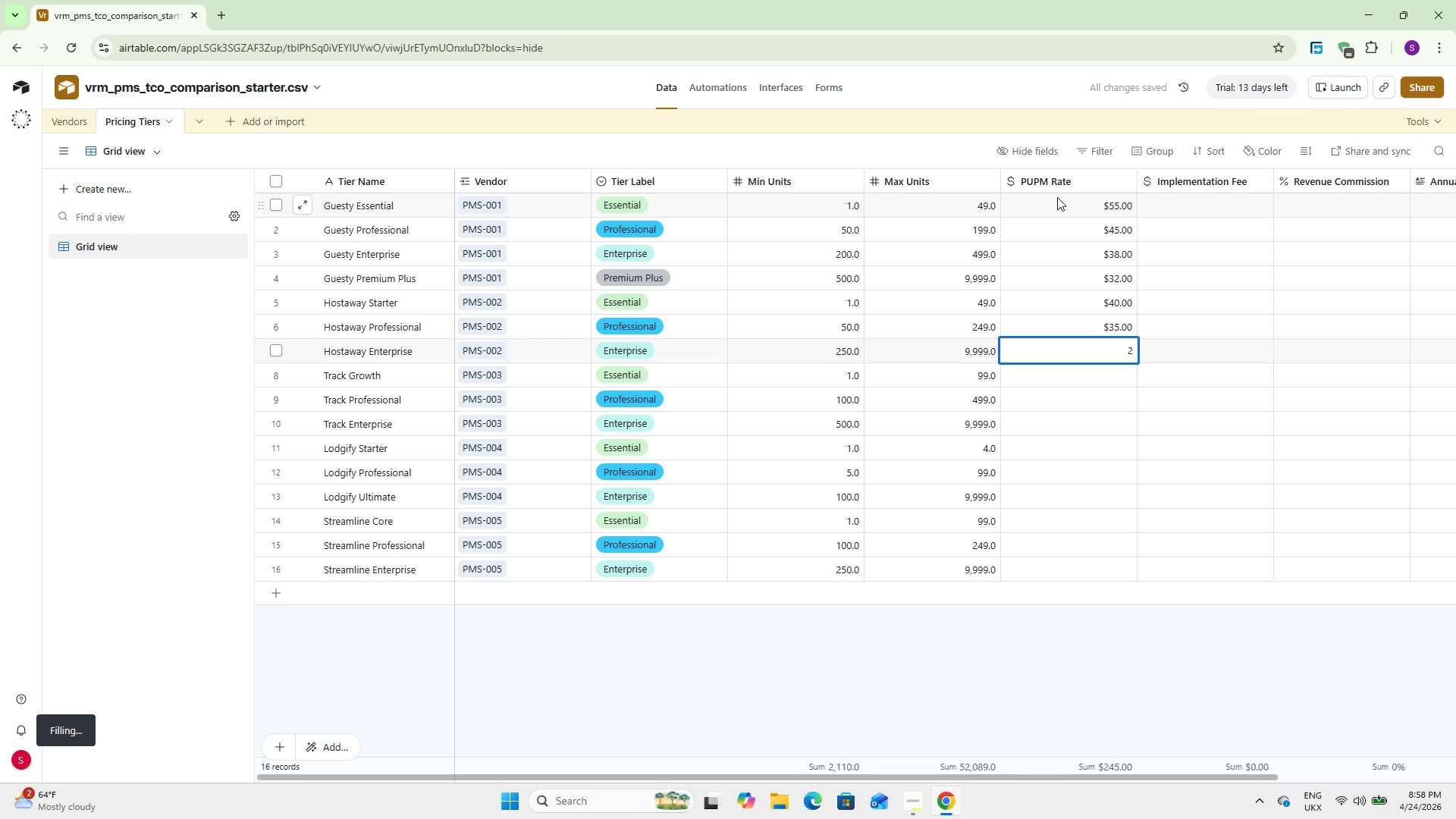 
key(Numpad8)
 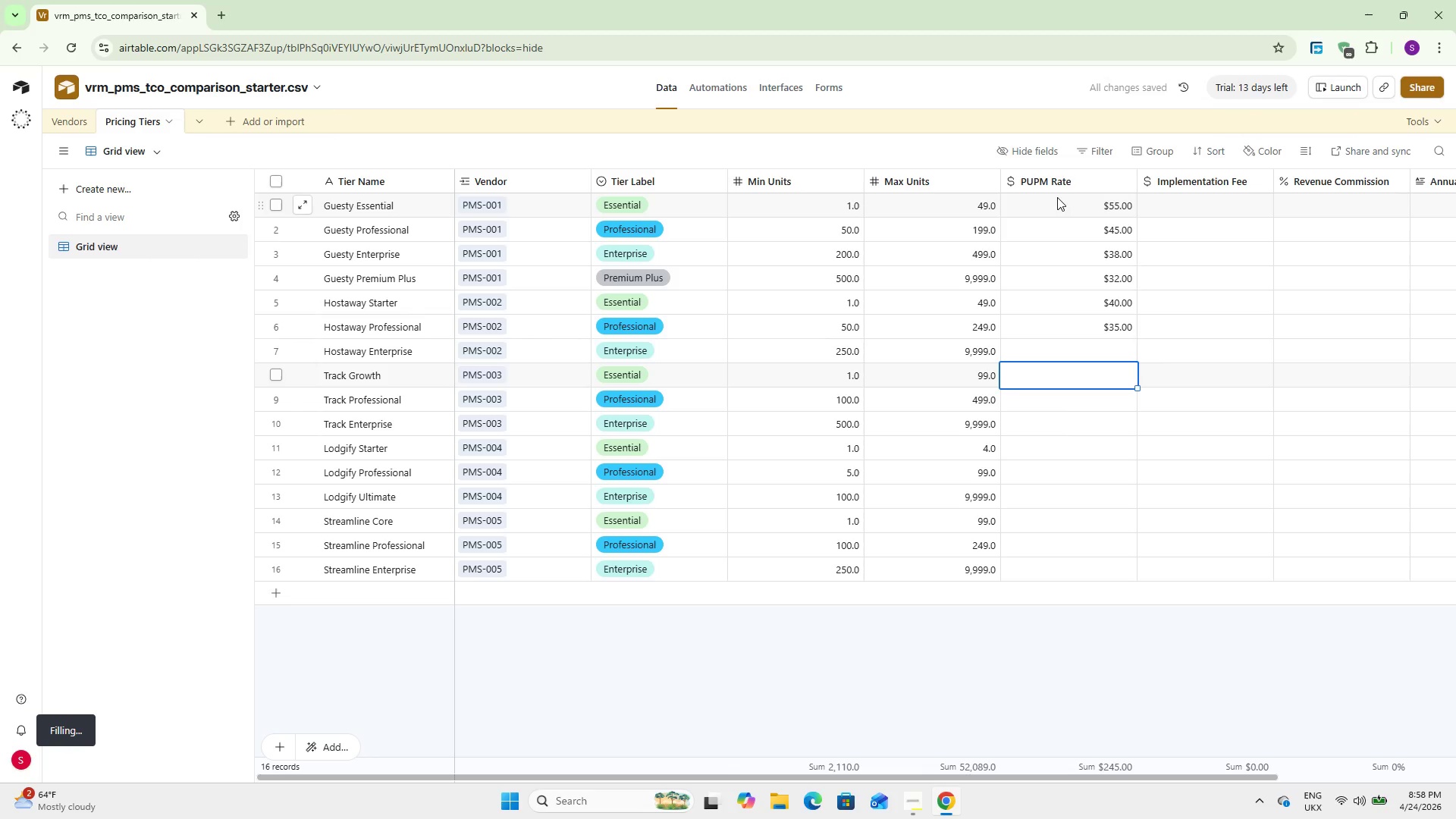 
key(NumpadEnter)
 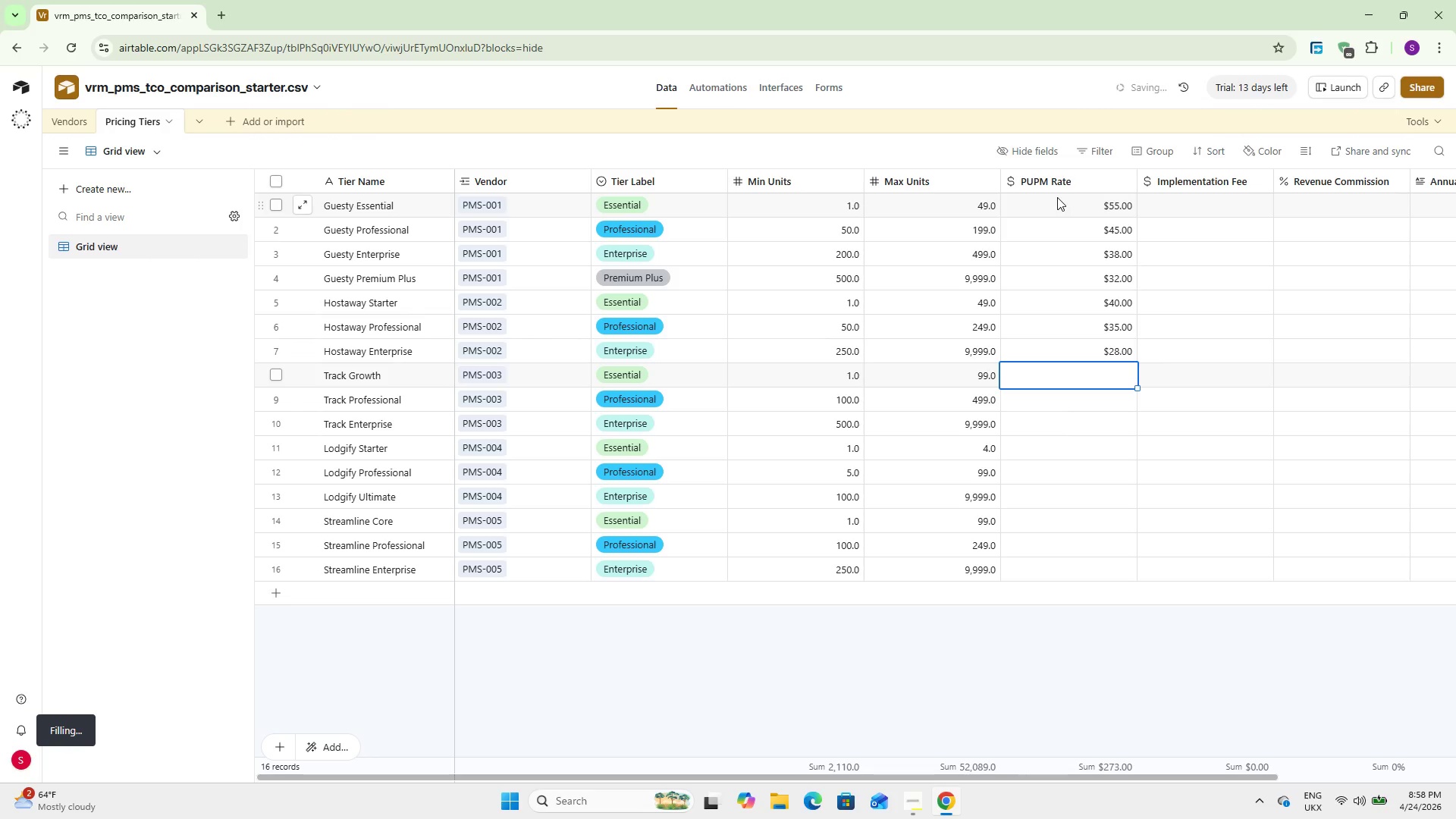 
key(Numpad6)
 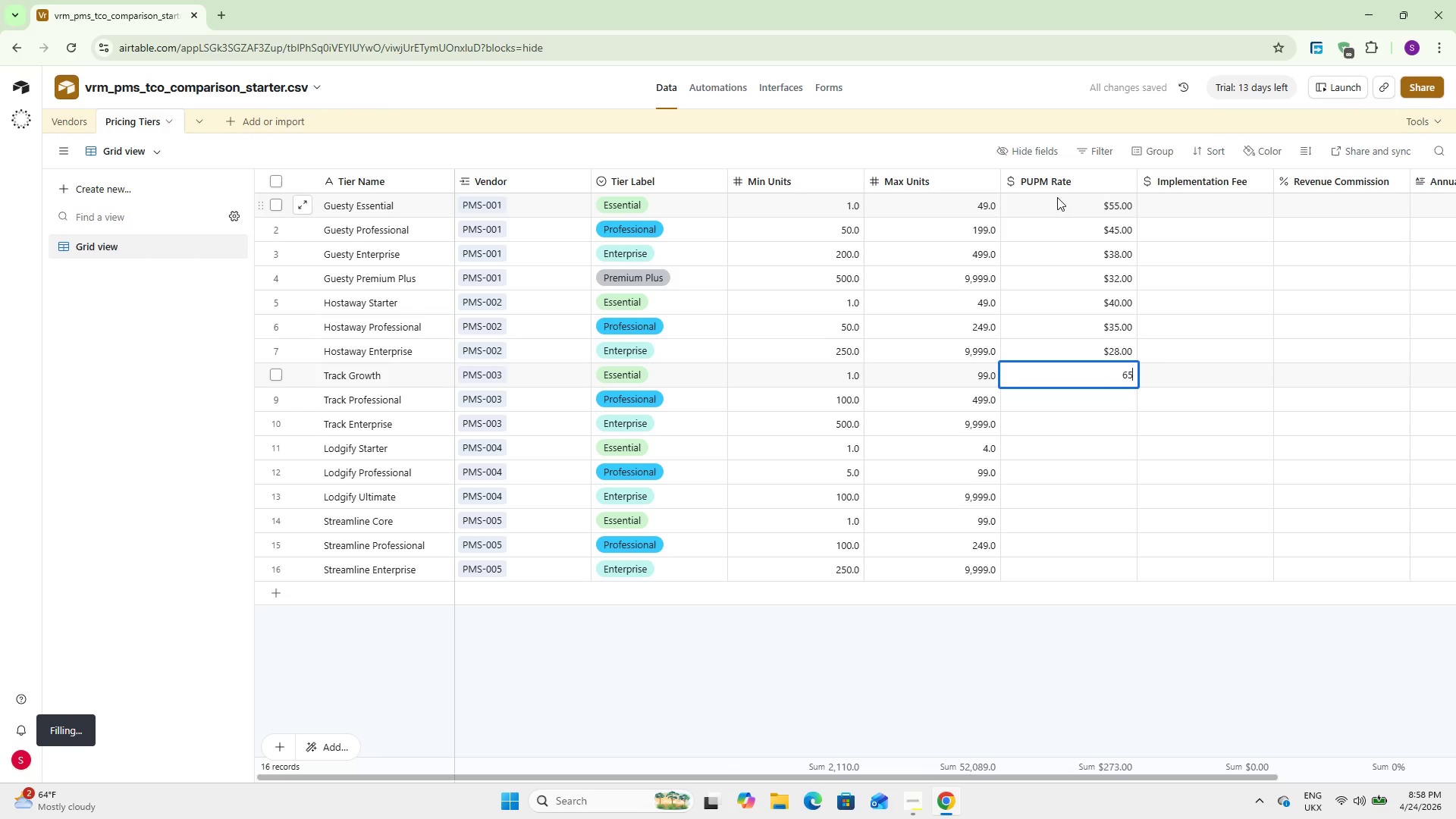 
key(Numpad5)
 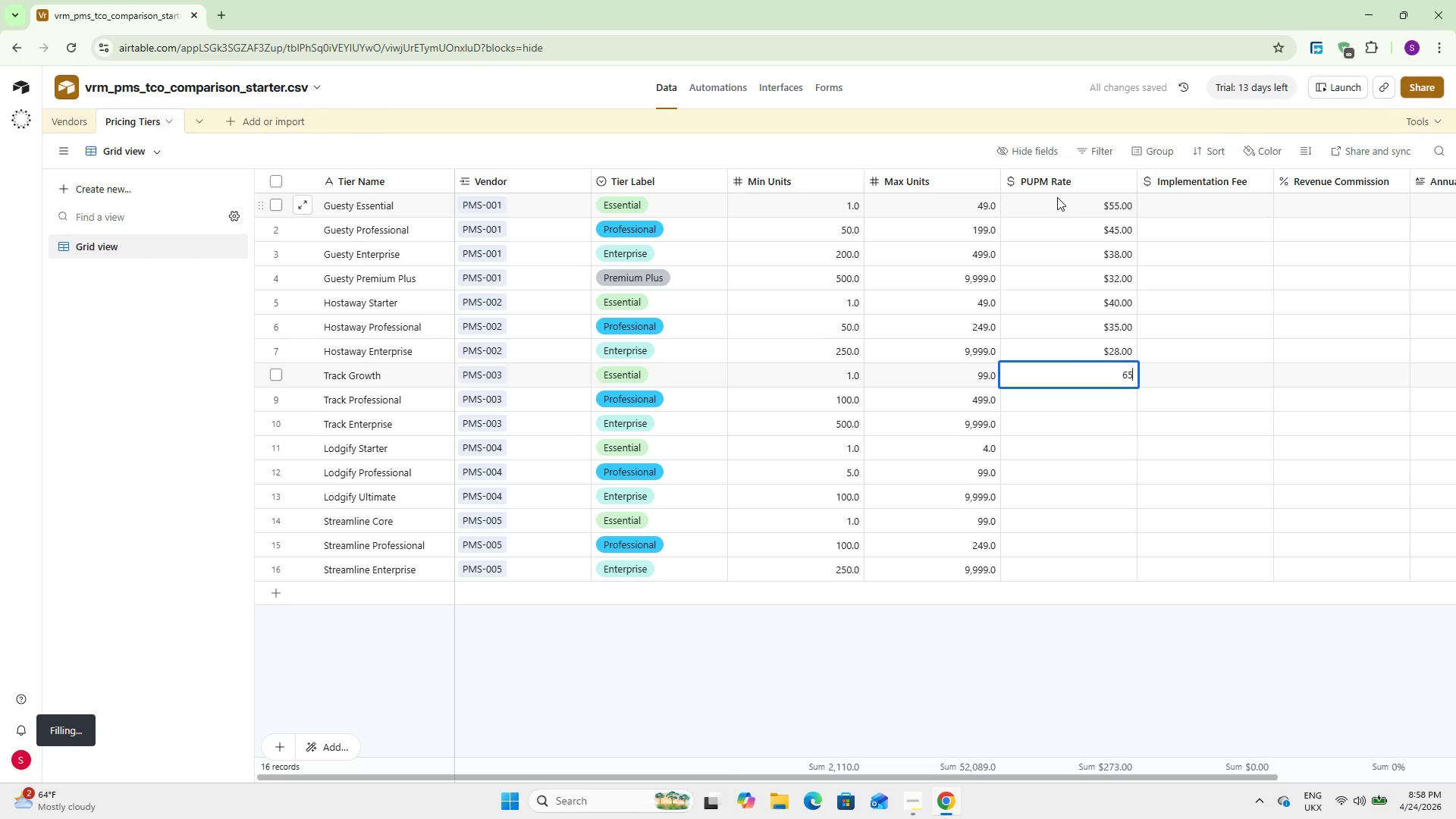 
key(NumpadEnter)
 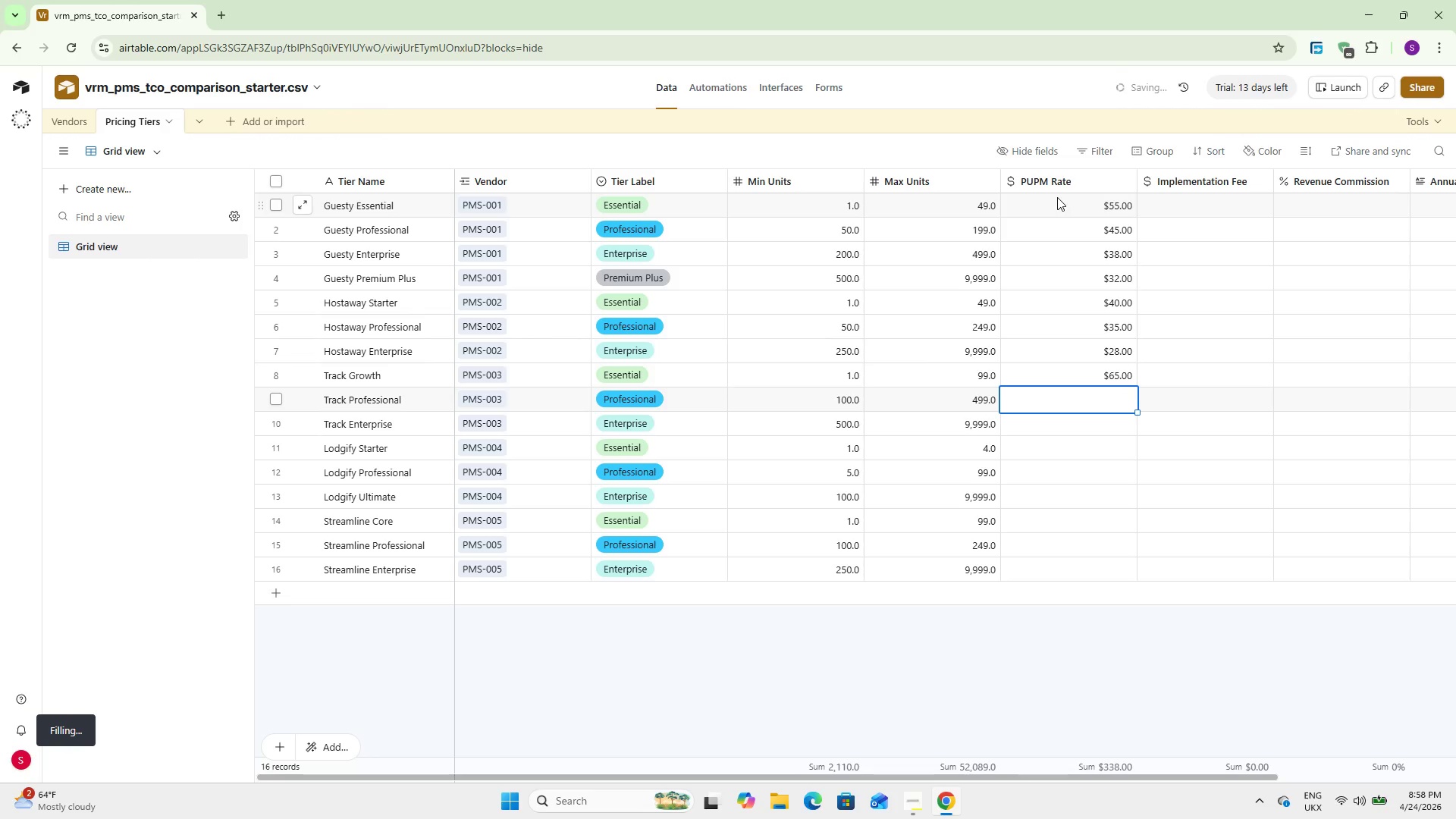 
key(Numpad5)
 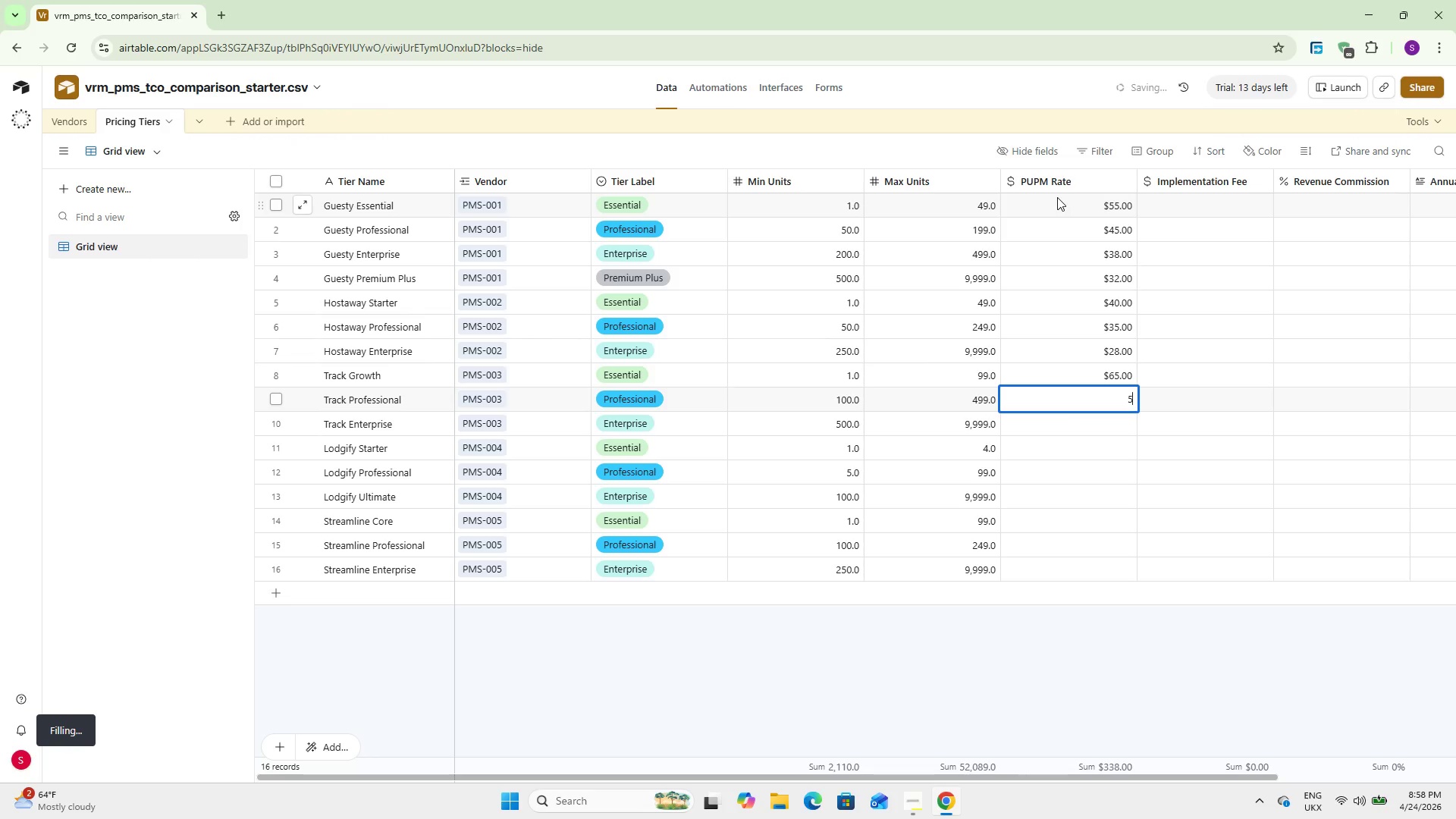 
key(Numpad5)
 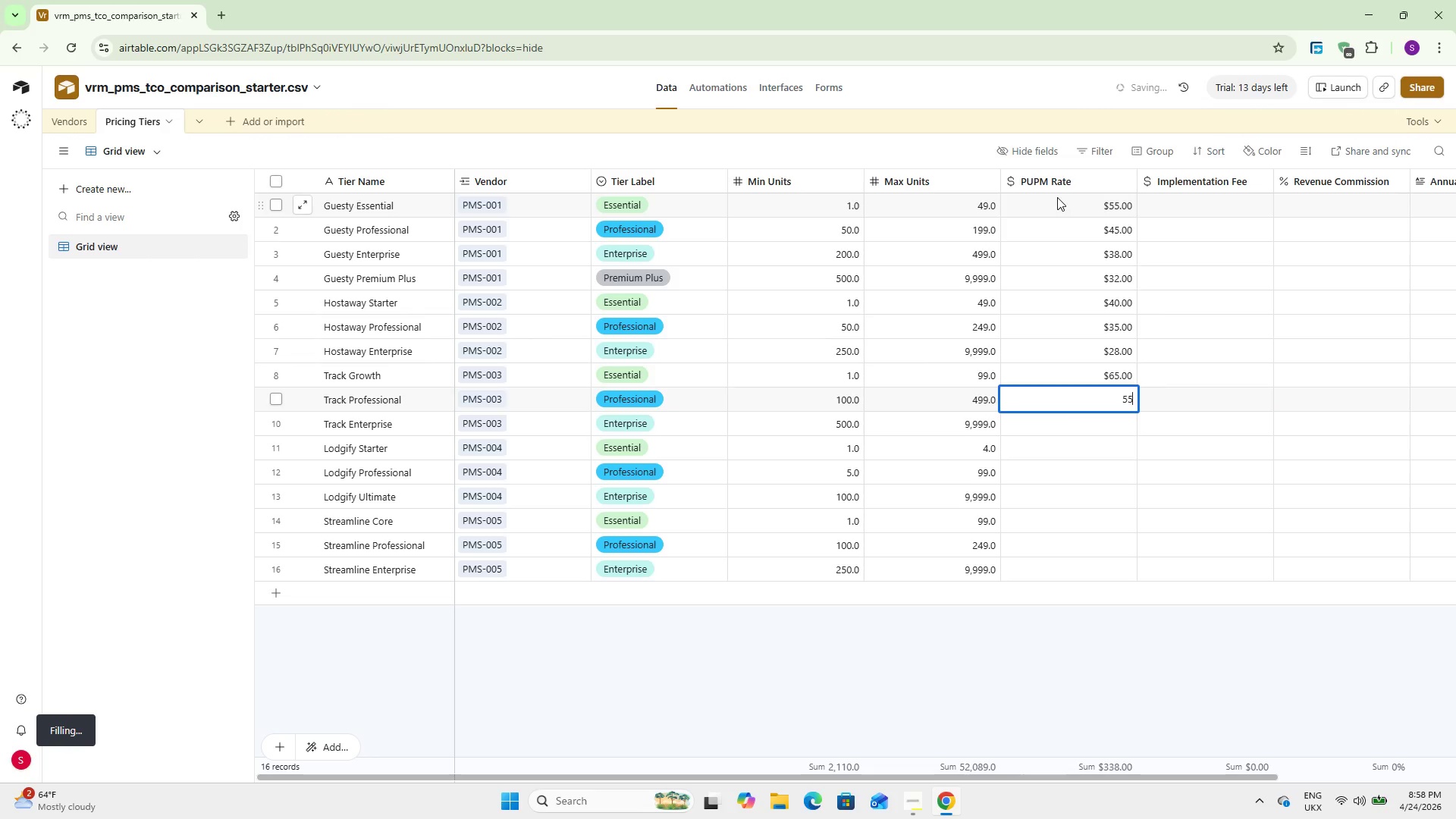 
key(NumpadEnter)
 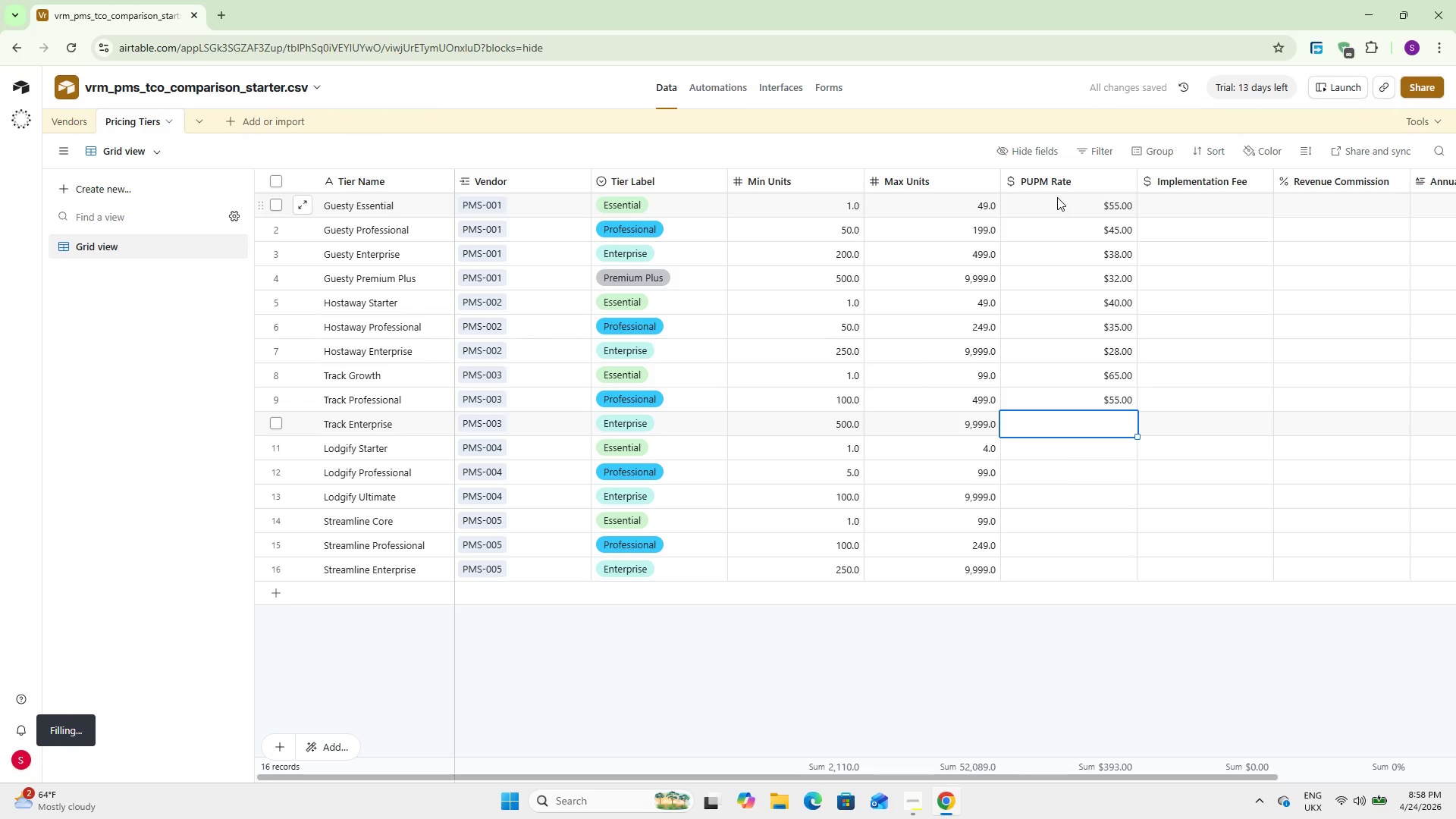 
key(Numpad4)
 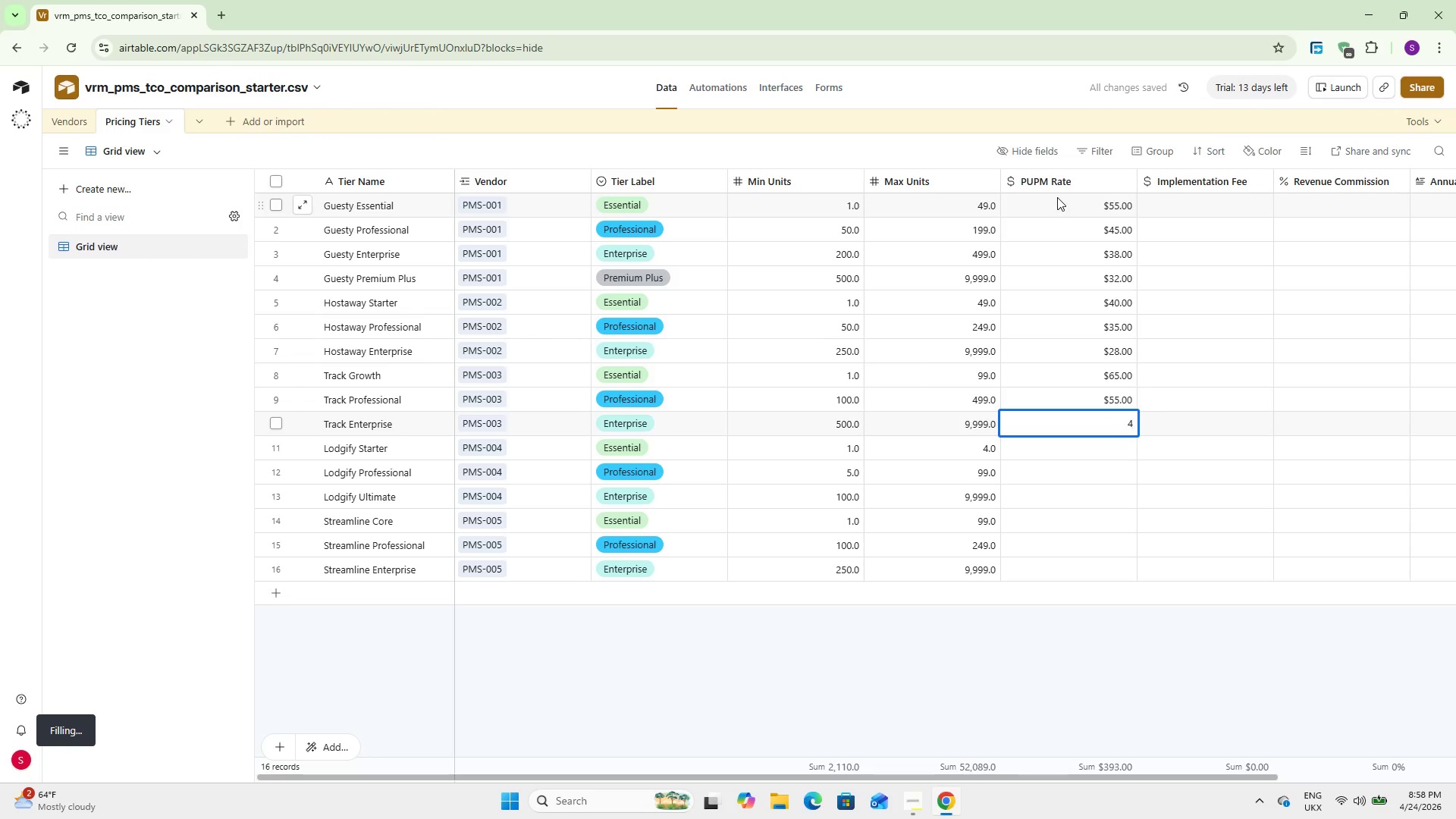 
key(Numpad8)
 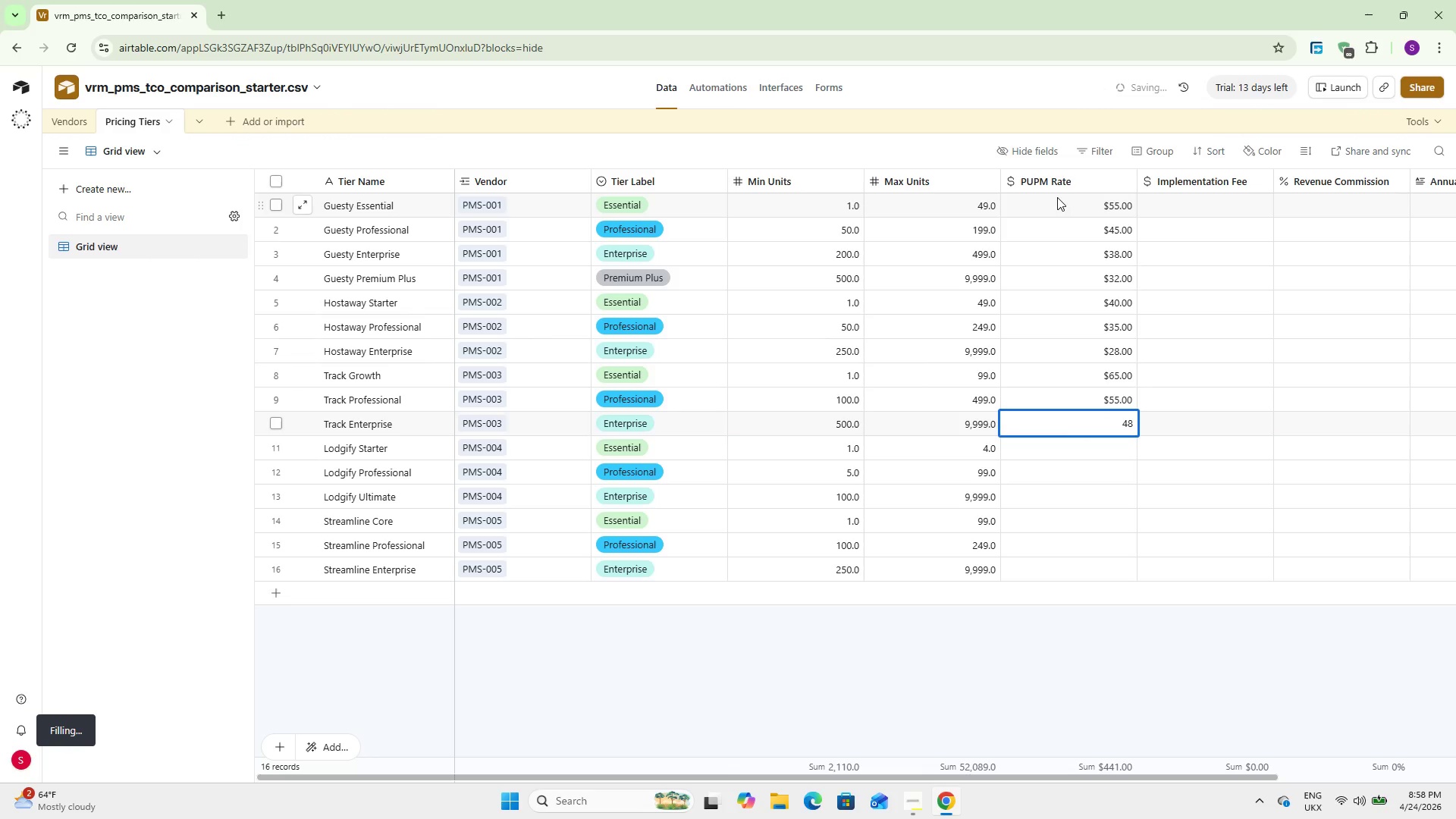 
key(NumpadEnter)
 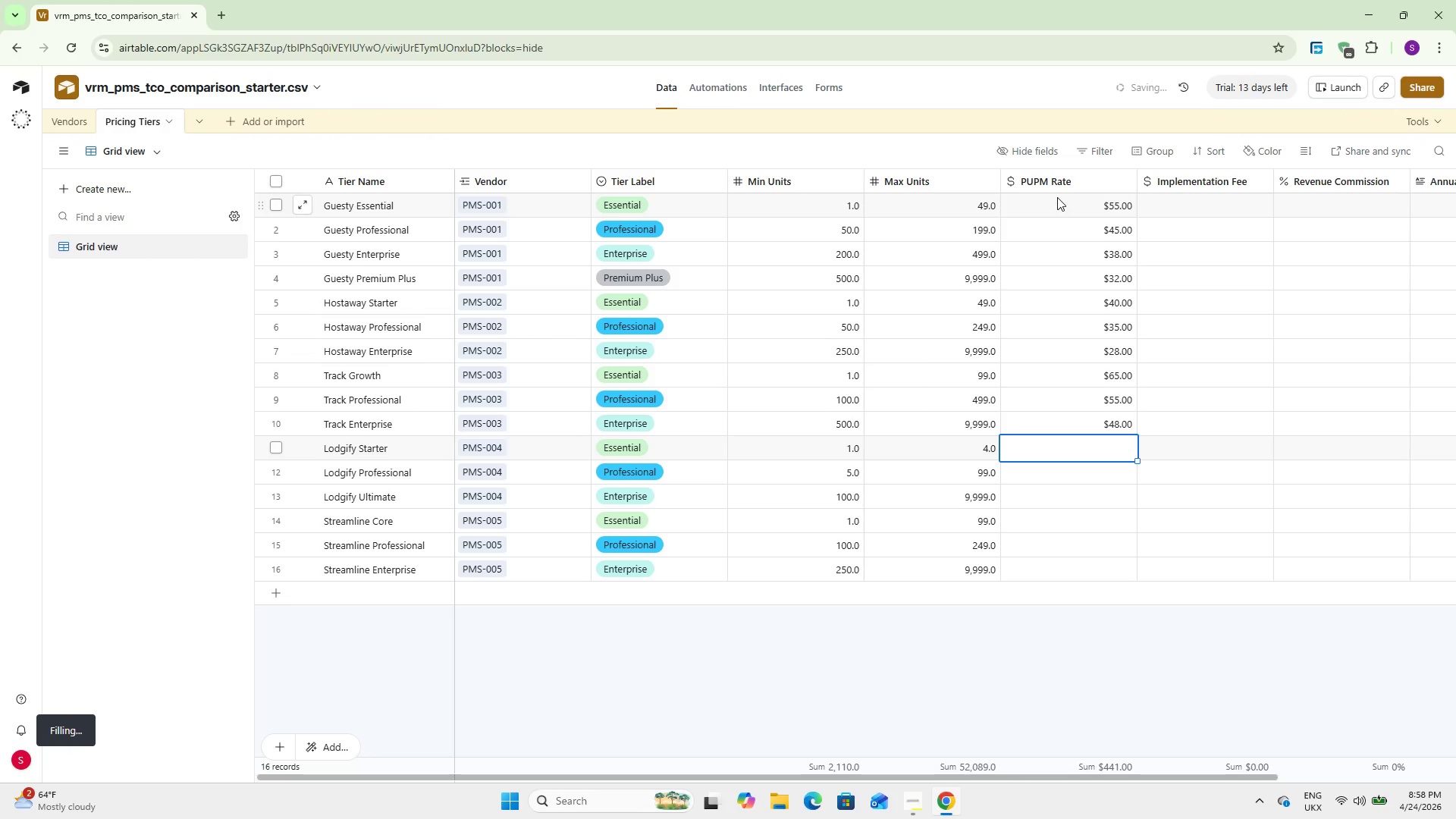 
key(Numpad1)
 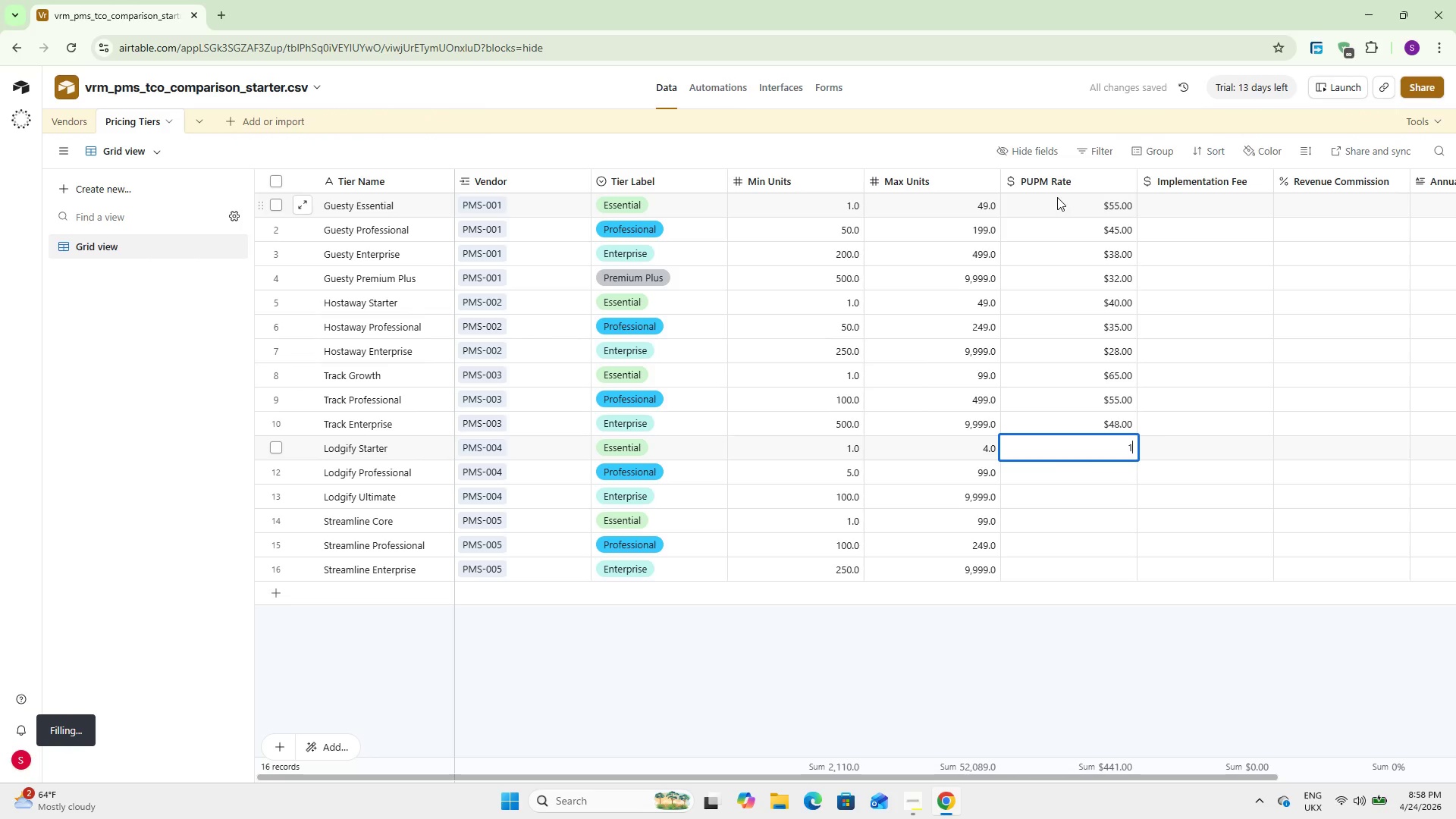 
key(Numpad5)
 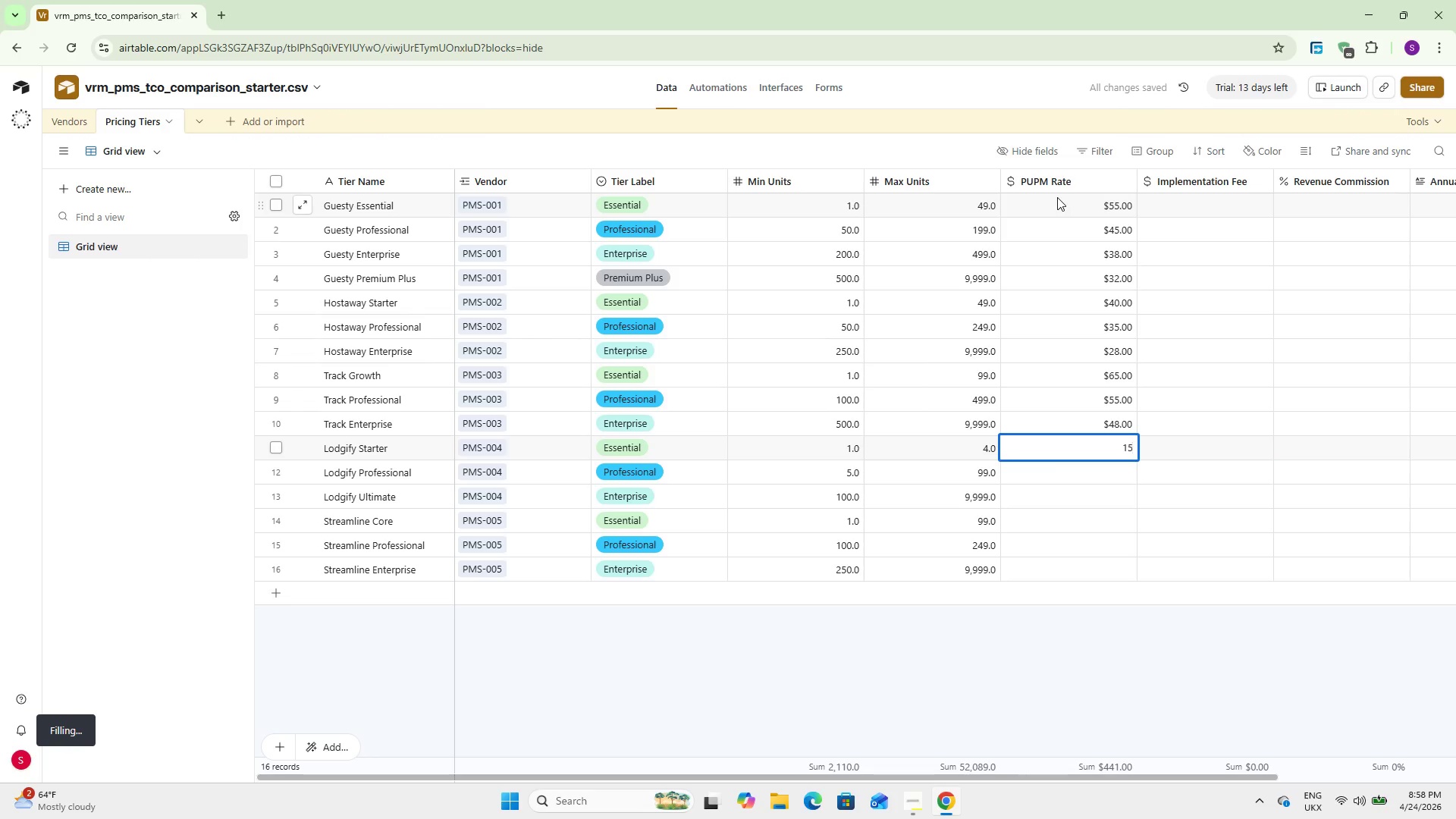 
key(NumpadEnter)
 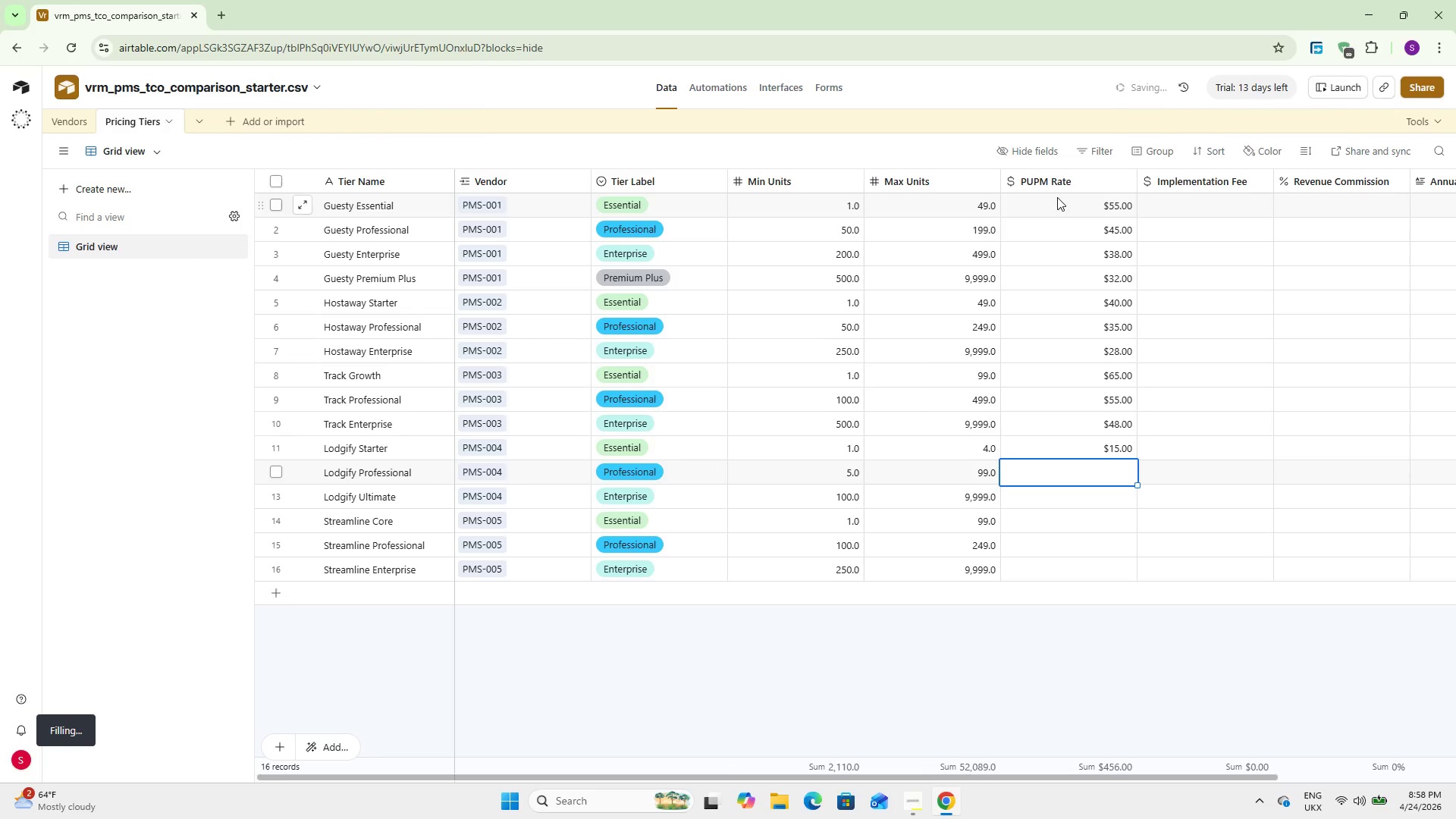 
key(Numpad2)
 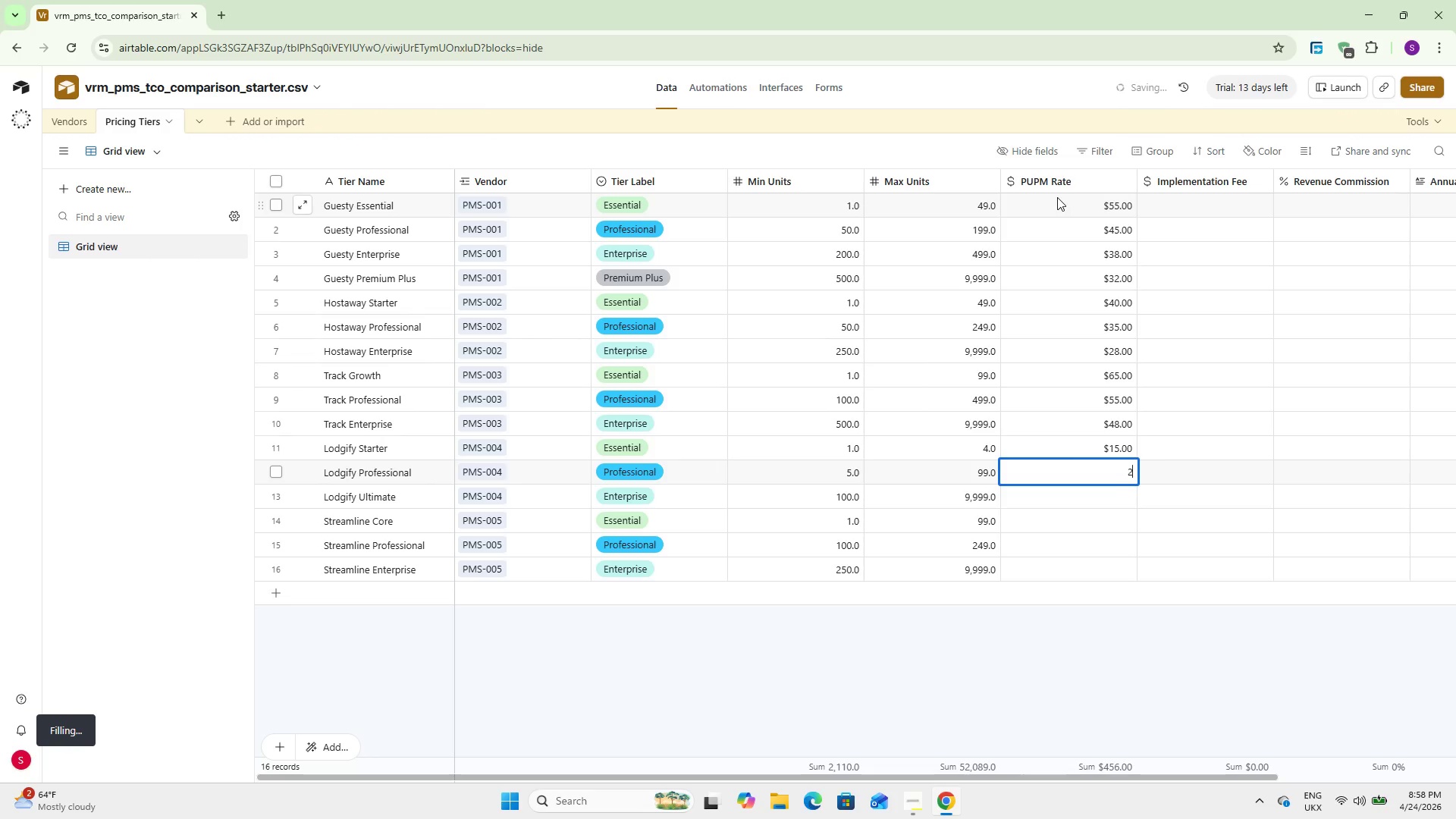 
key(Numpad0)
 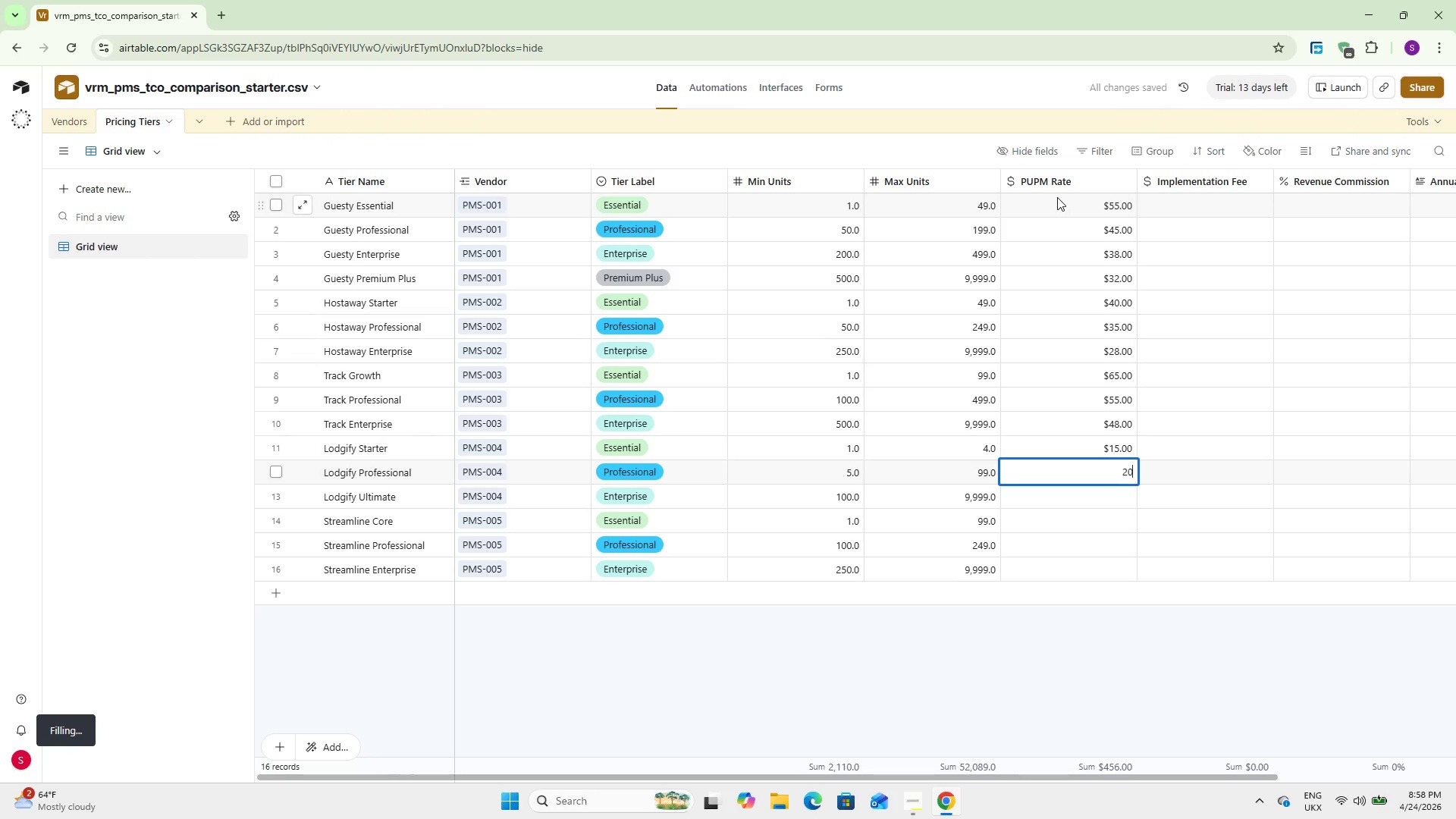 
key(NumpadEnter)
 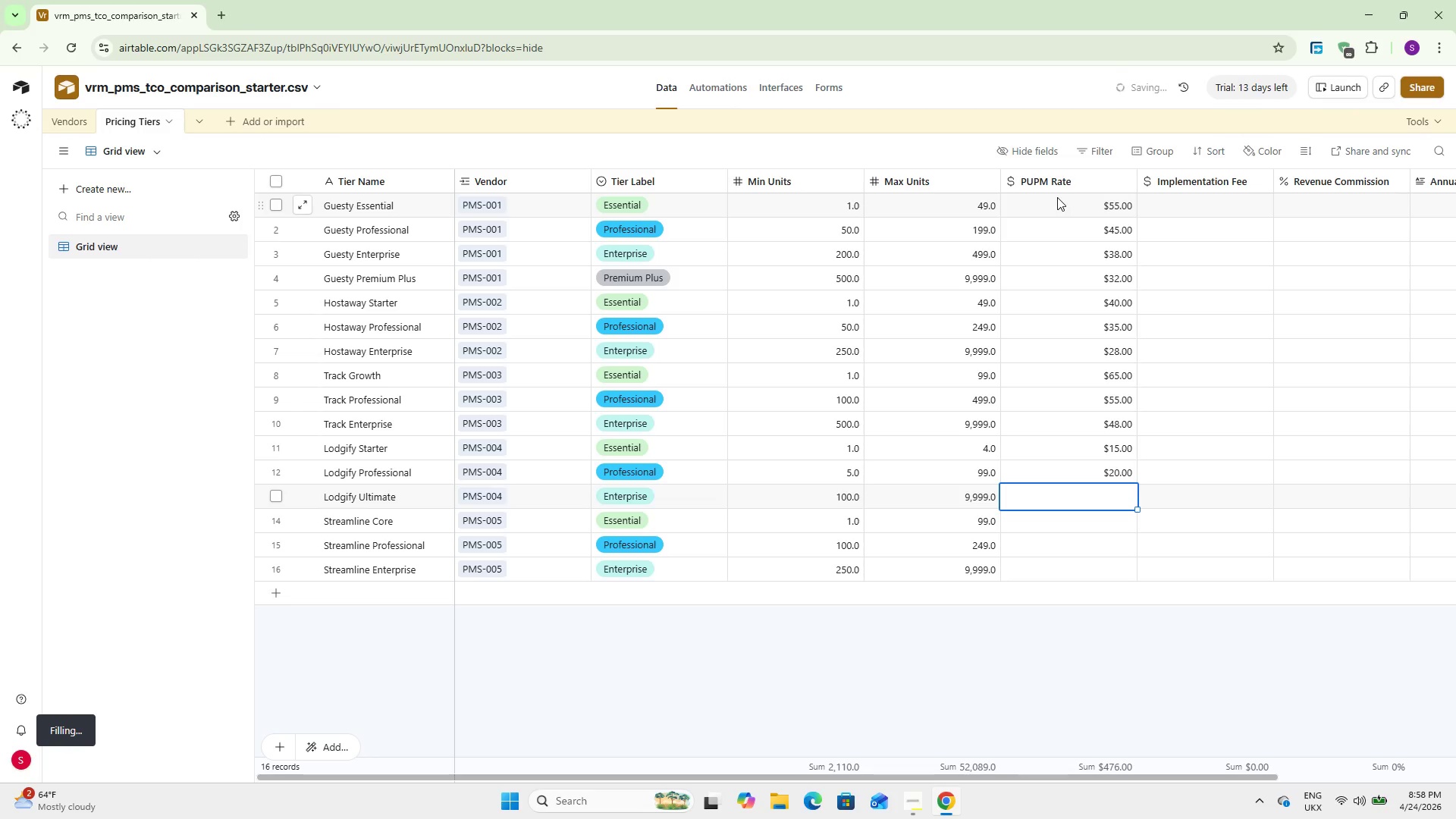 
key(Numpad2)
 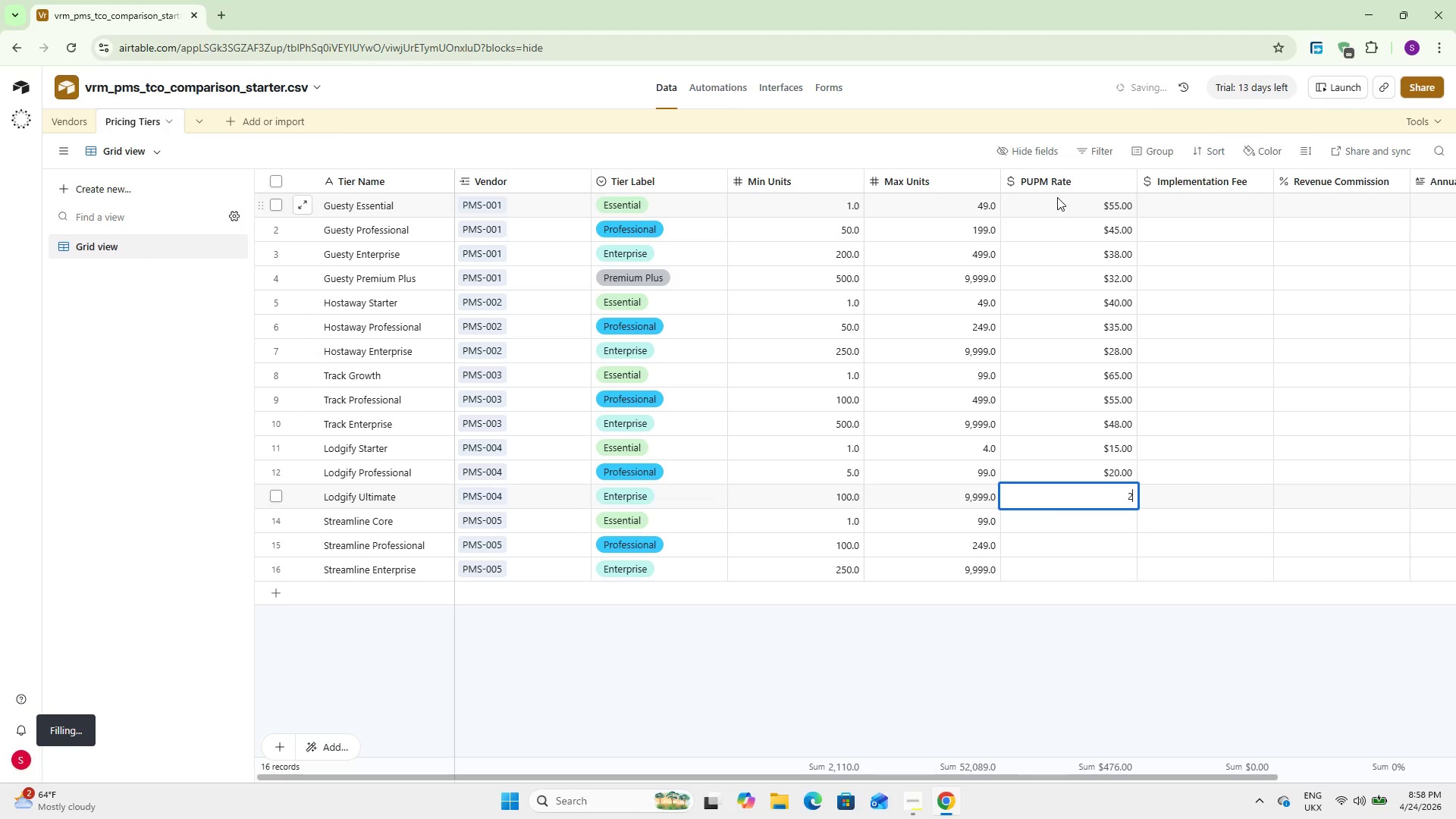 
key(Numpad8)
 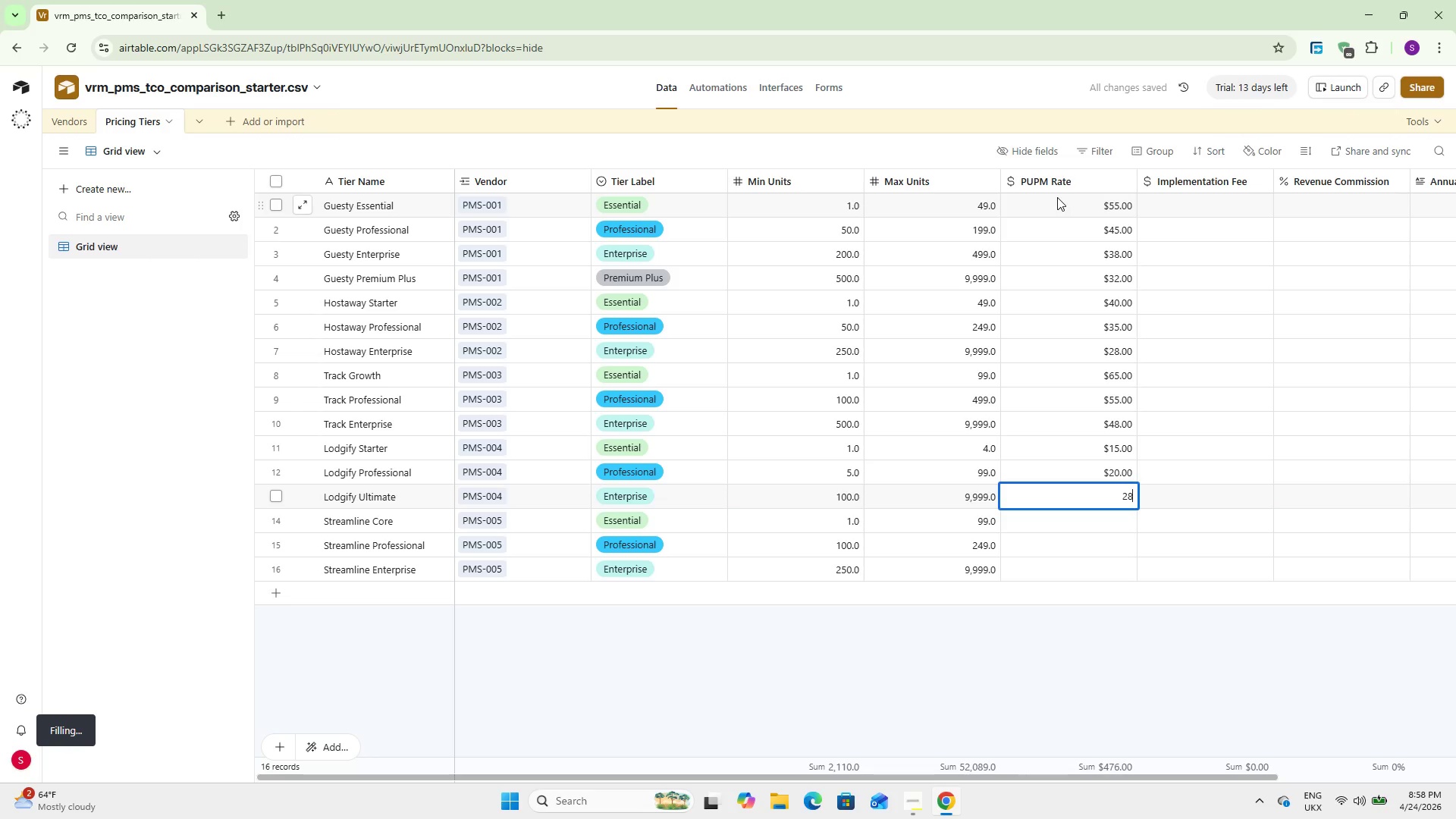 
key(NumpadEnter)
 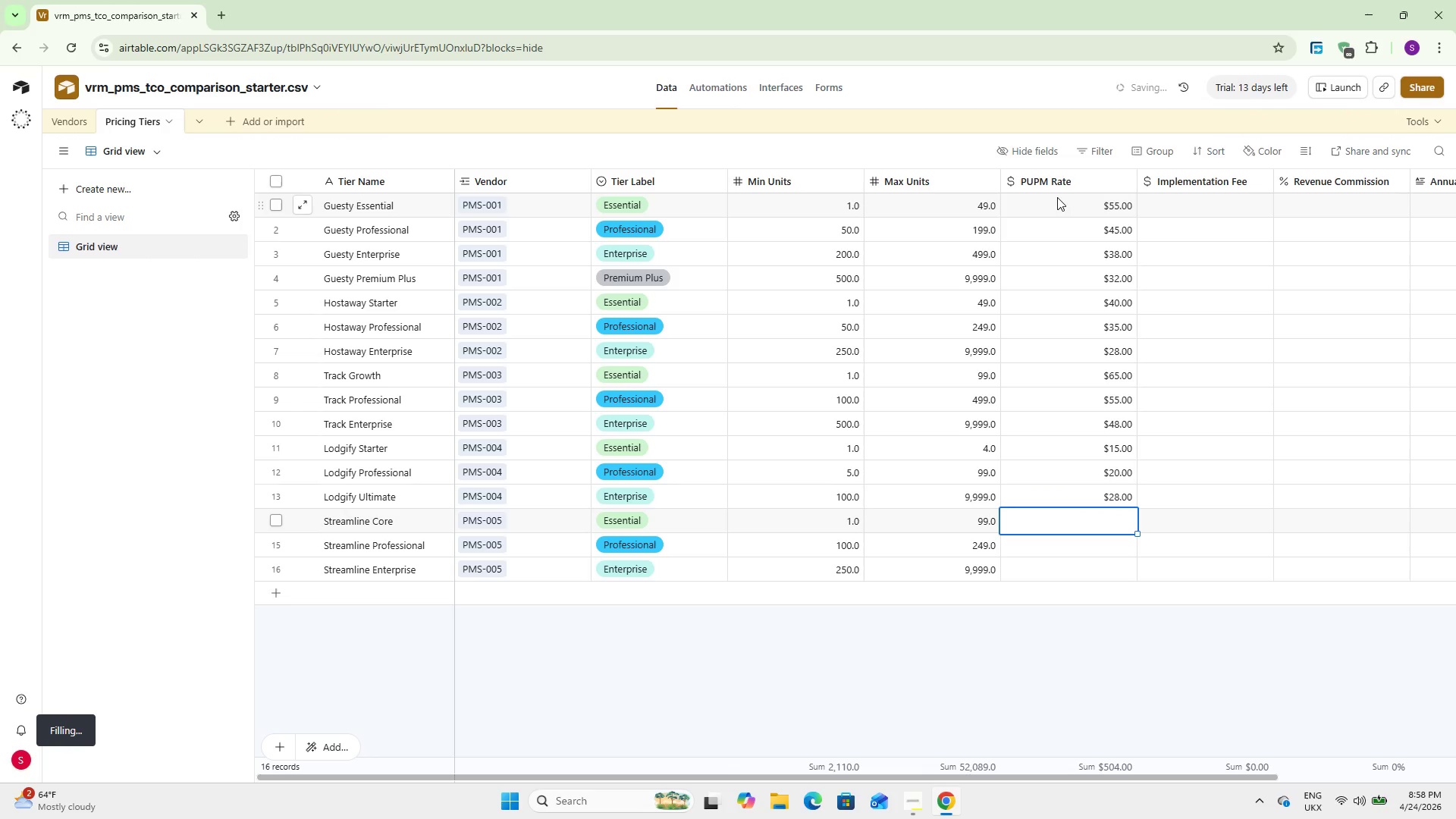 
key(Numpad4)
 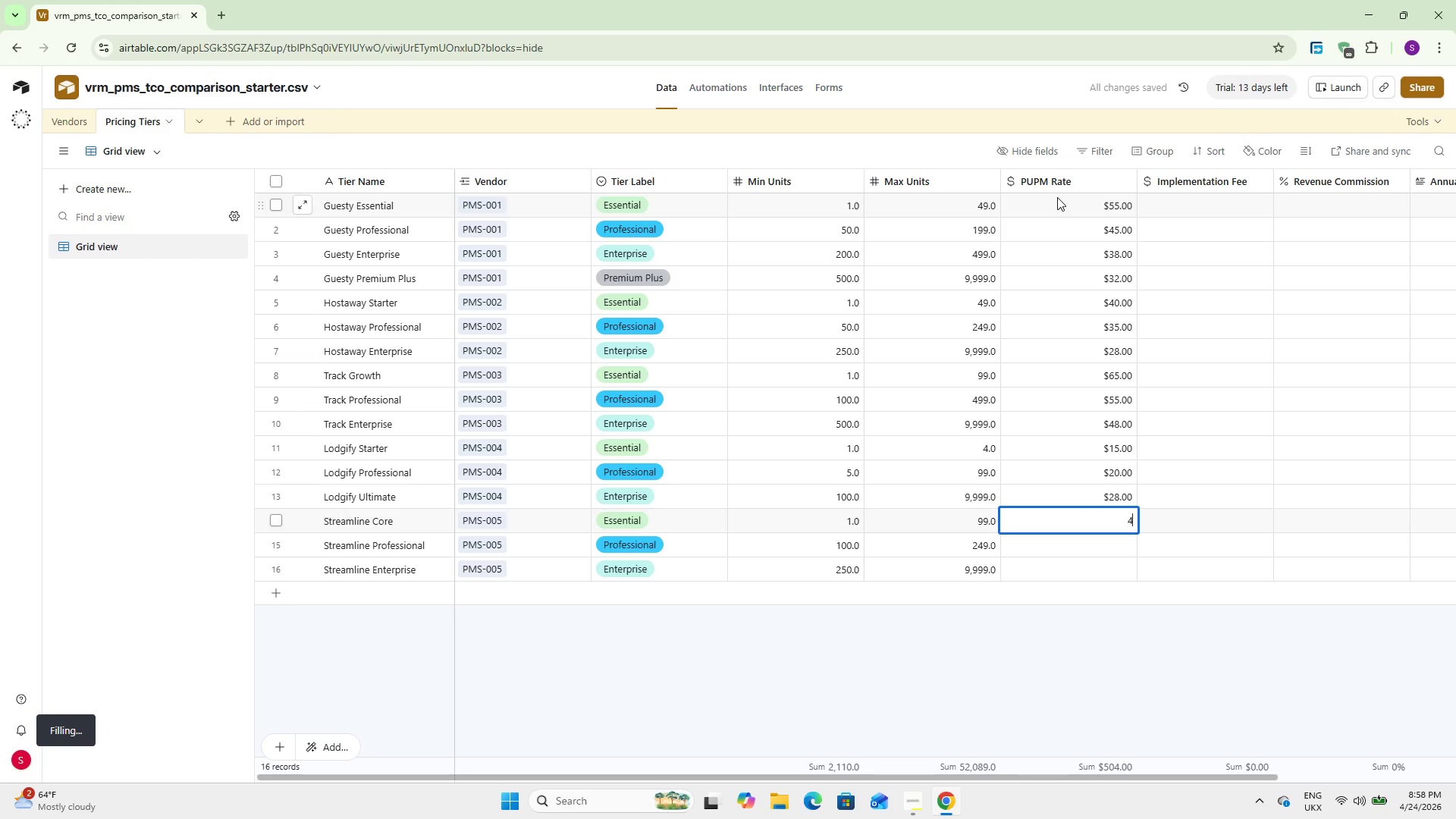 
key(Numpad2)
 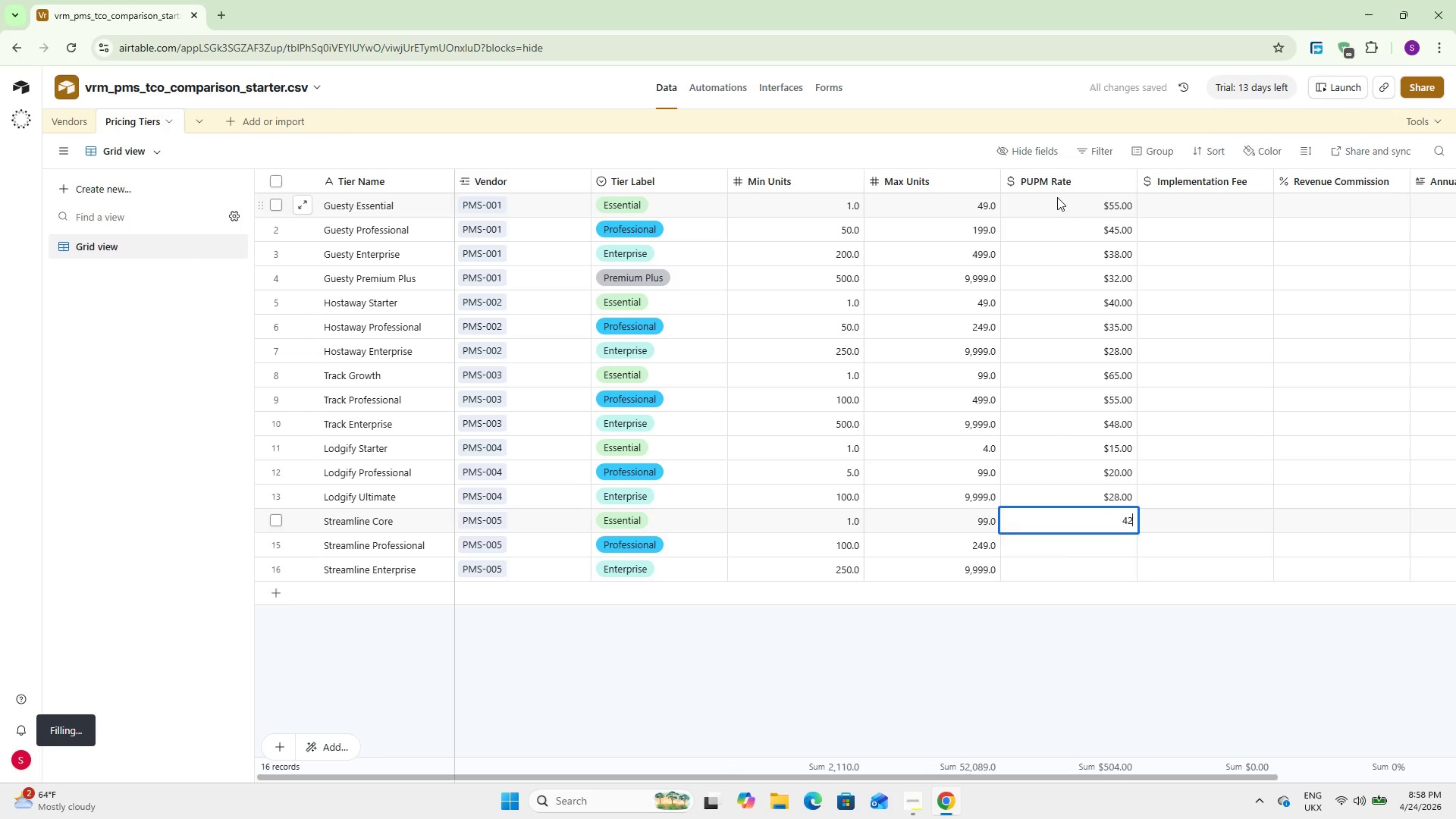 
key(NumpadEnter)
 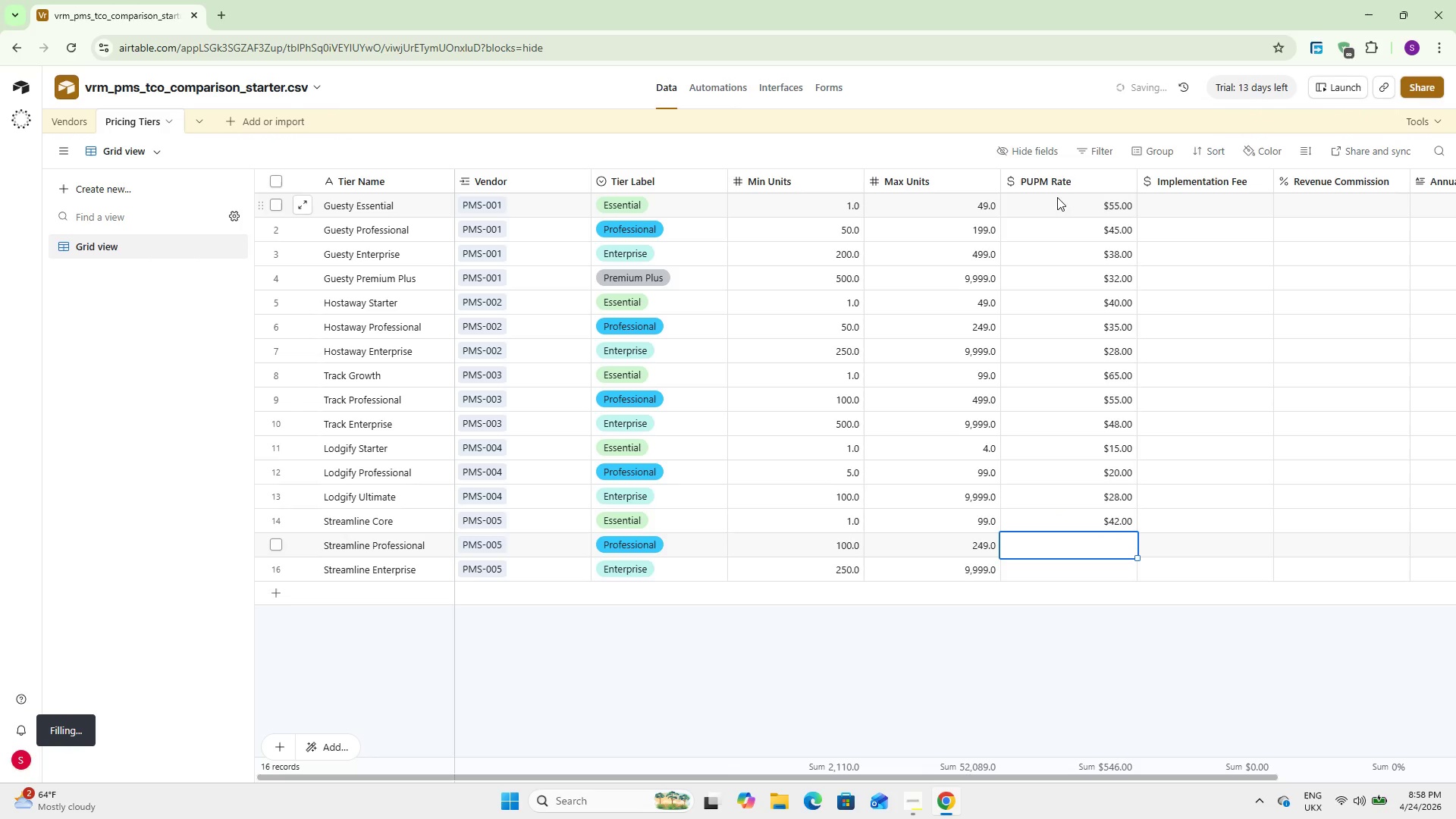 
key(Numpad4)
 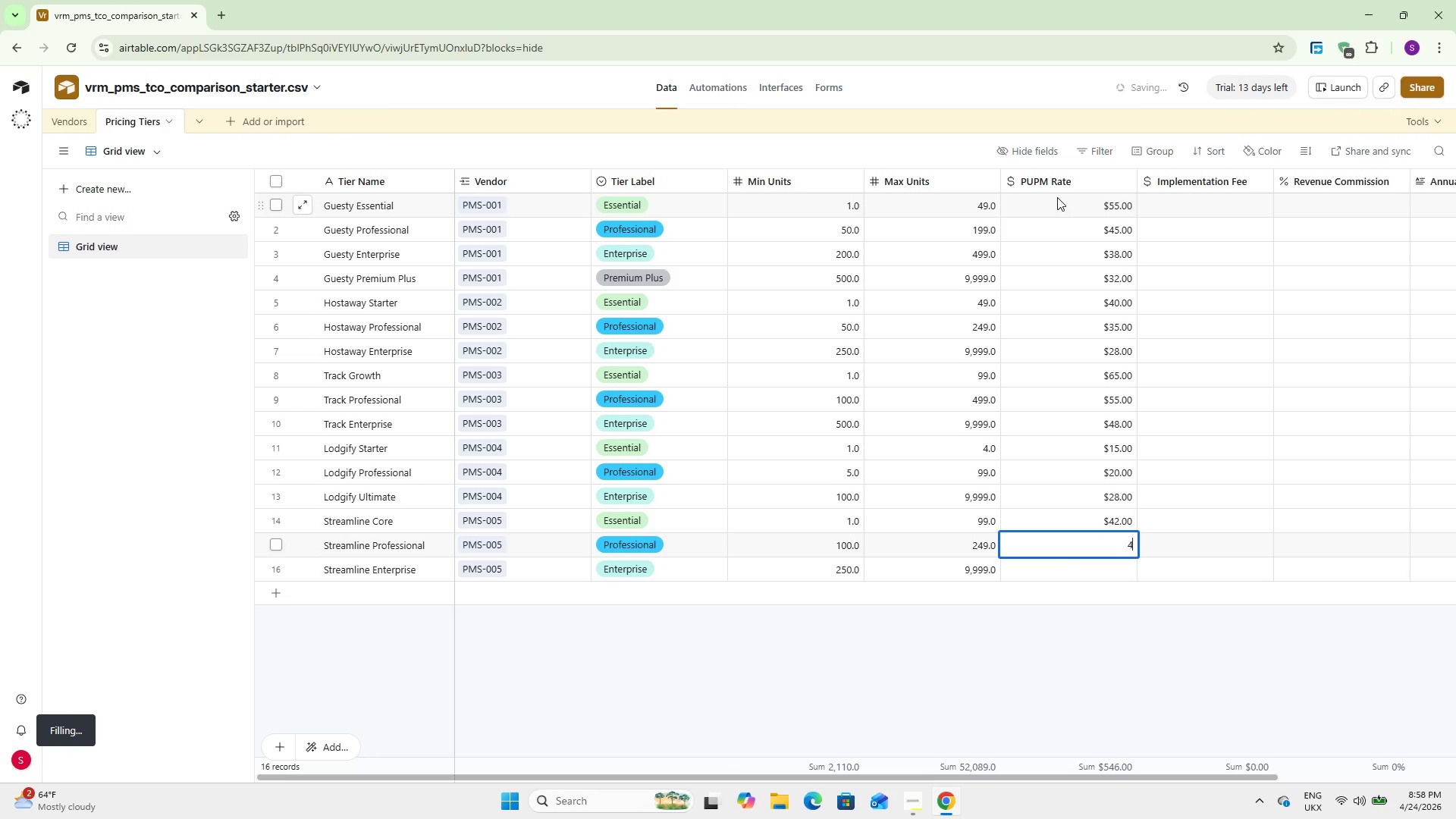 
key(Numpad0)
 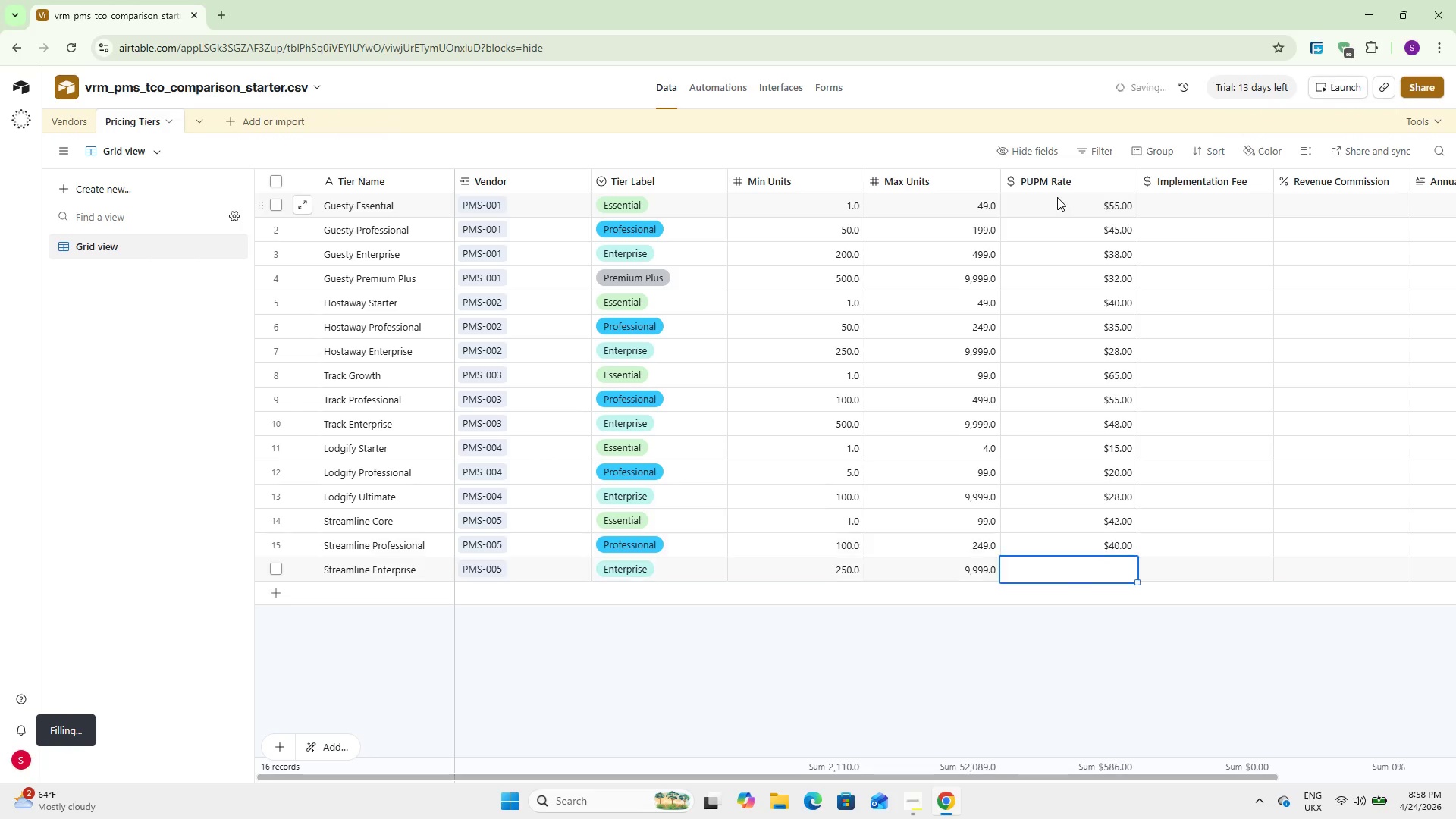 
key(NumpadEnter)
 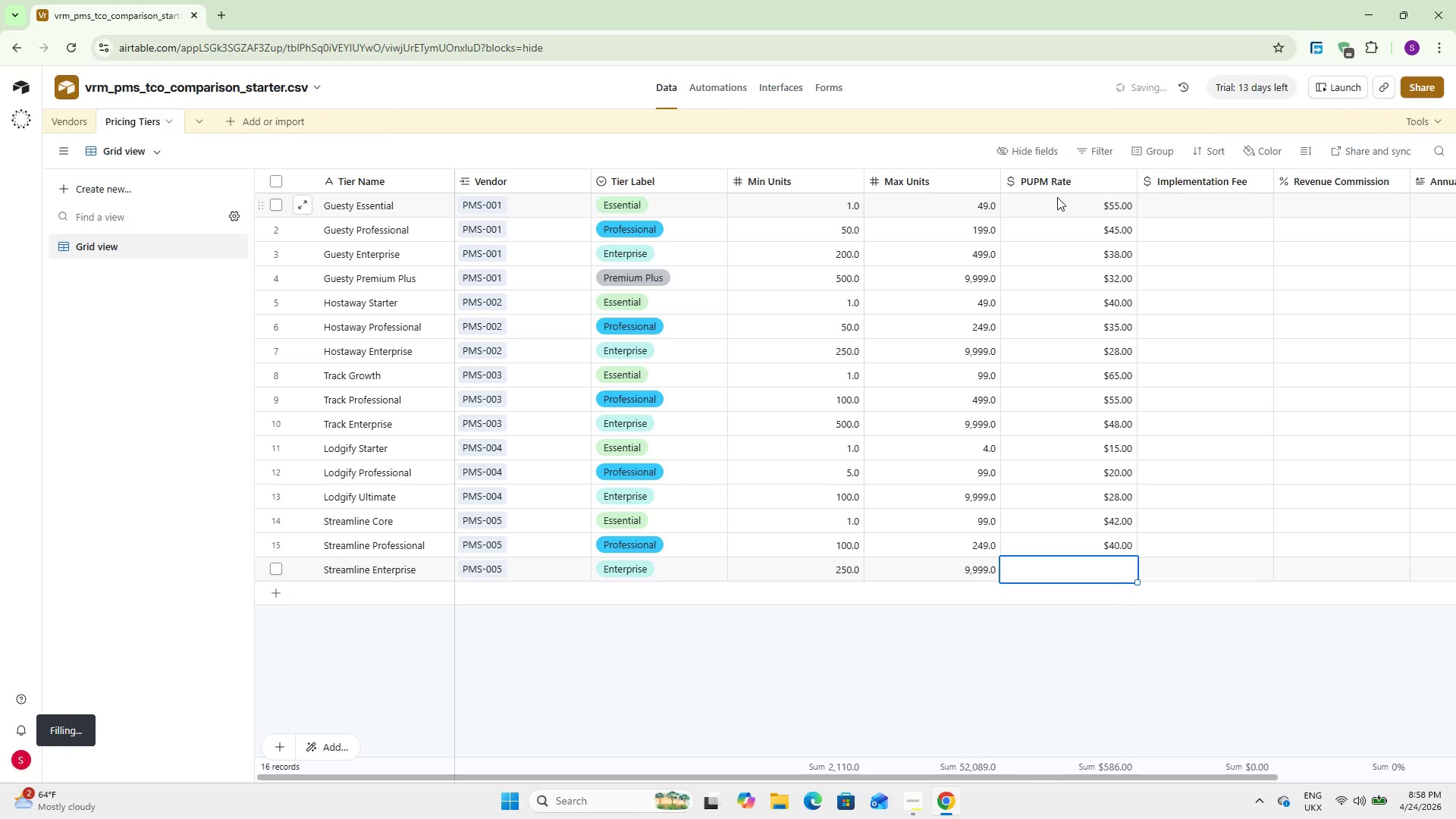 
key(Numpad3)
 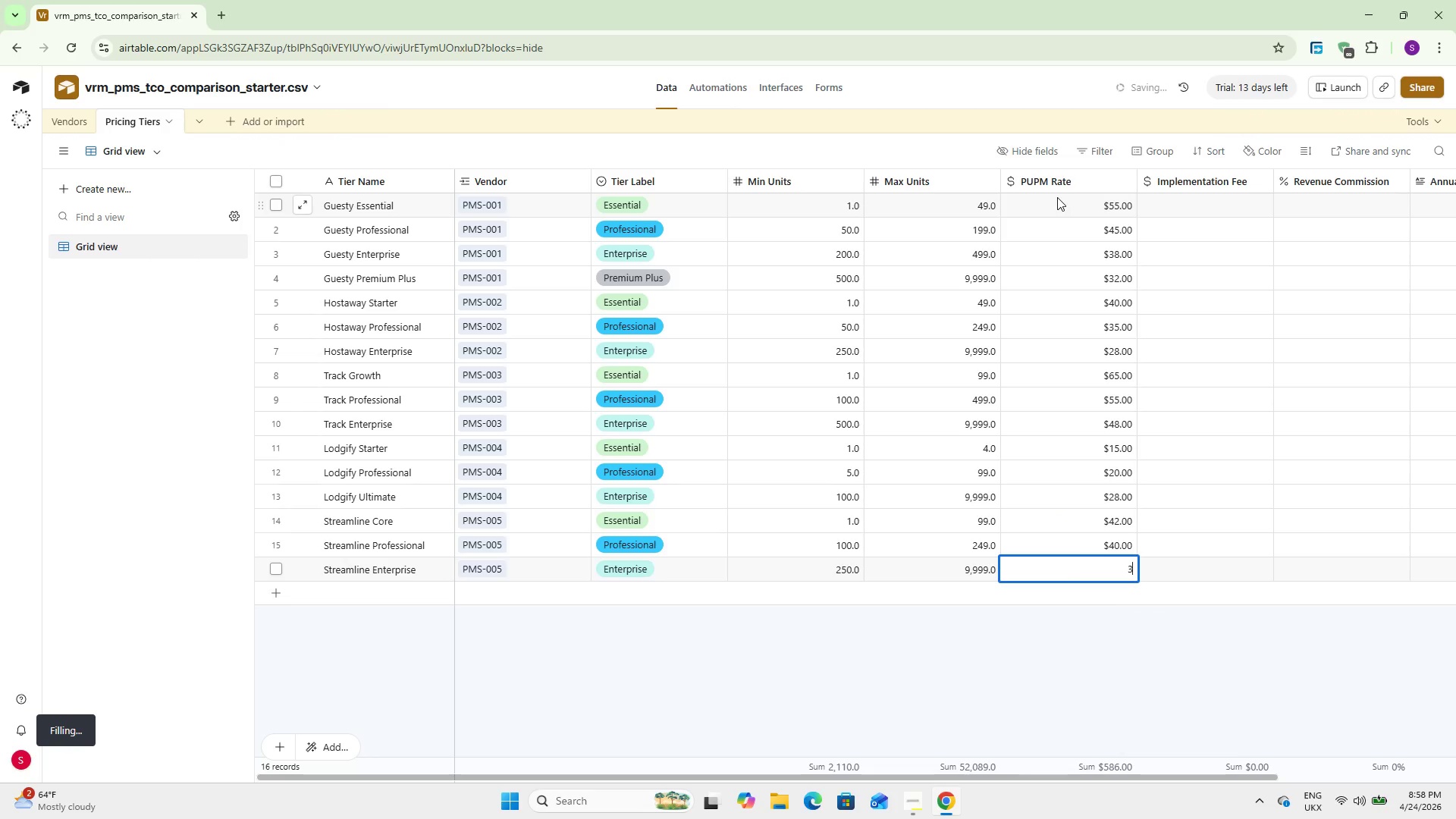 
key(Numpad5)
 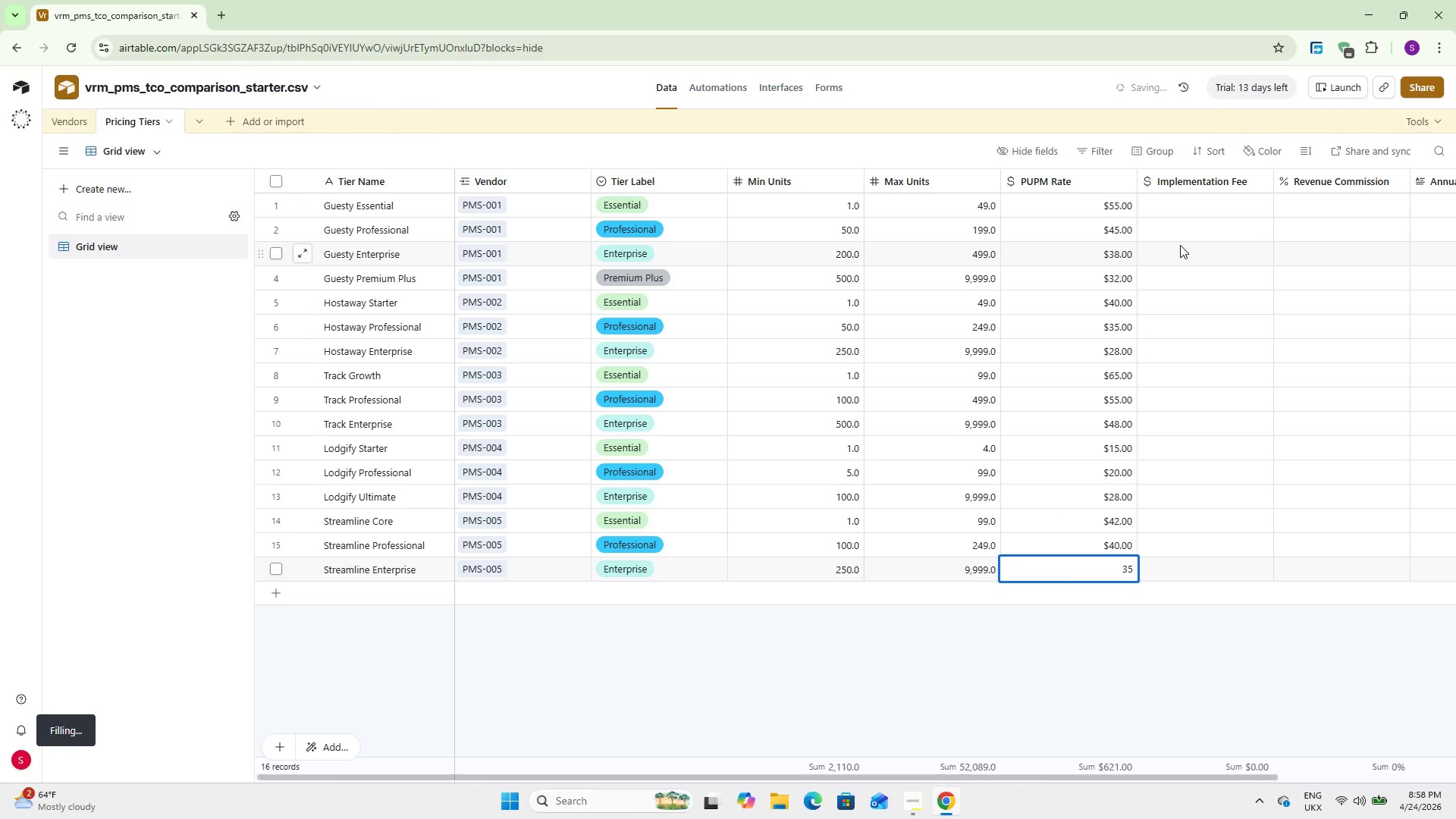 
double_click([1182, 209])
 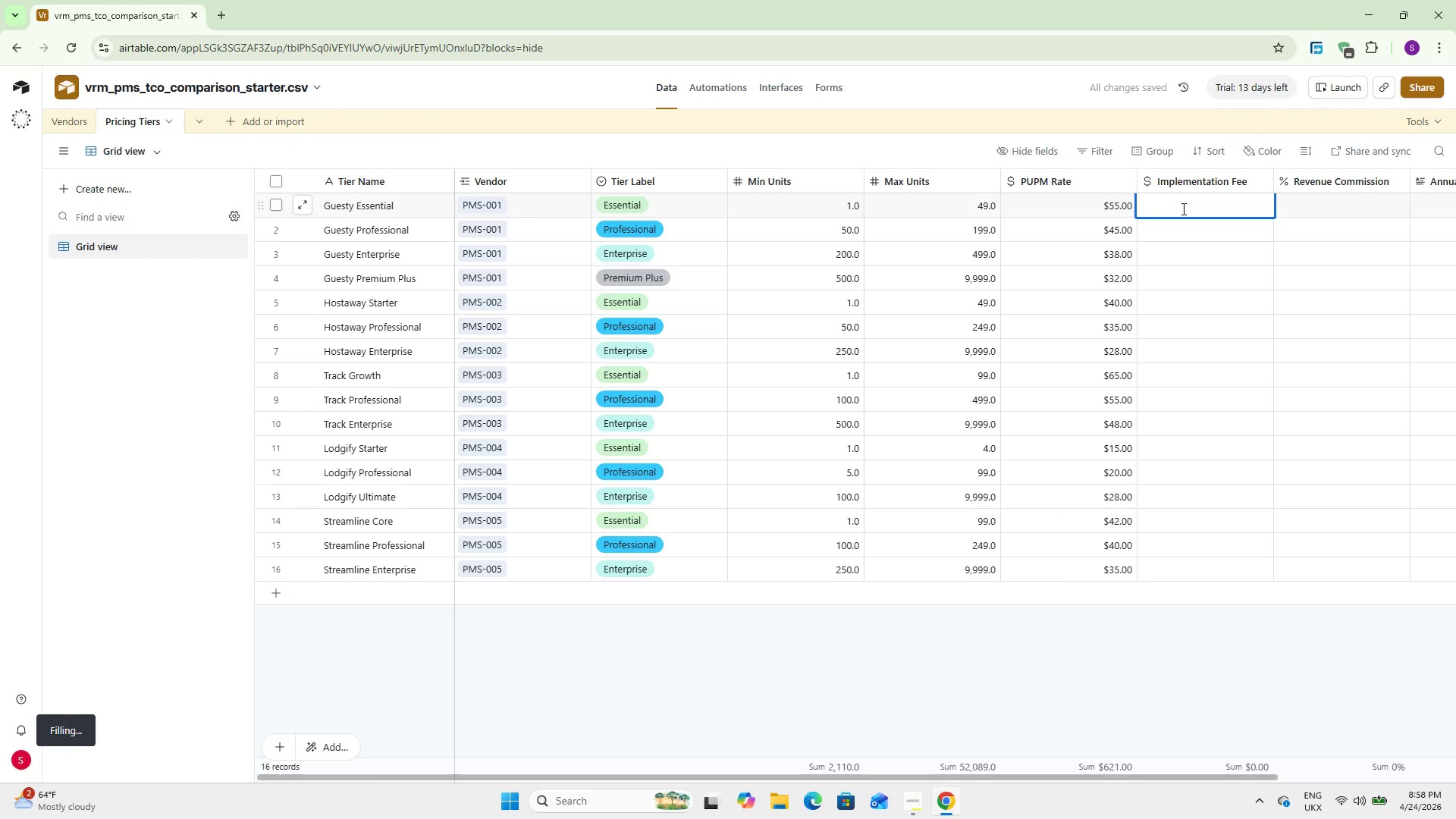 
key(Numpad3)
 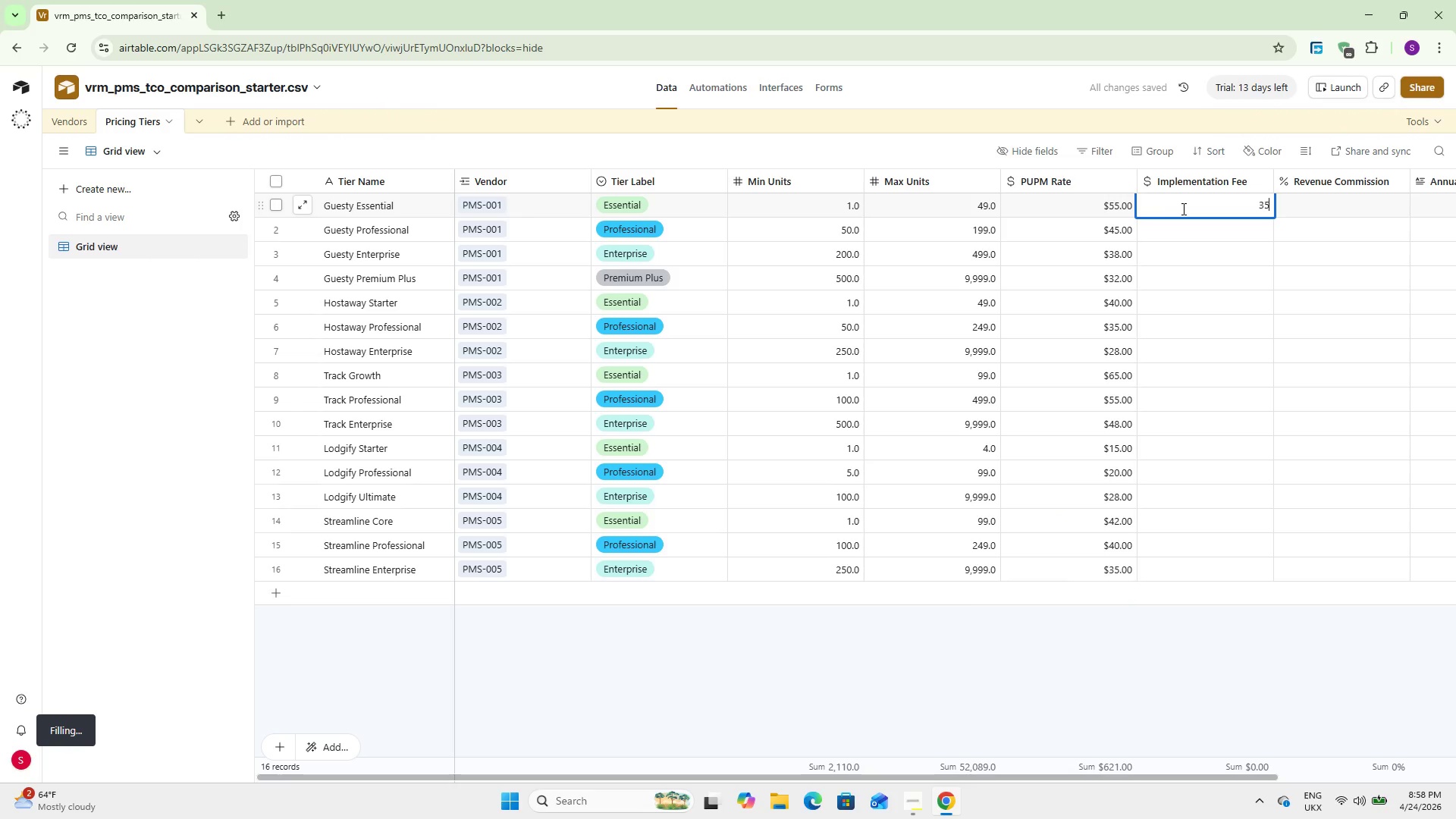 
key(Numpad5)
 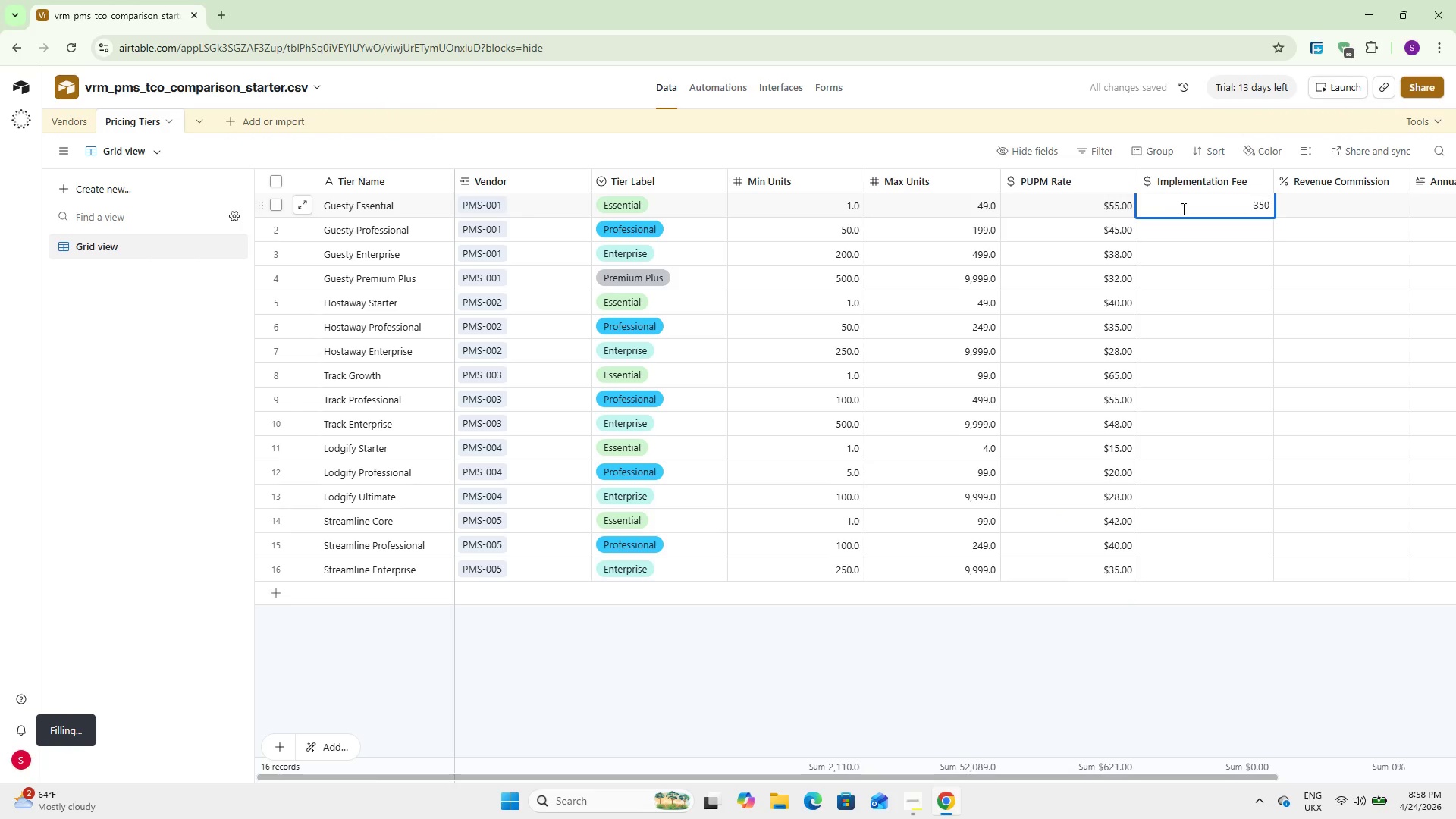 
key(Numpad0)
 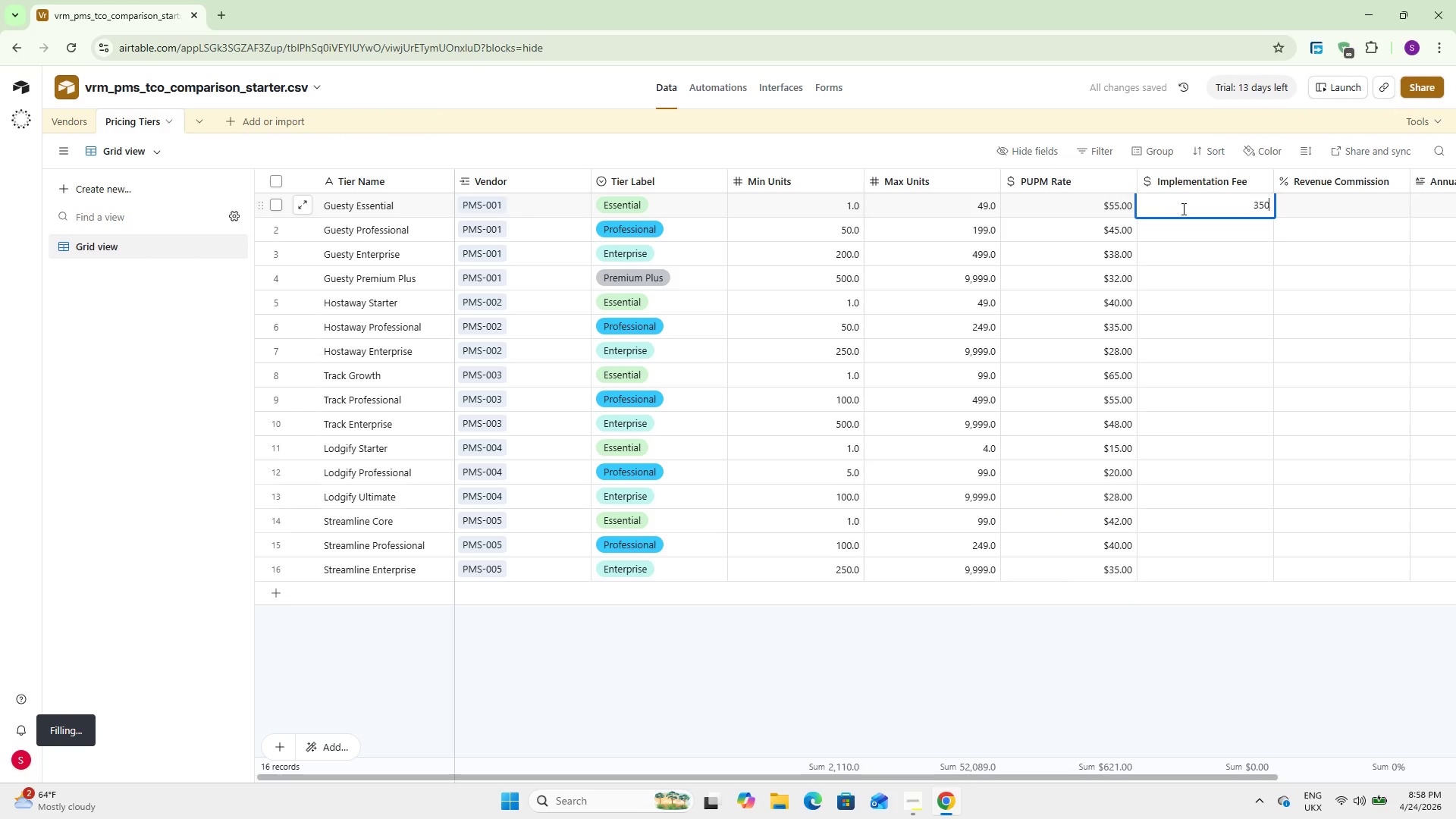 
key(Numpad0)
 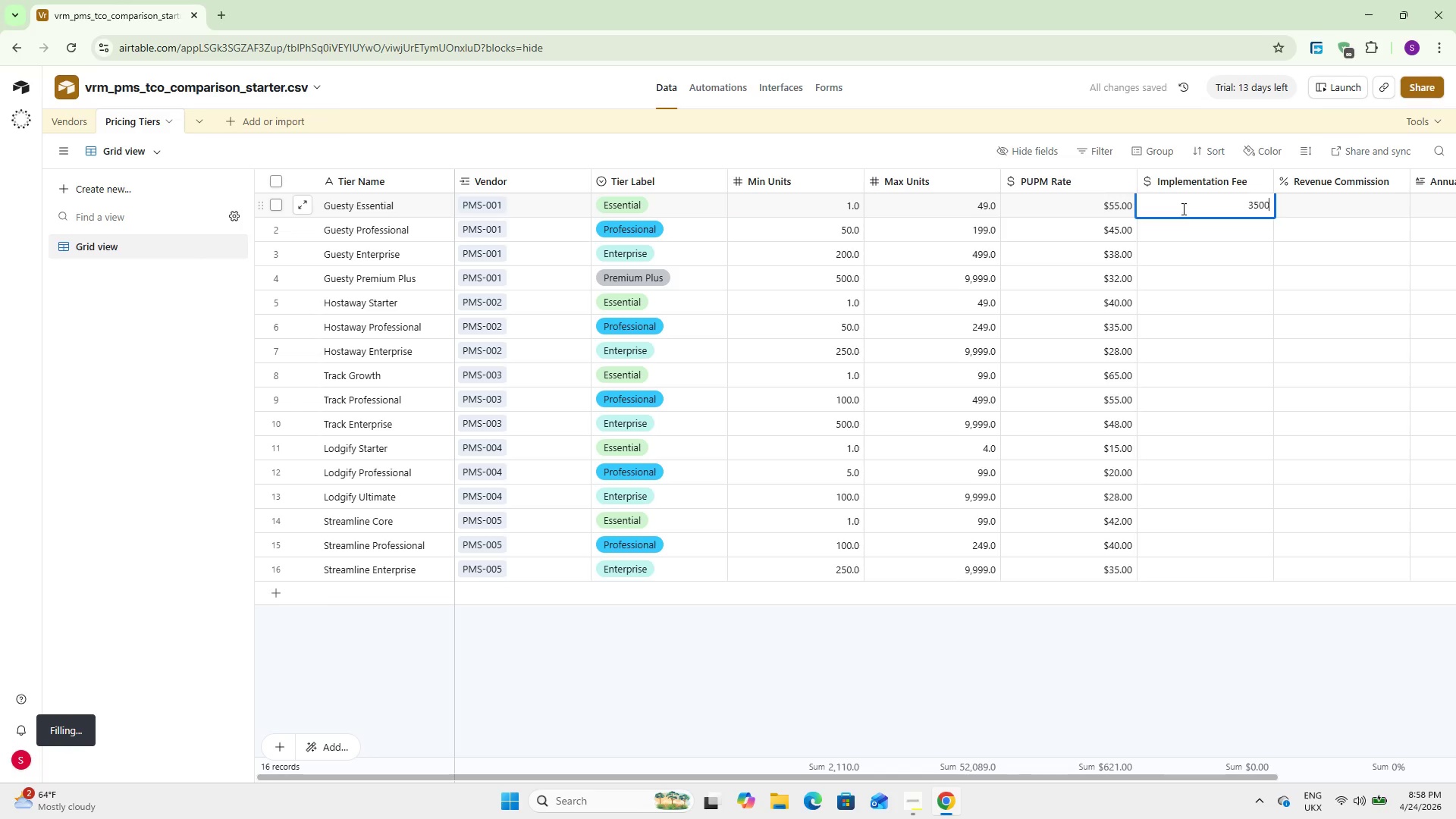 
key(NumpadEnter)
 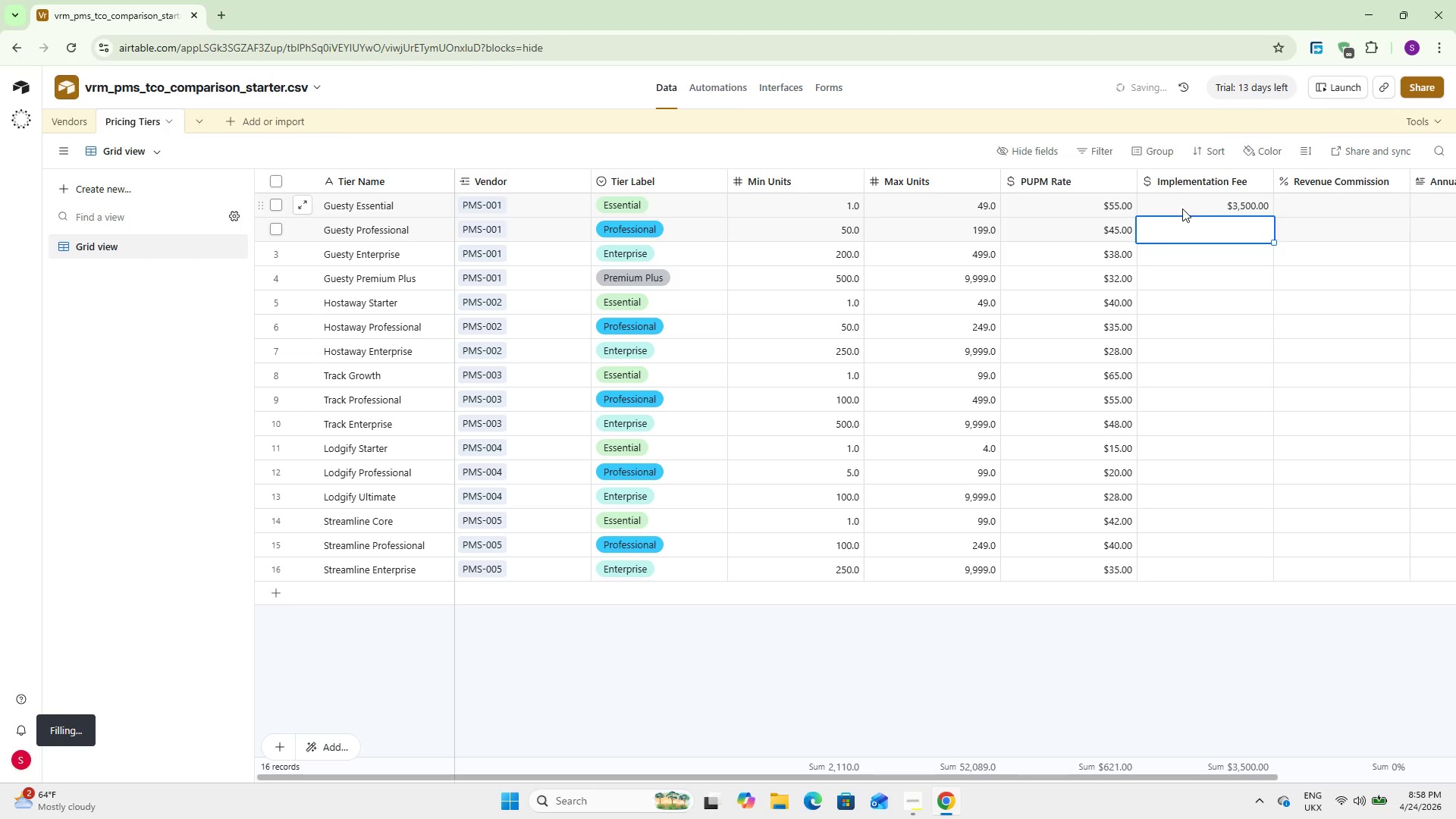 
key(Numpad5)
 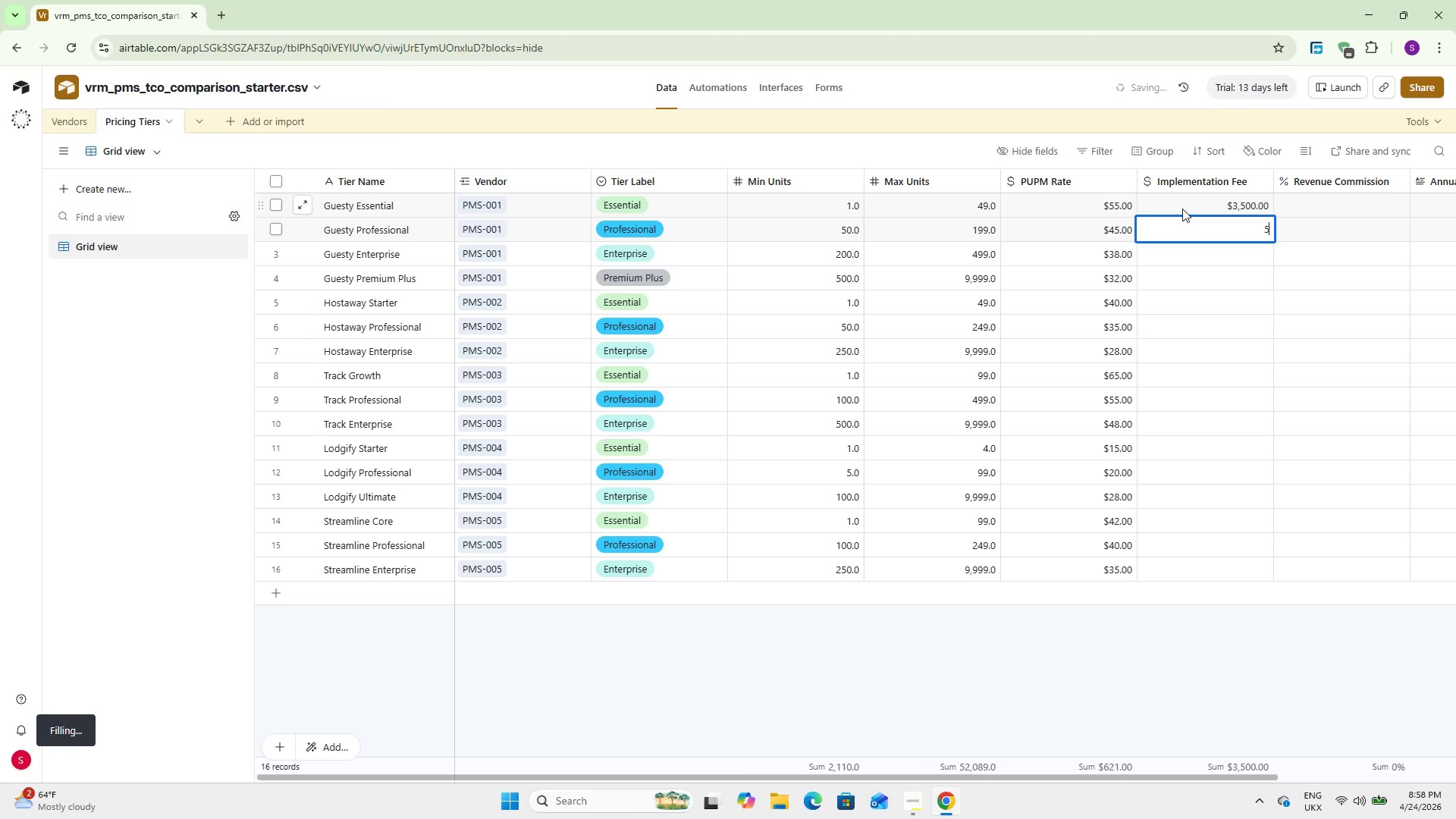 
key(Numpad0)
 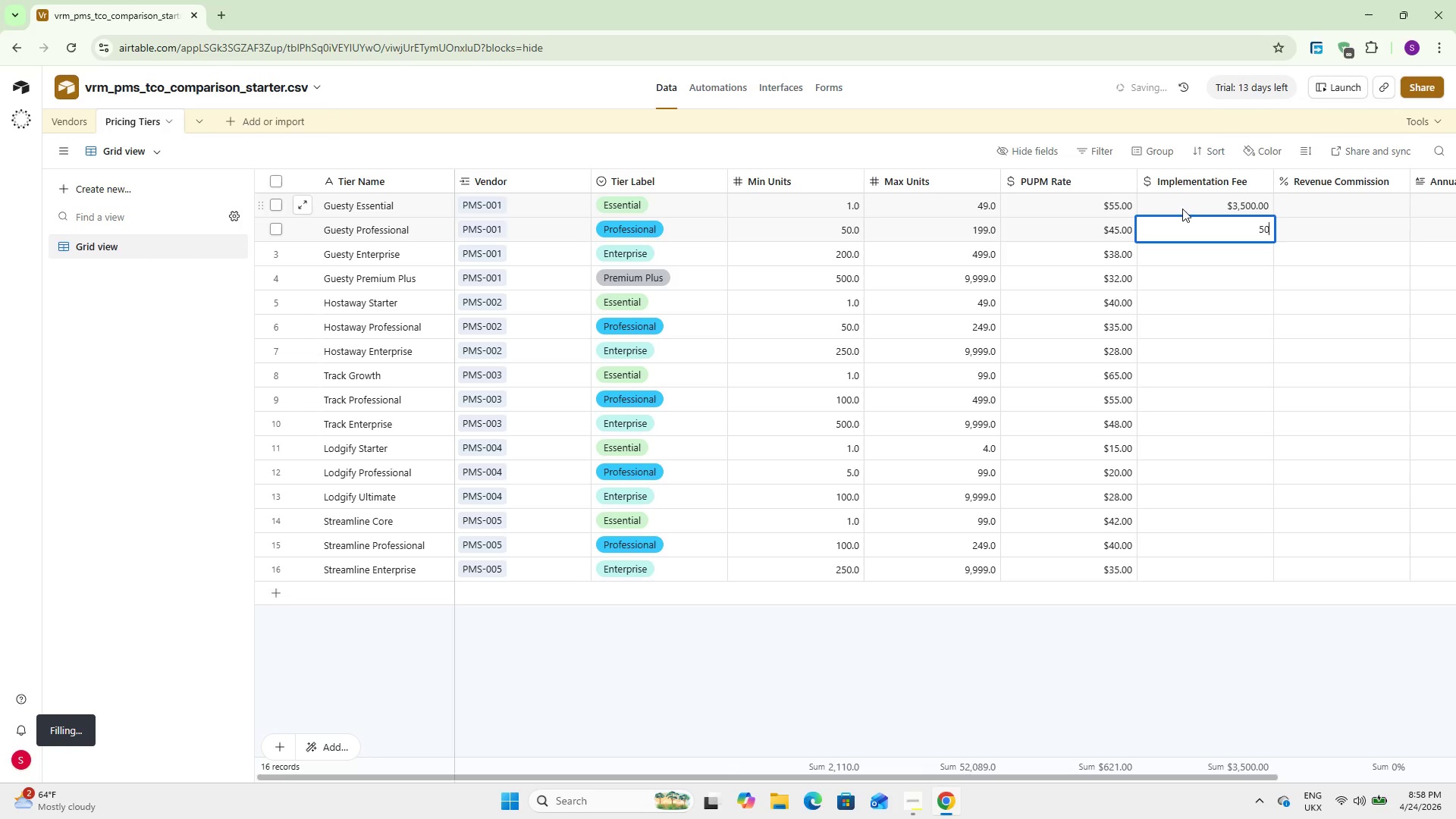 
key(Numpad0)
 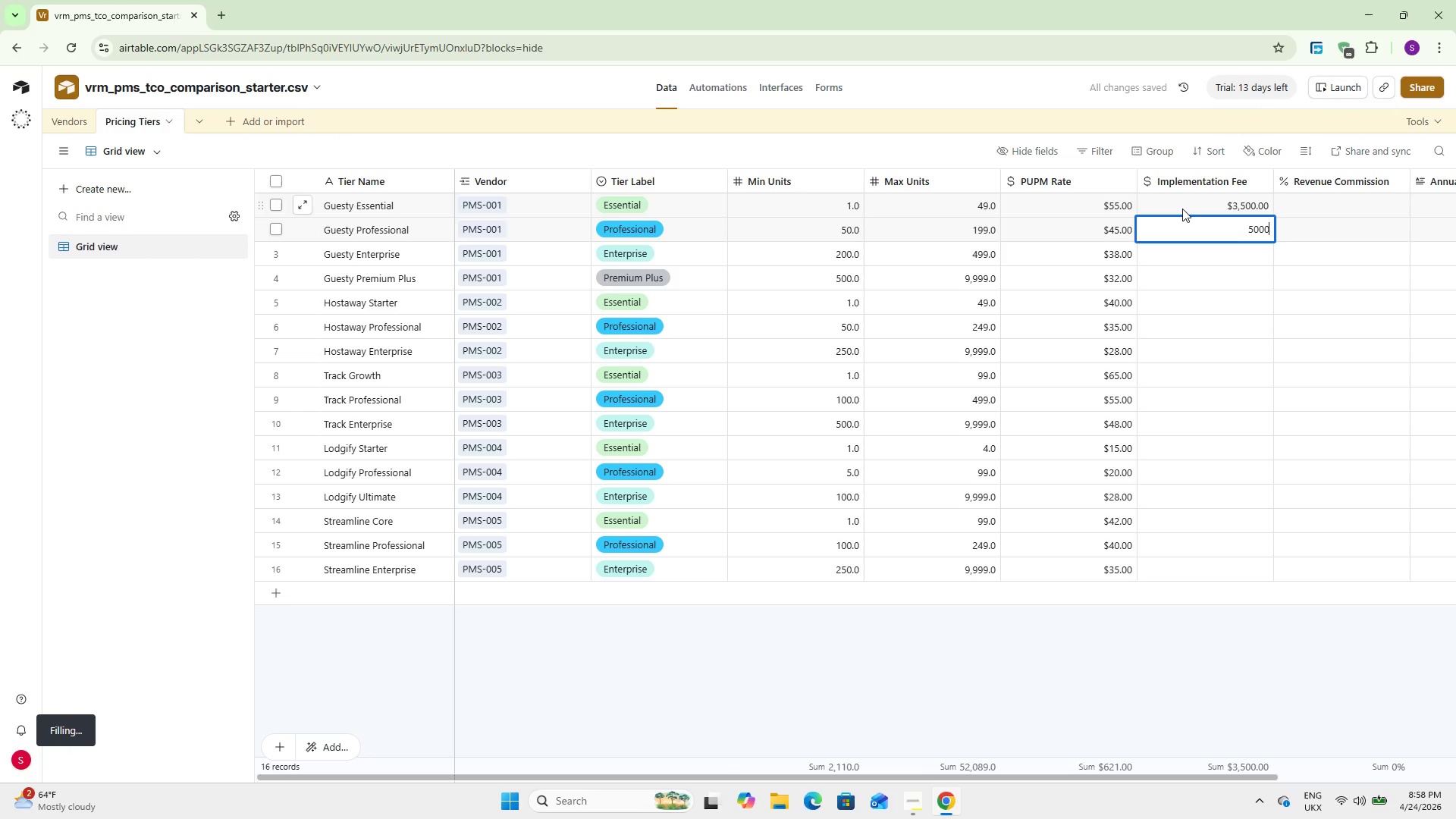 
key(Numpad0)
 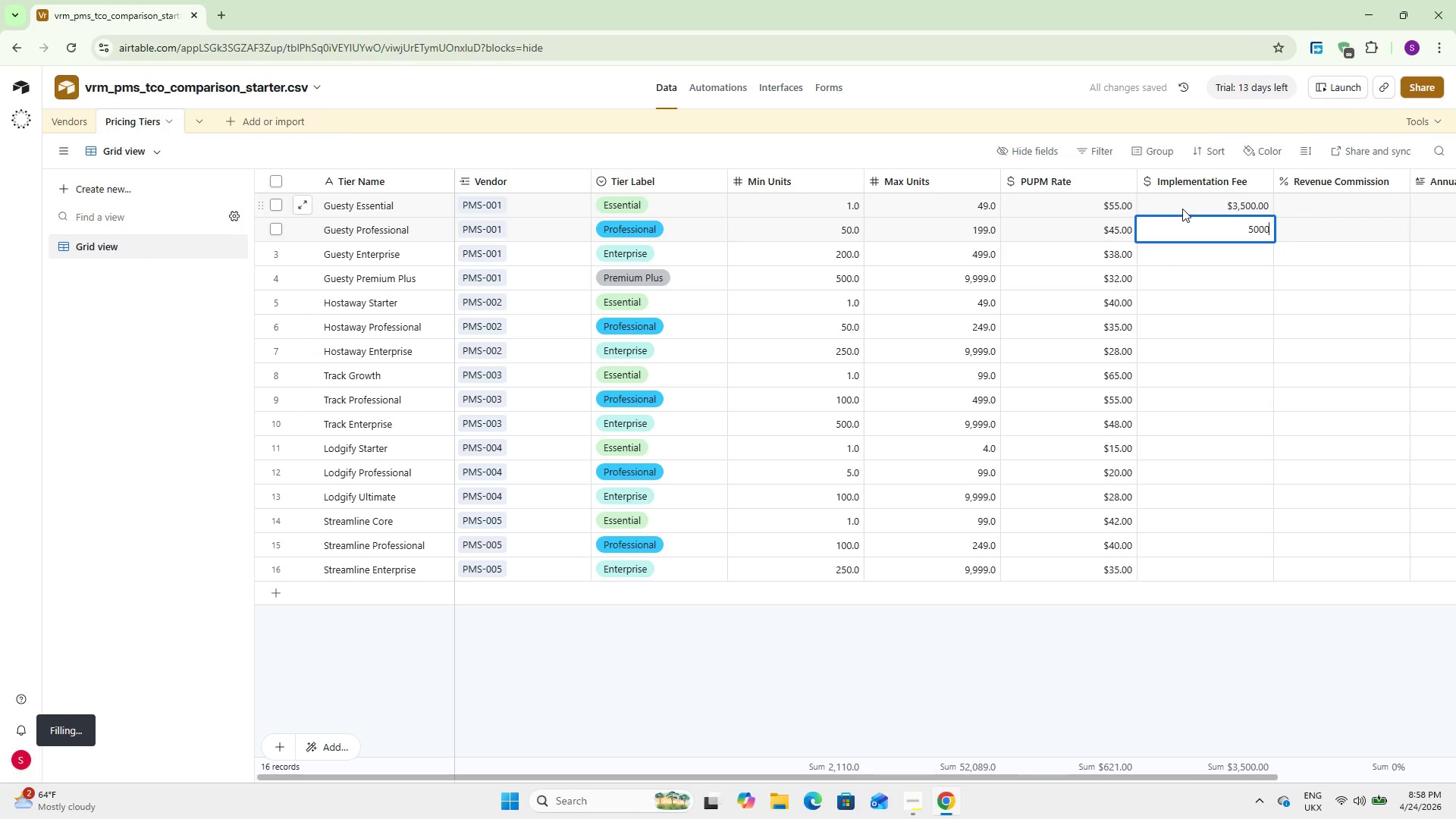 
key(NumpadEnter)
 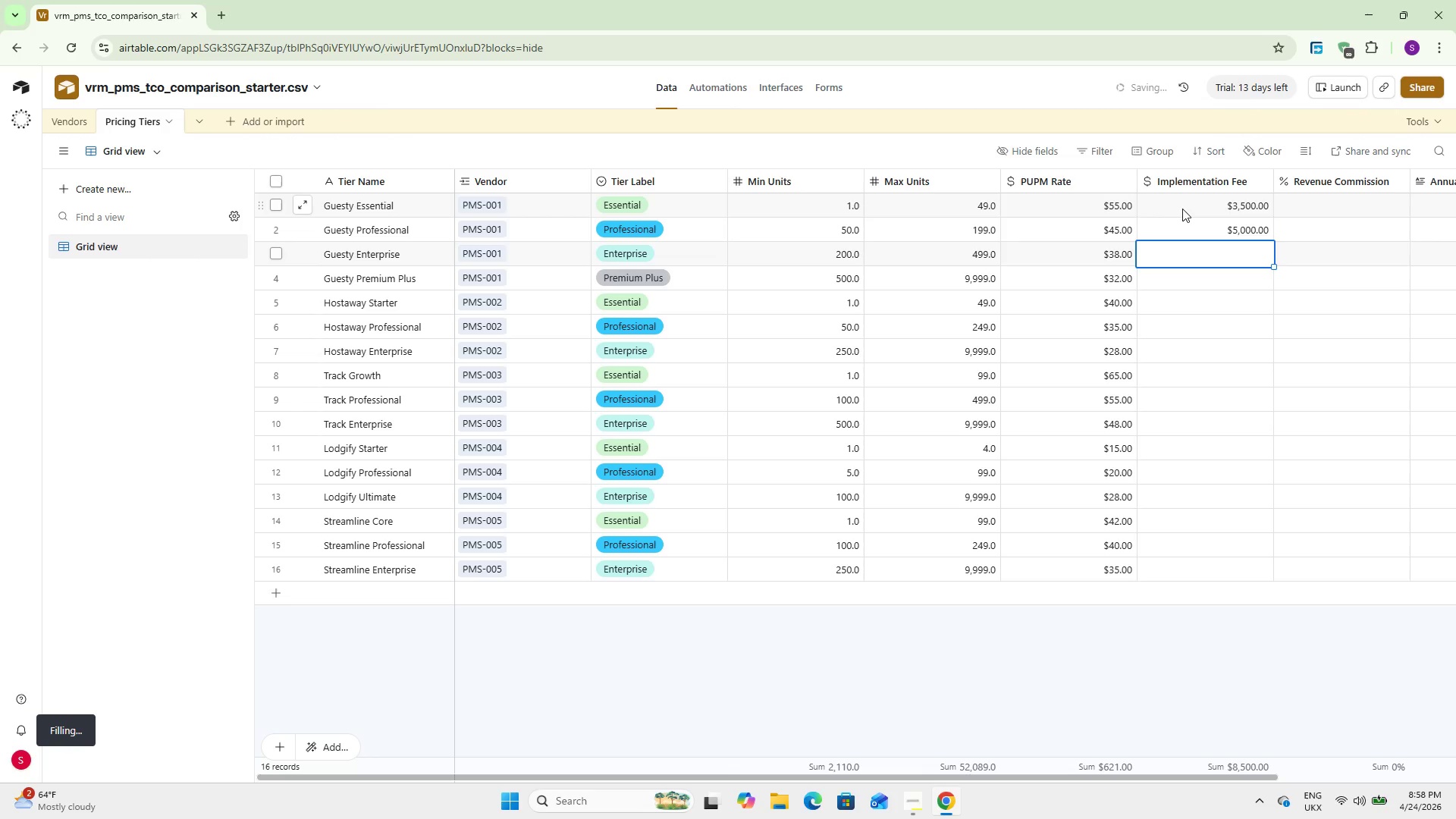 
key(Numpad8)
 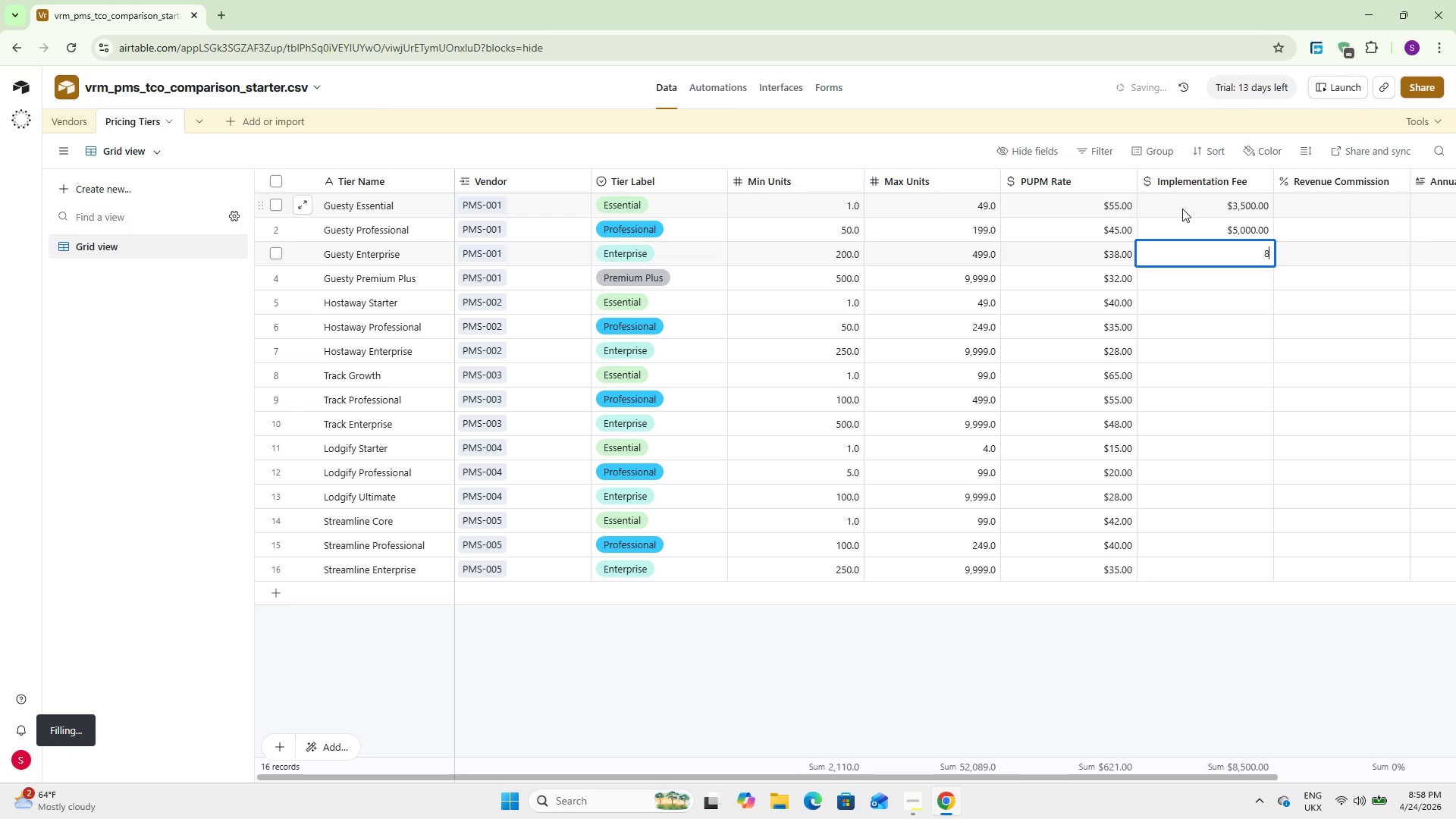 
key(Numpad0)
 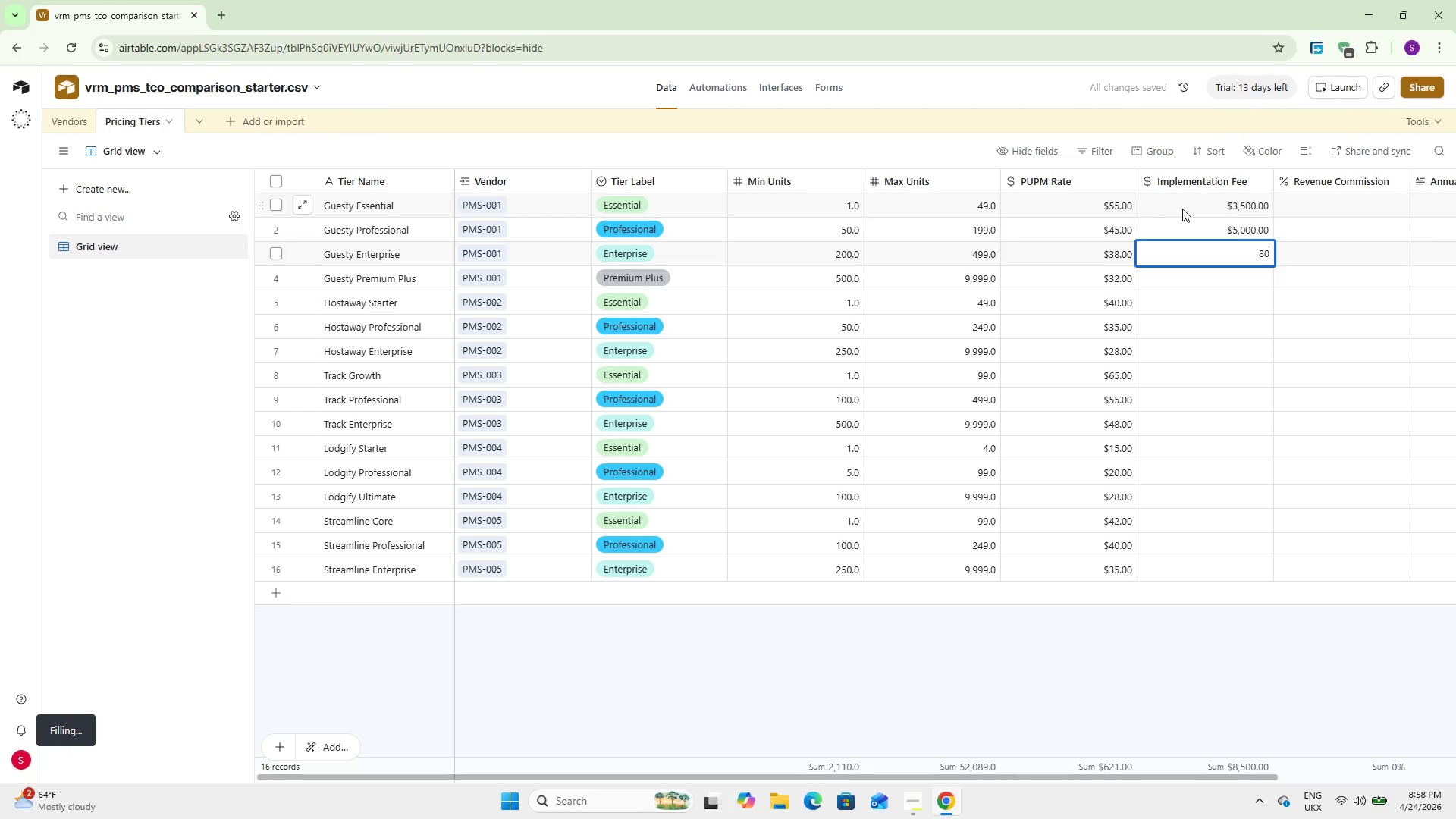 
key(Numpad0)
 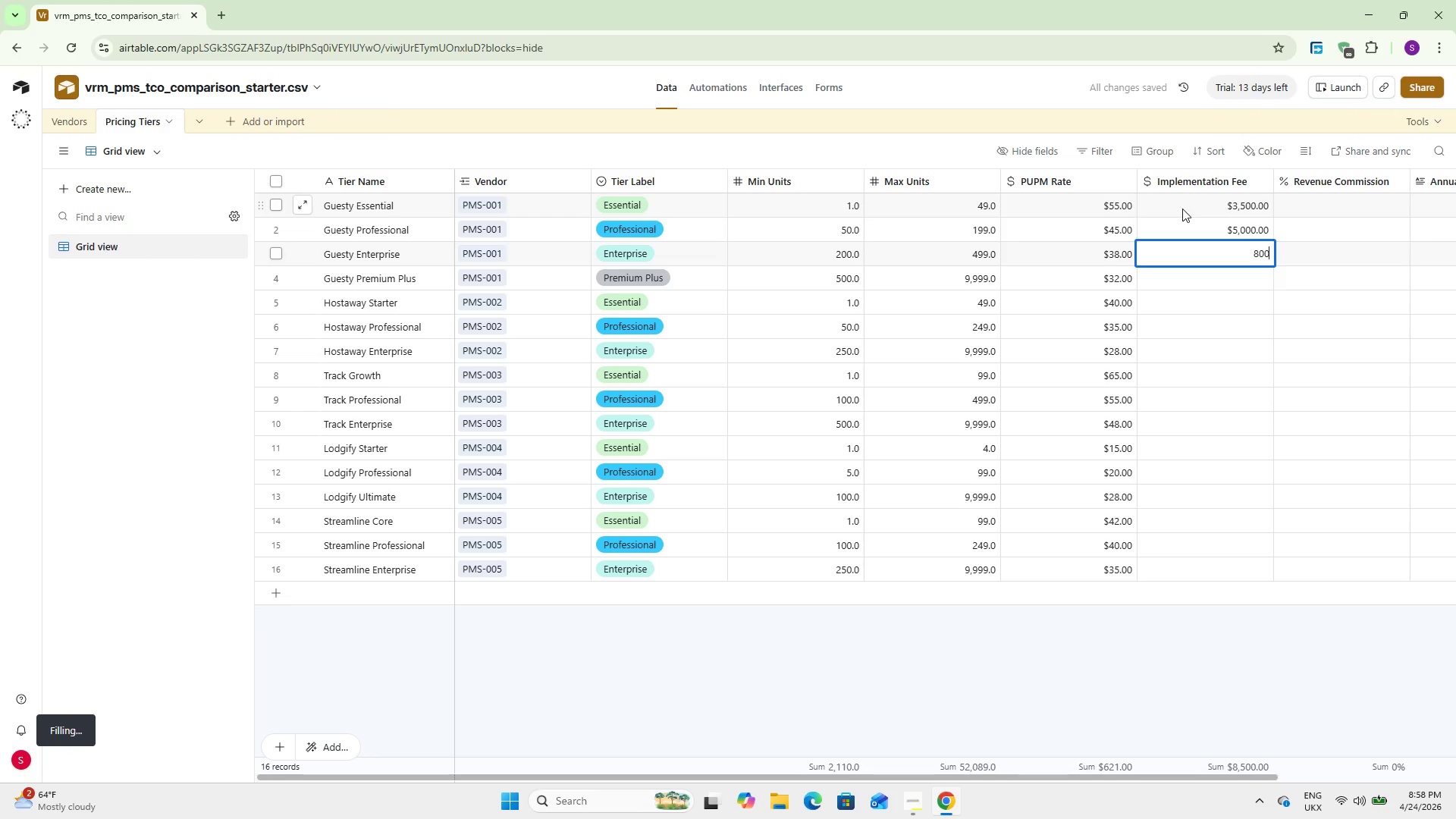 
key(Numpad0)
 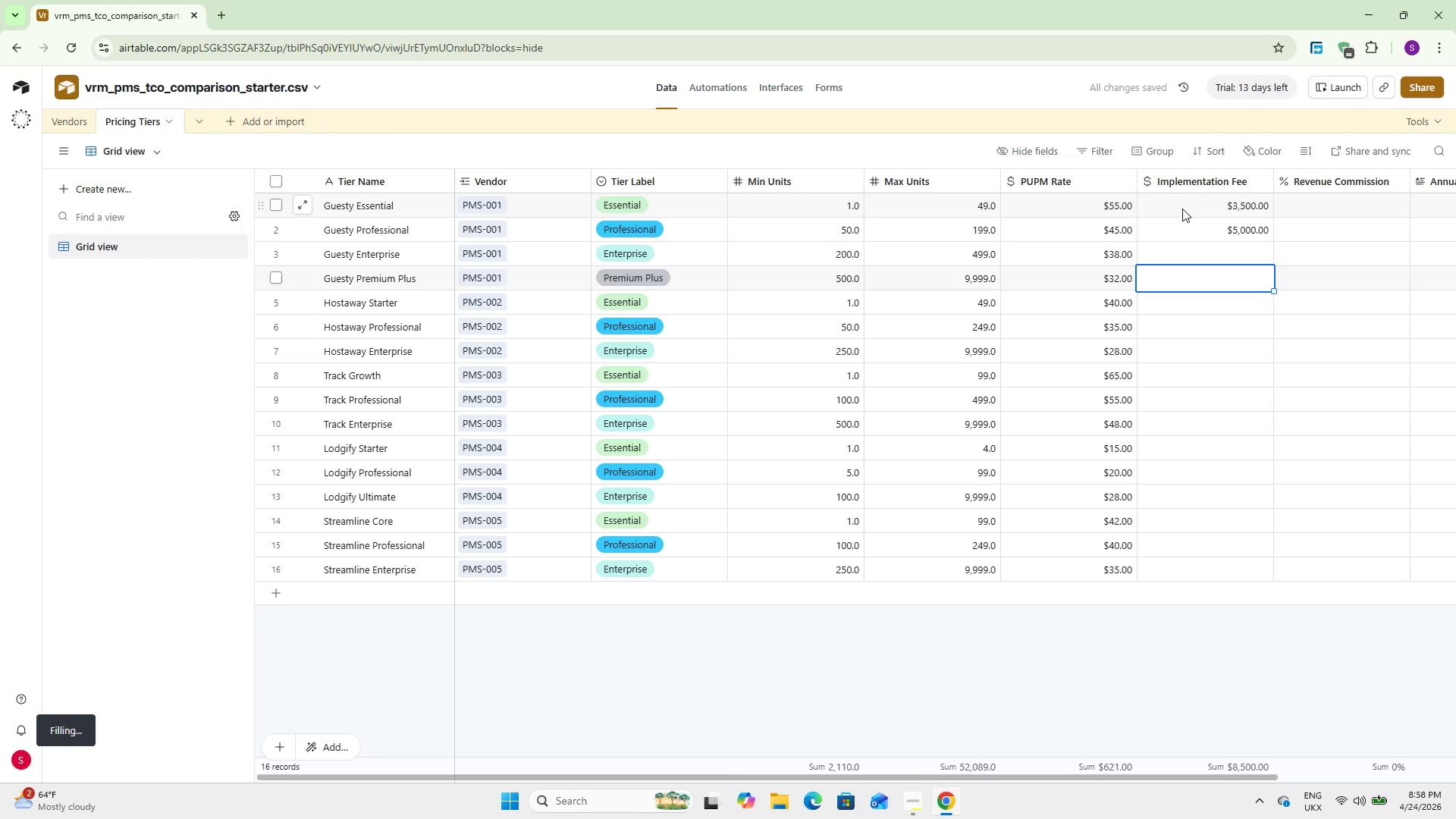 
key(NumpadEnter)
 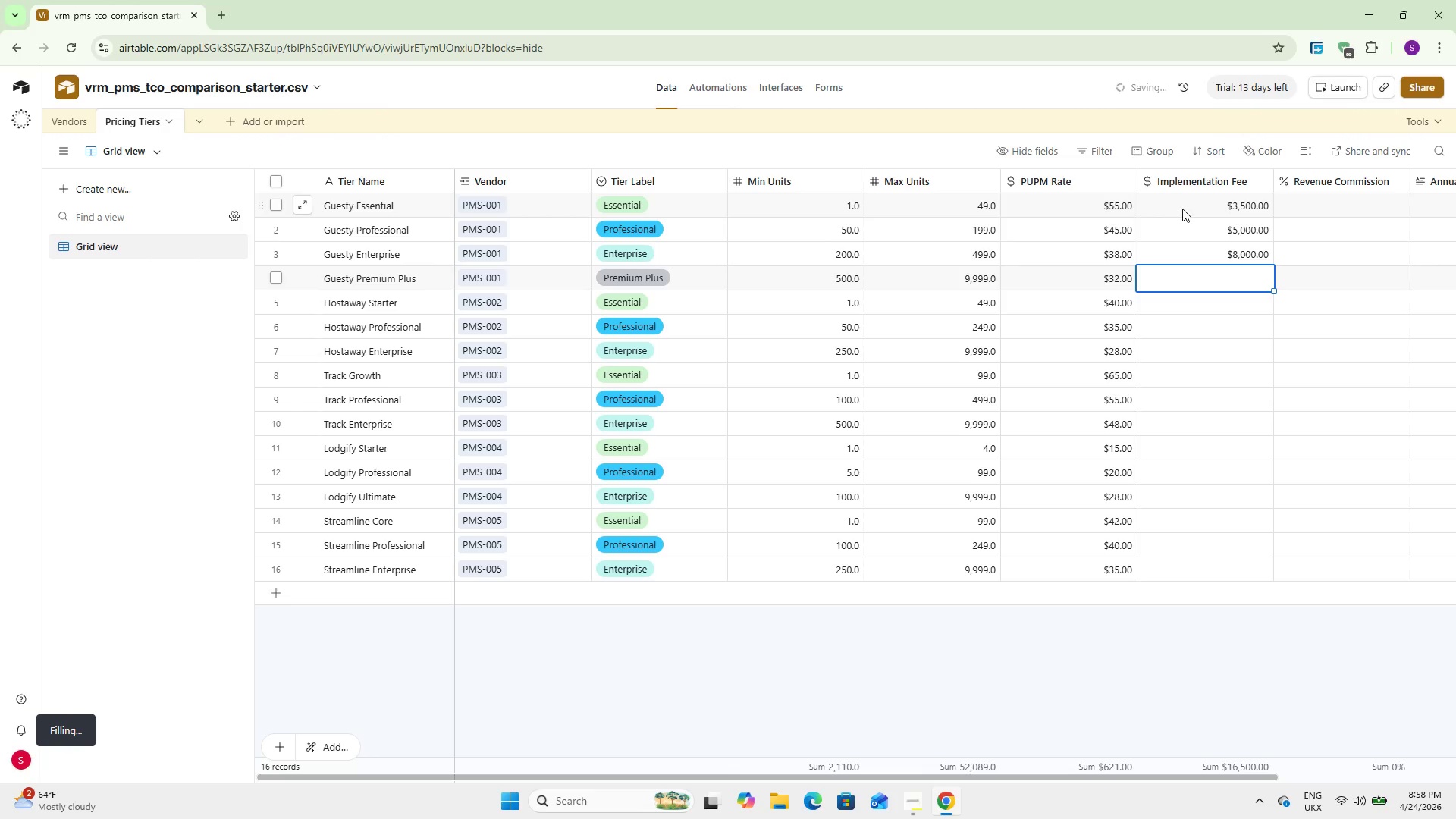 
key(Numpad1)
 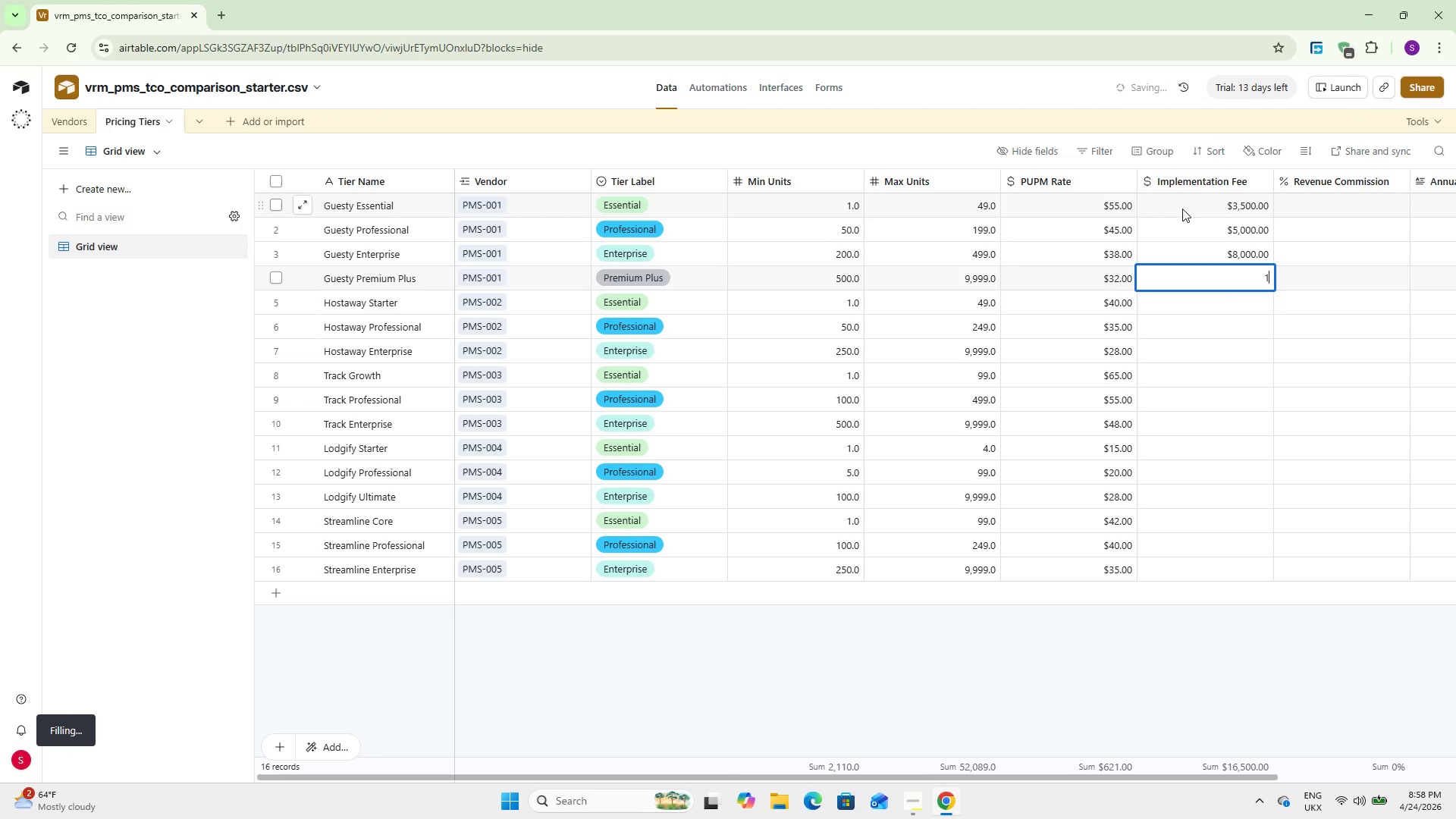 
key(Numpad2)
 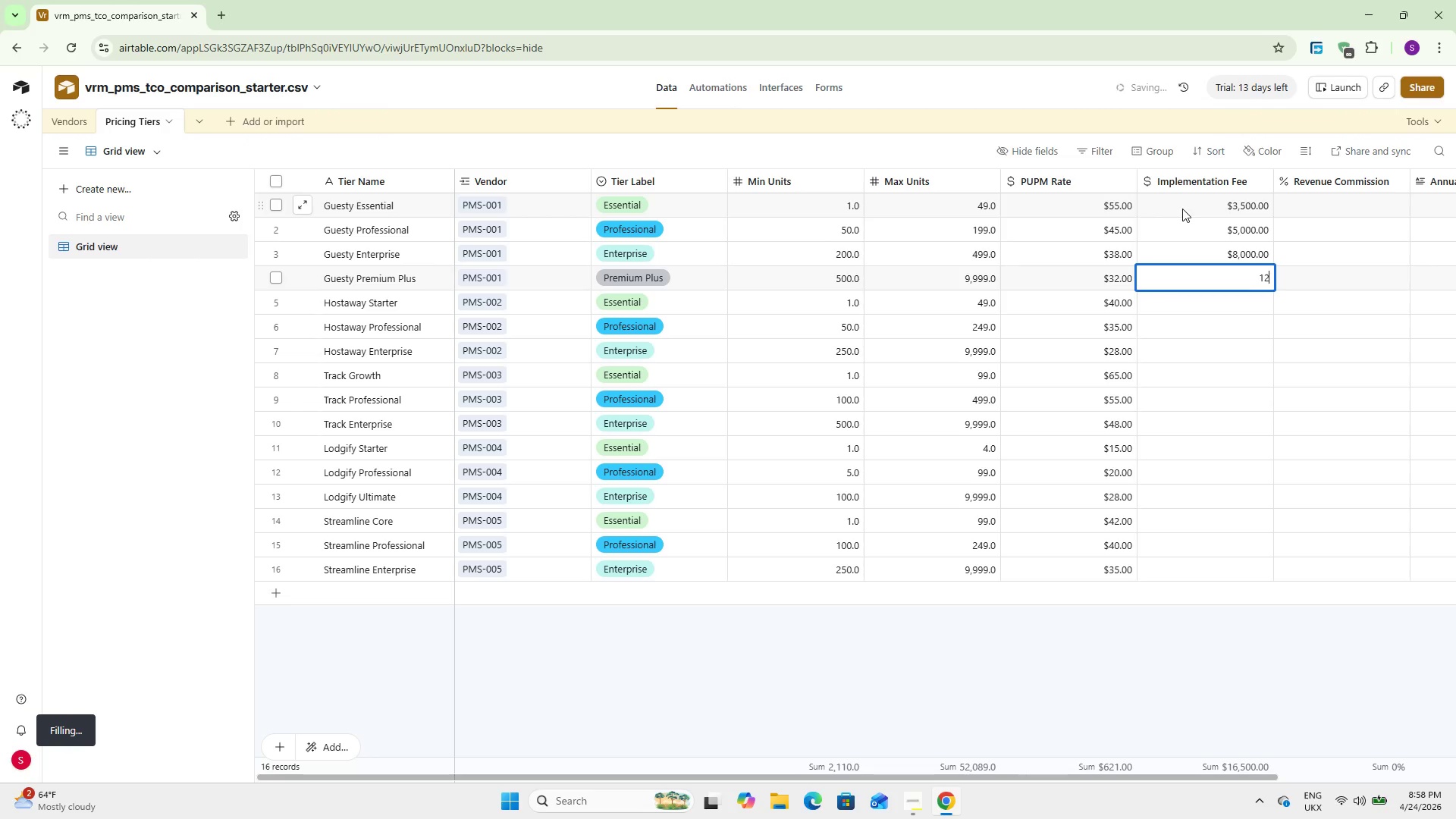 
key(Numpad0)
 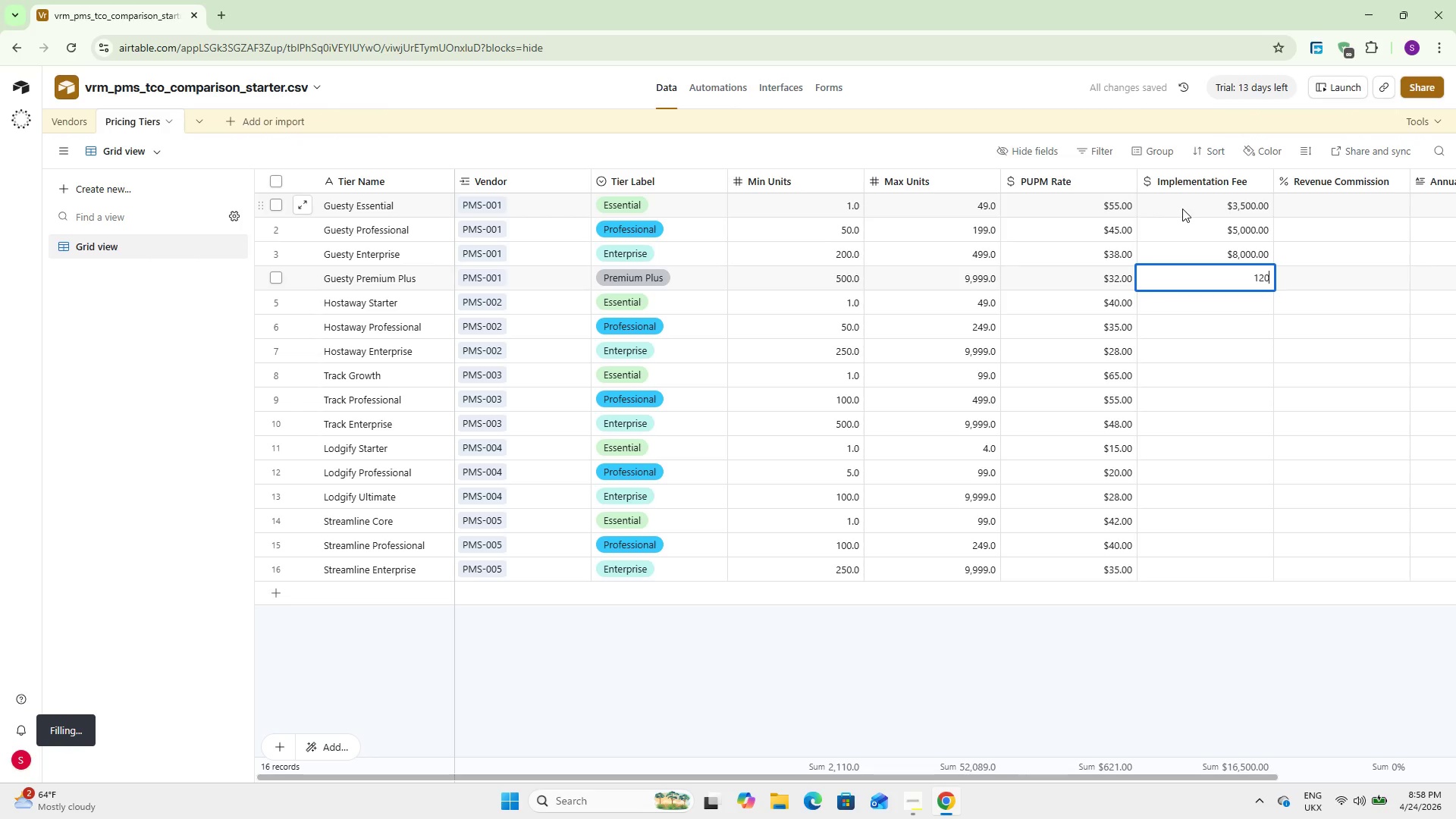 
key(Numpad0)
 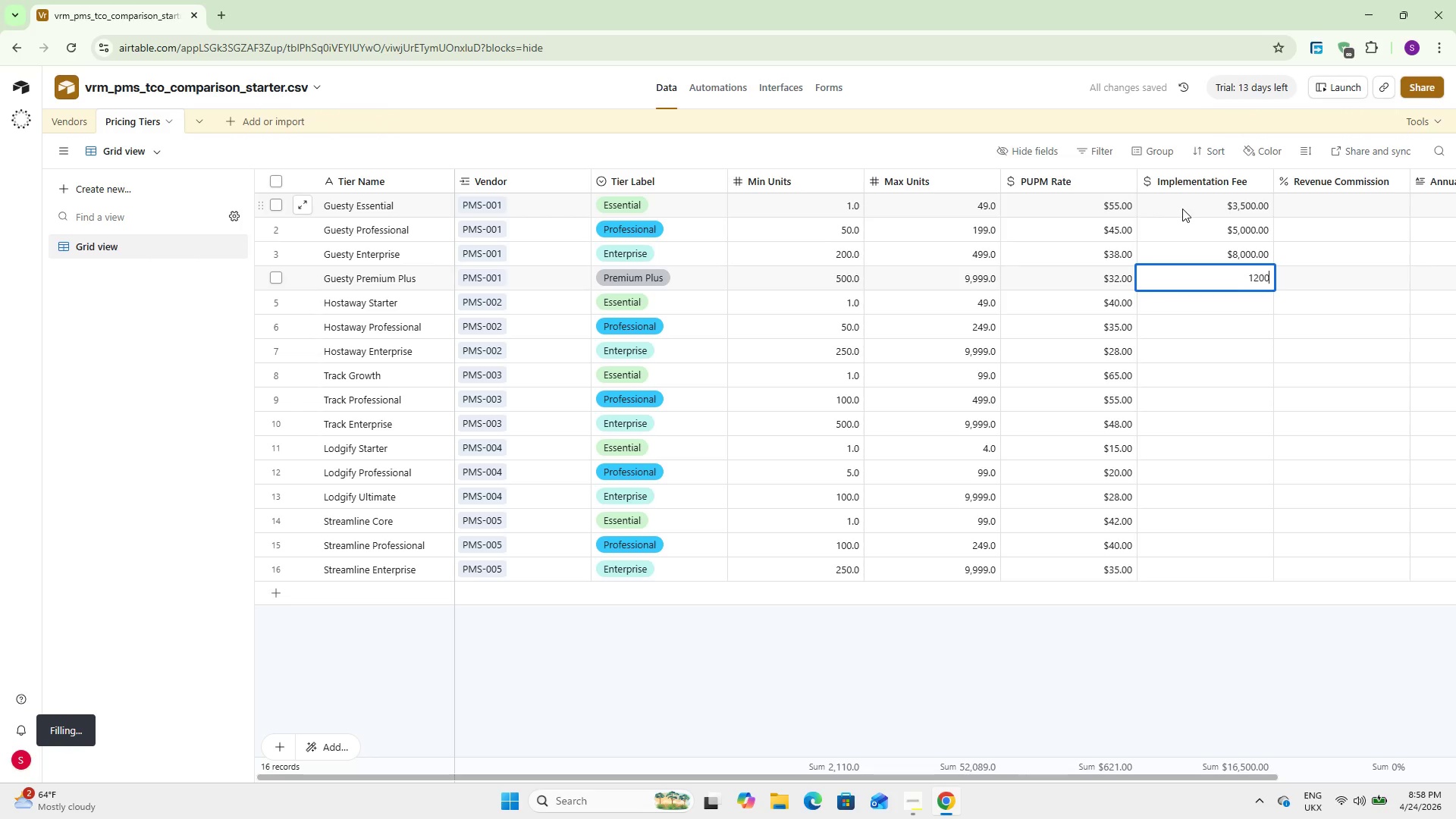 
key(Numpad0)
 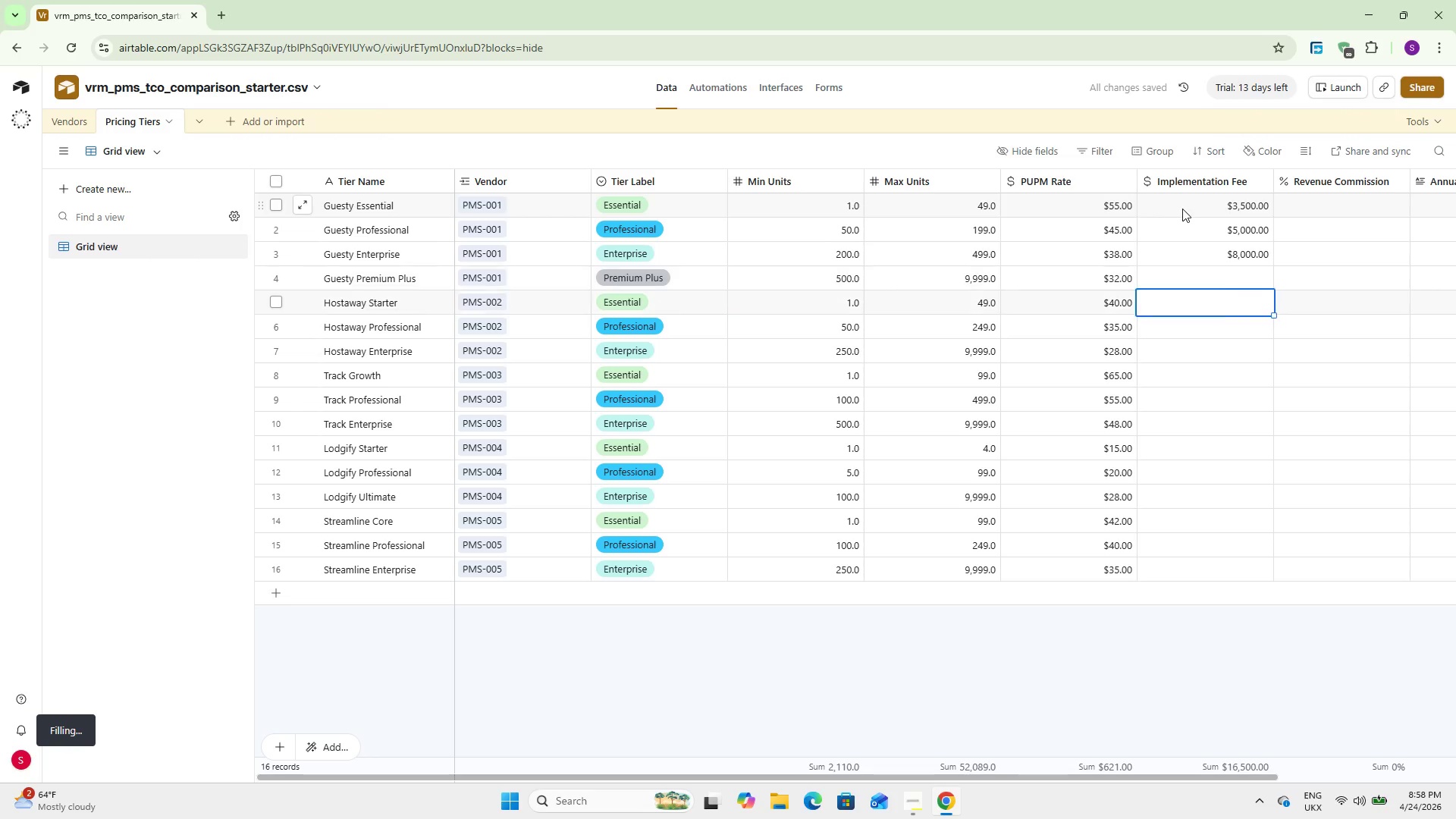 
key(NumpadEnter)
 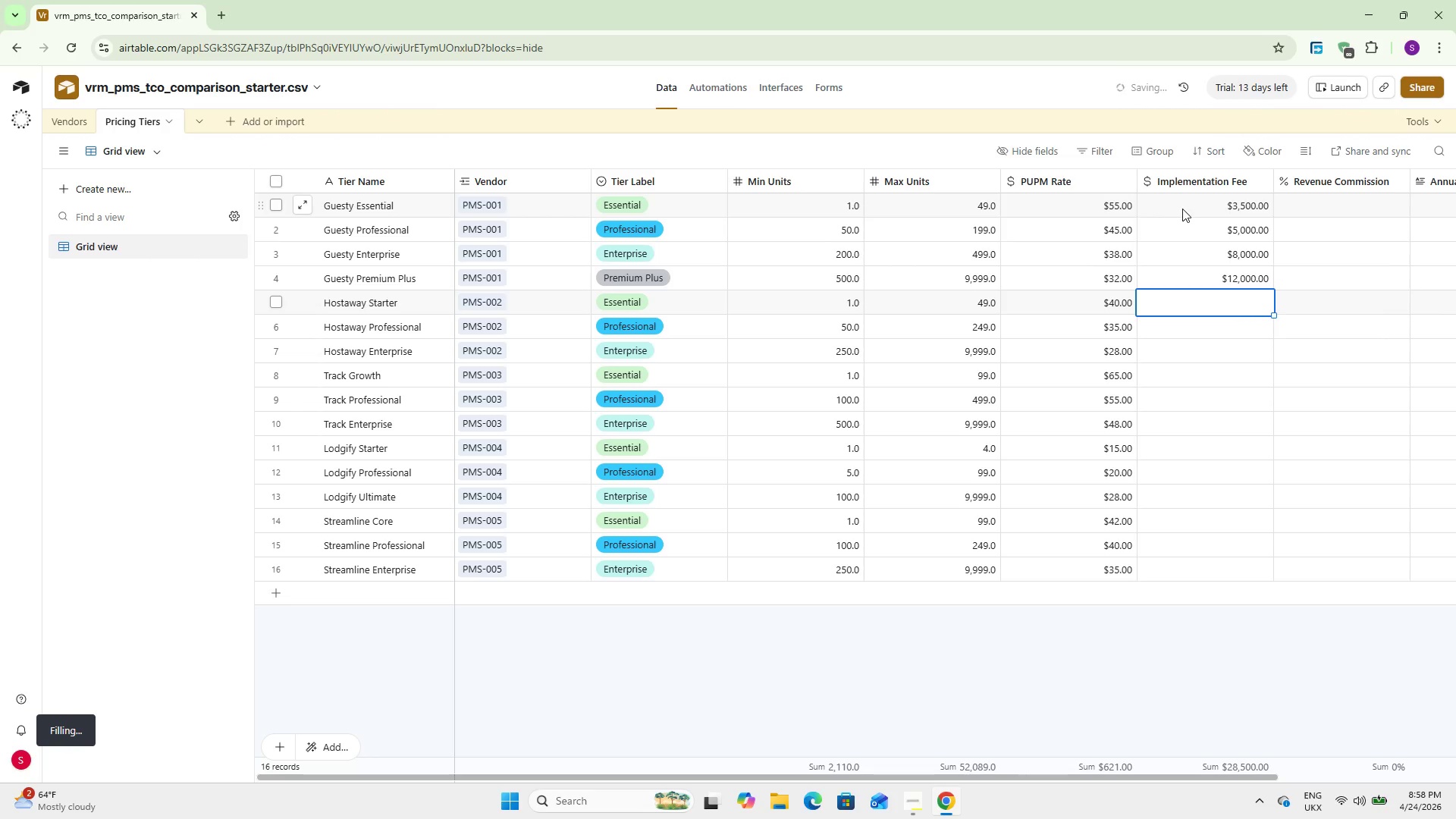 
key(Numpad2)
 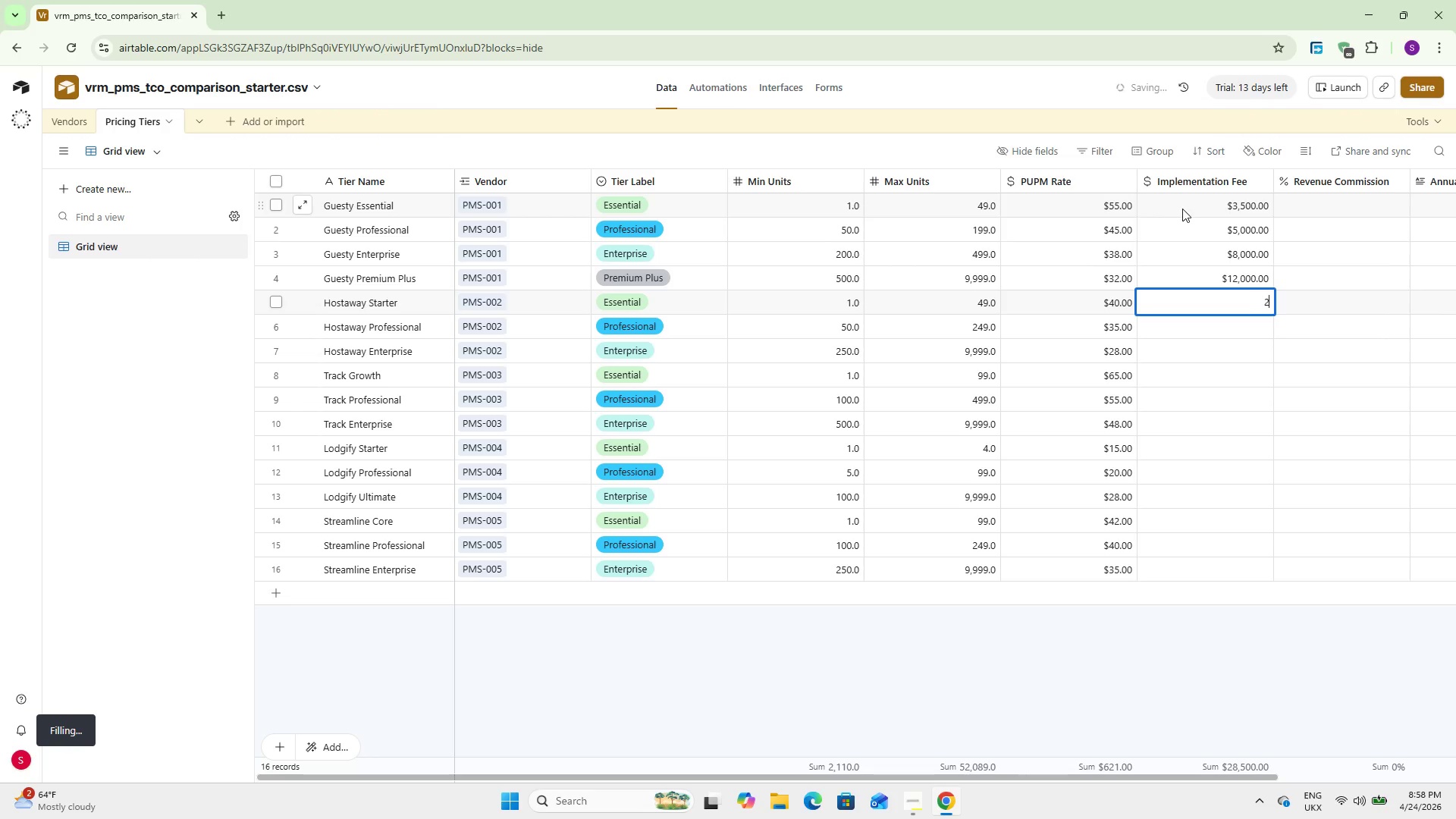 
key(Numpad0)
 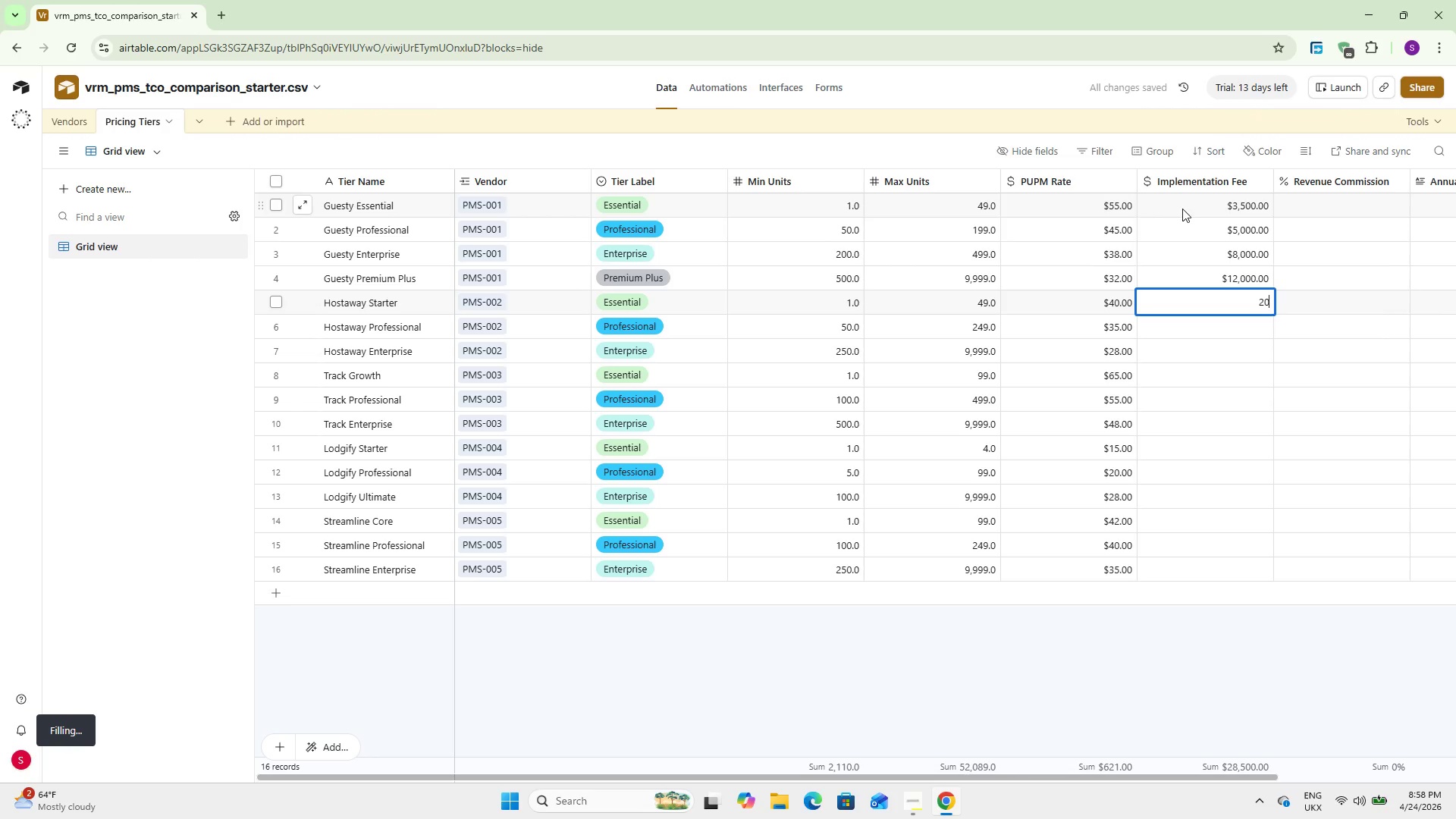 
key(Numpad0)
 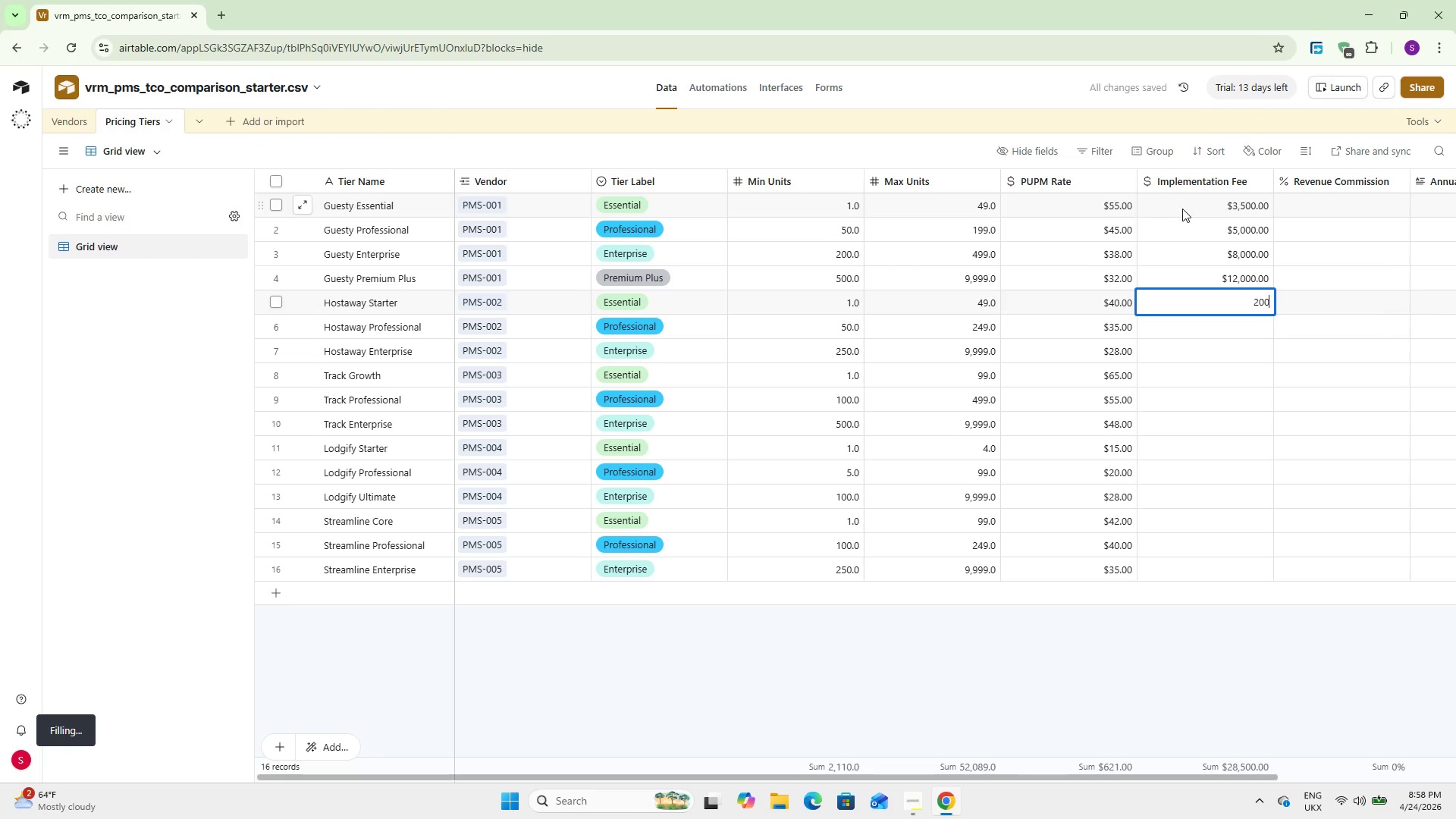 
key(Numpad0)
 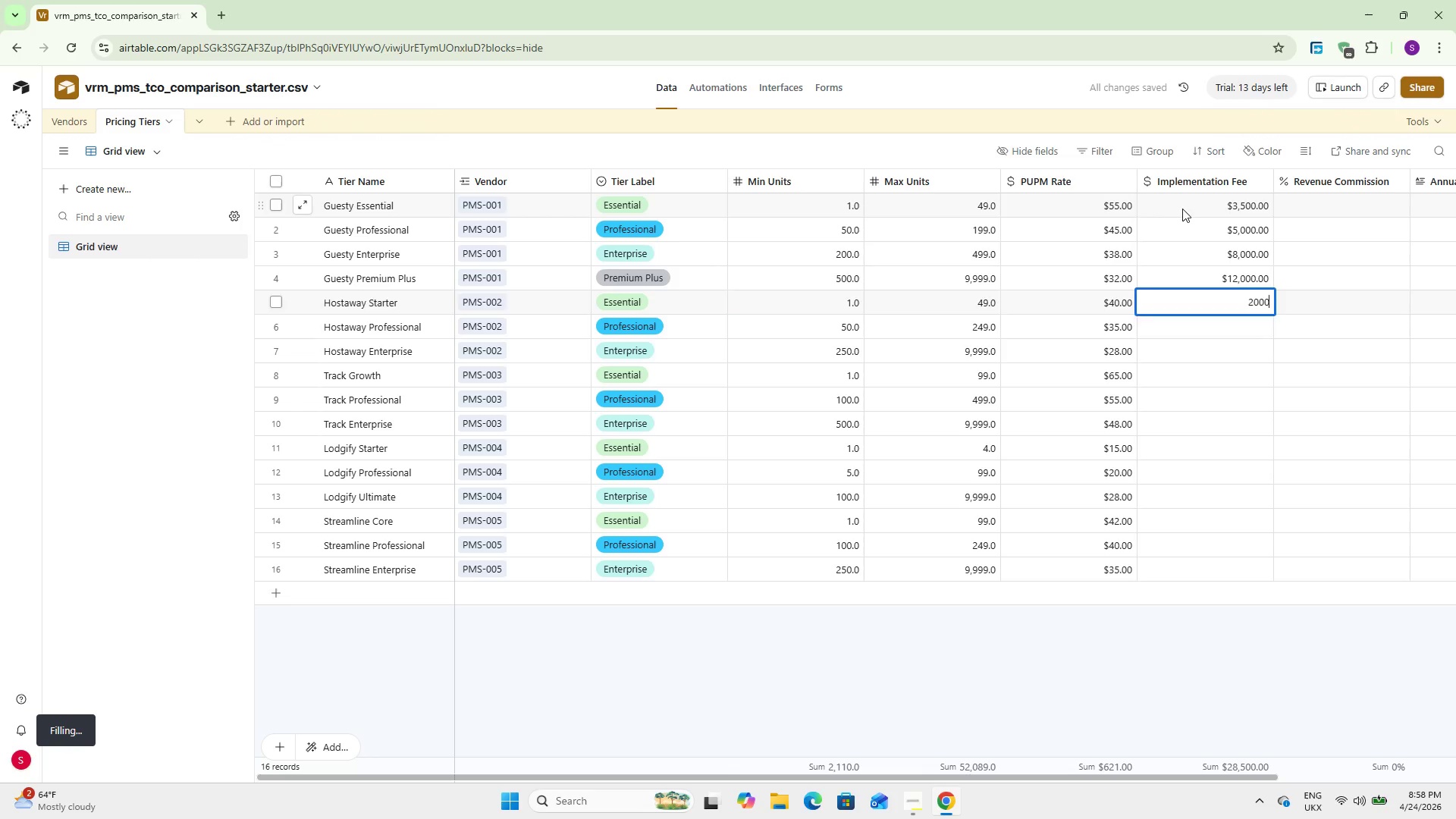 
key(NumpadEnter)
 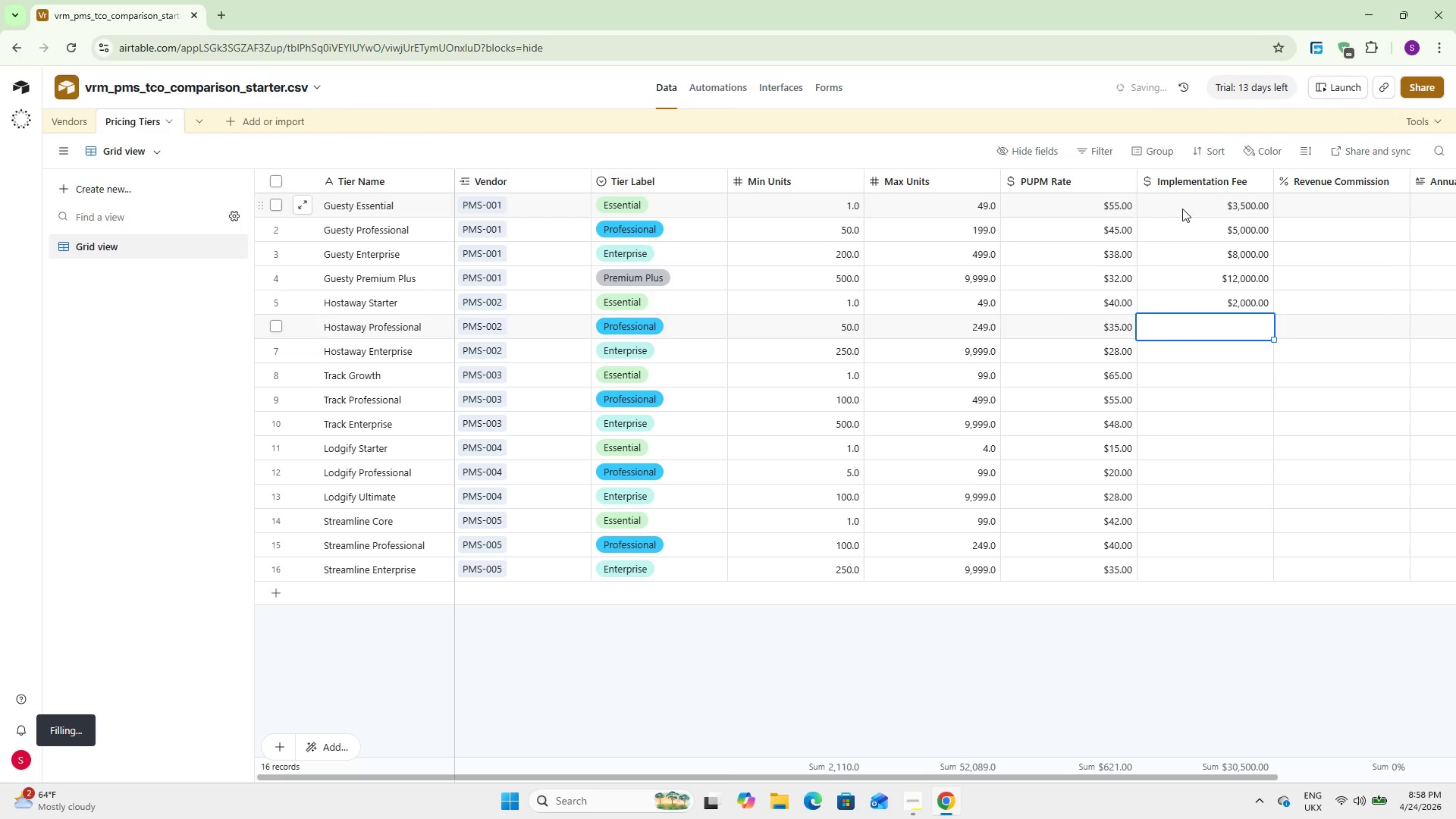 
key(Numpad2)
 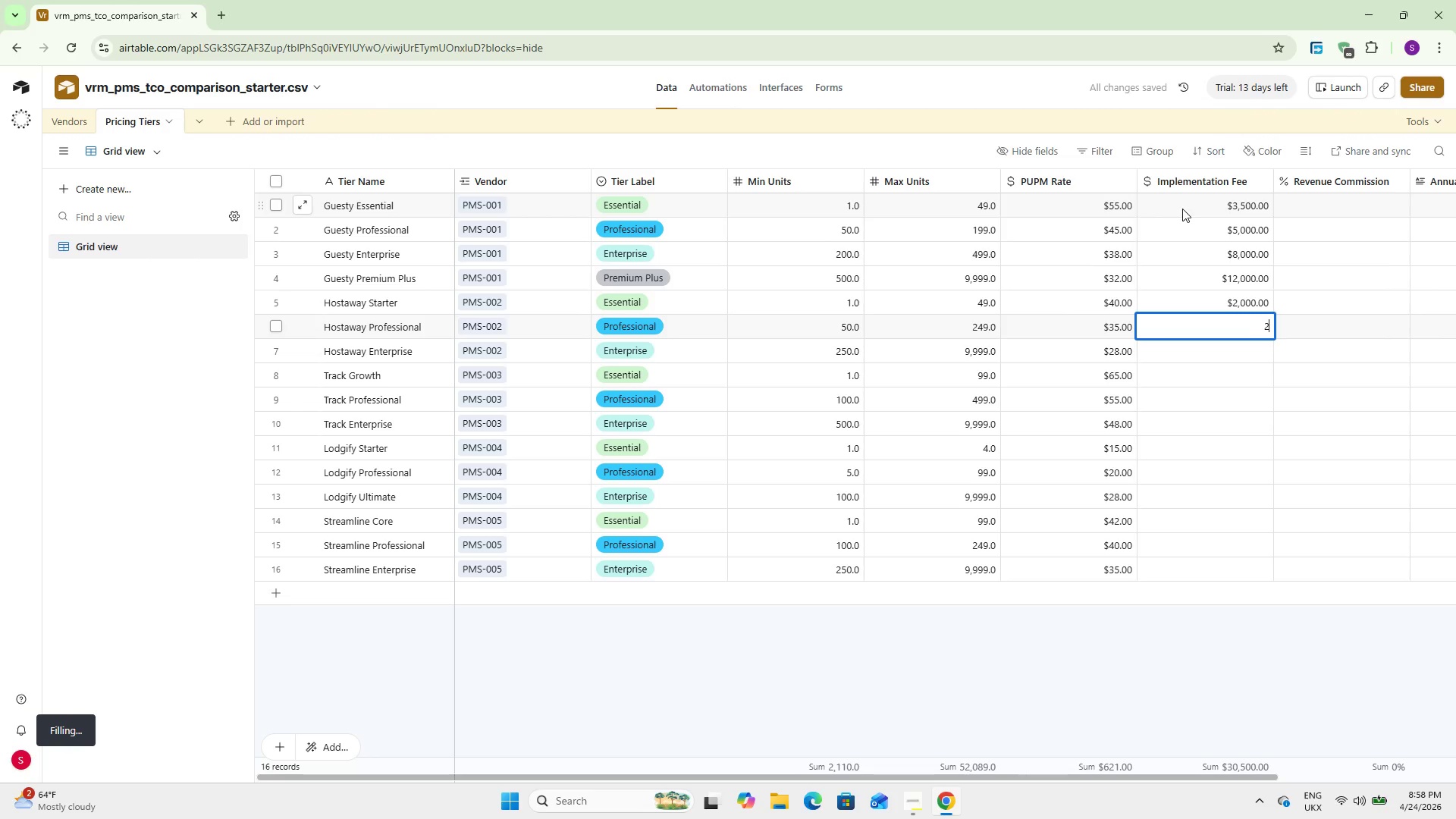 
key(Numpad5)
 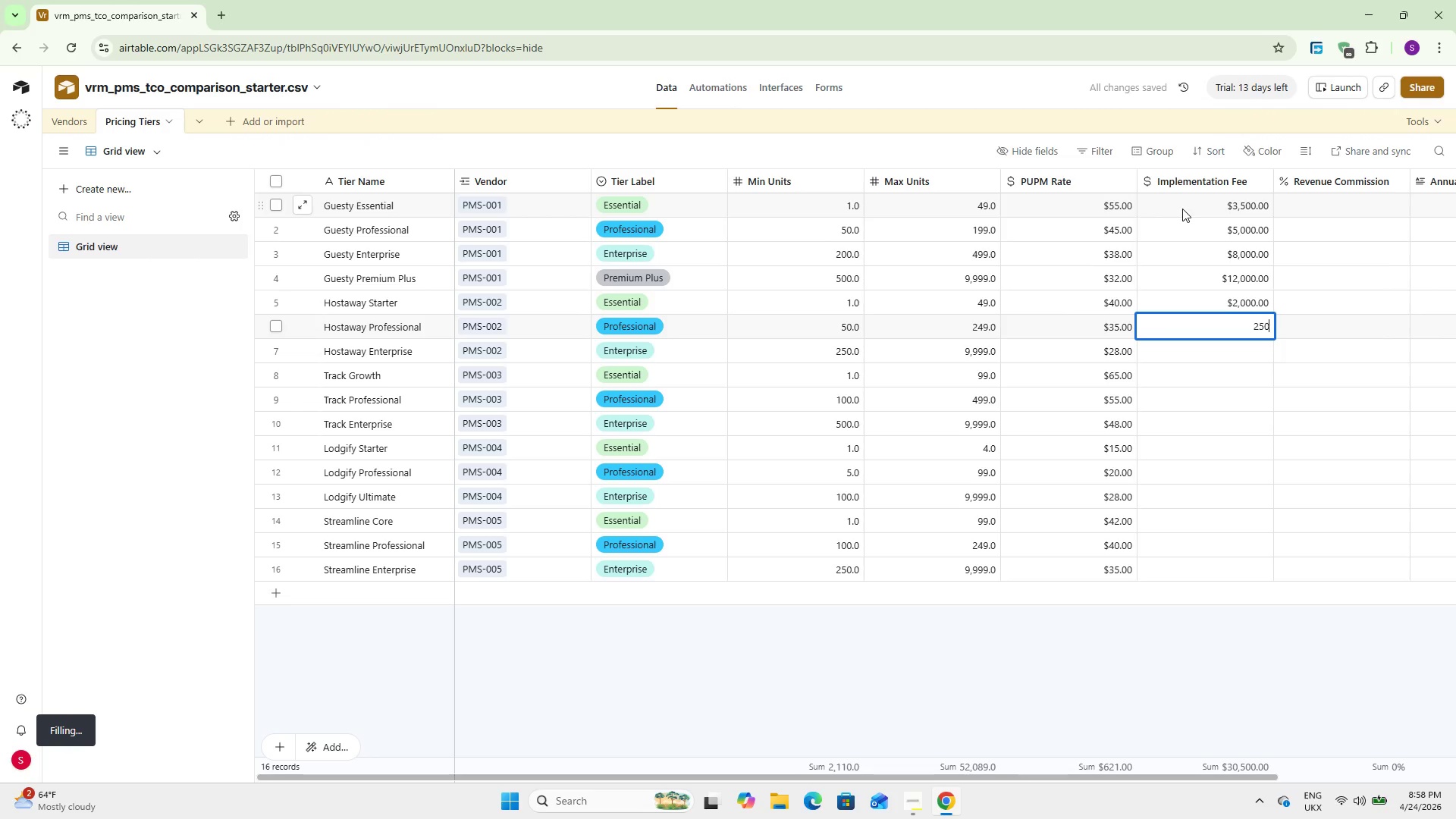 
key(Numpad0)
 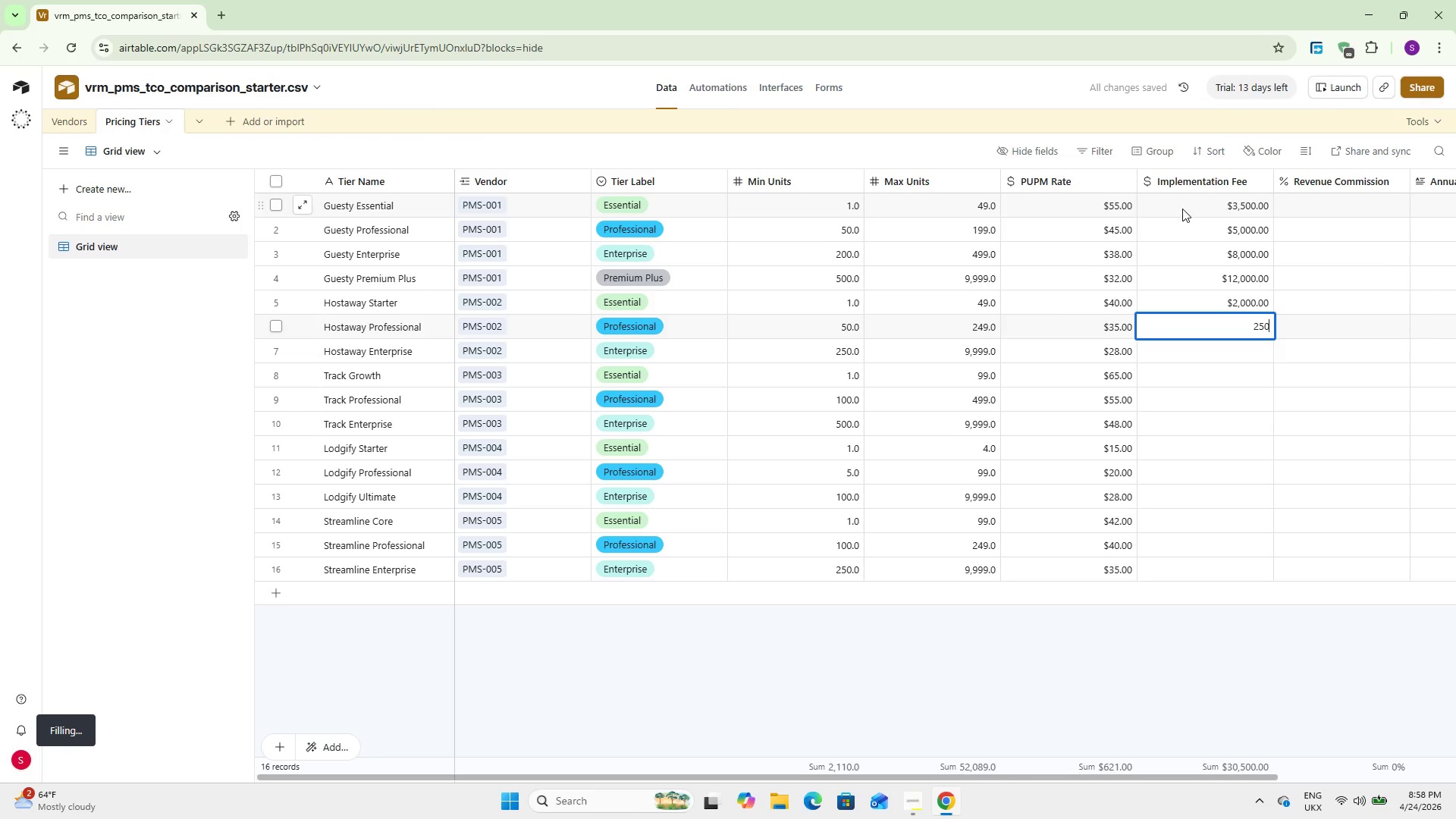 
key(Numpad0)
 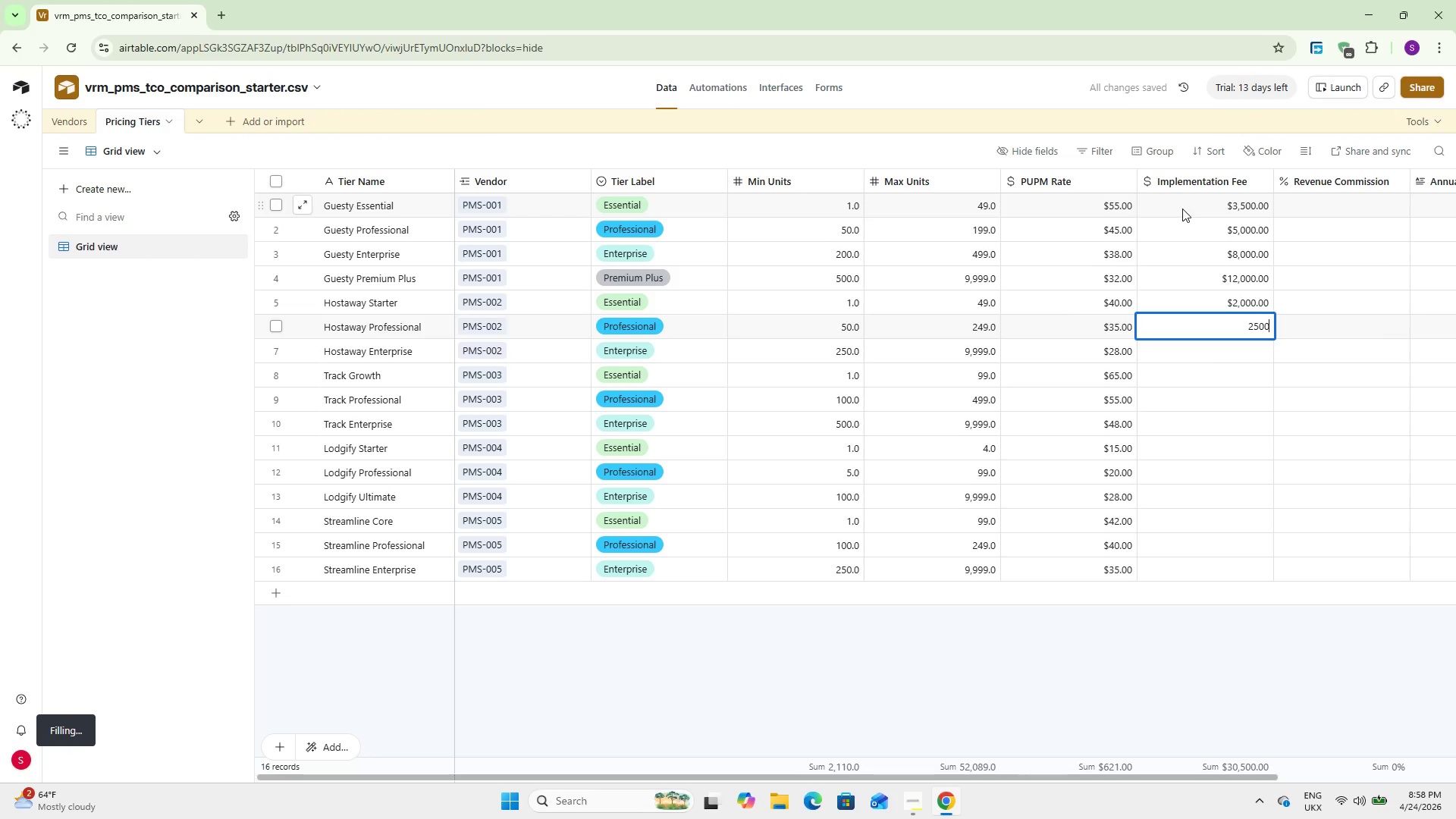 
key(NumpadEnter)
 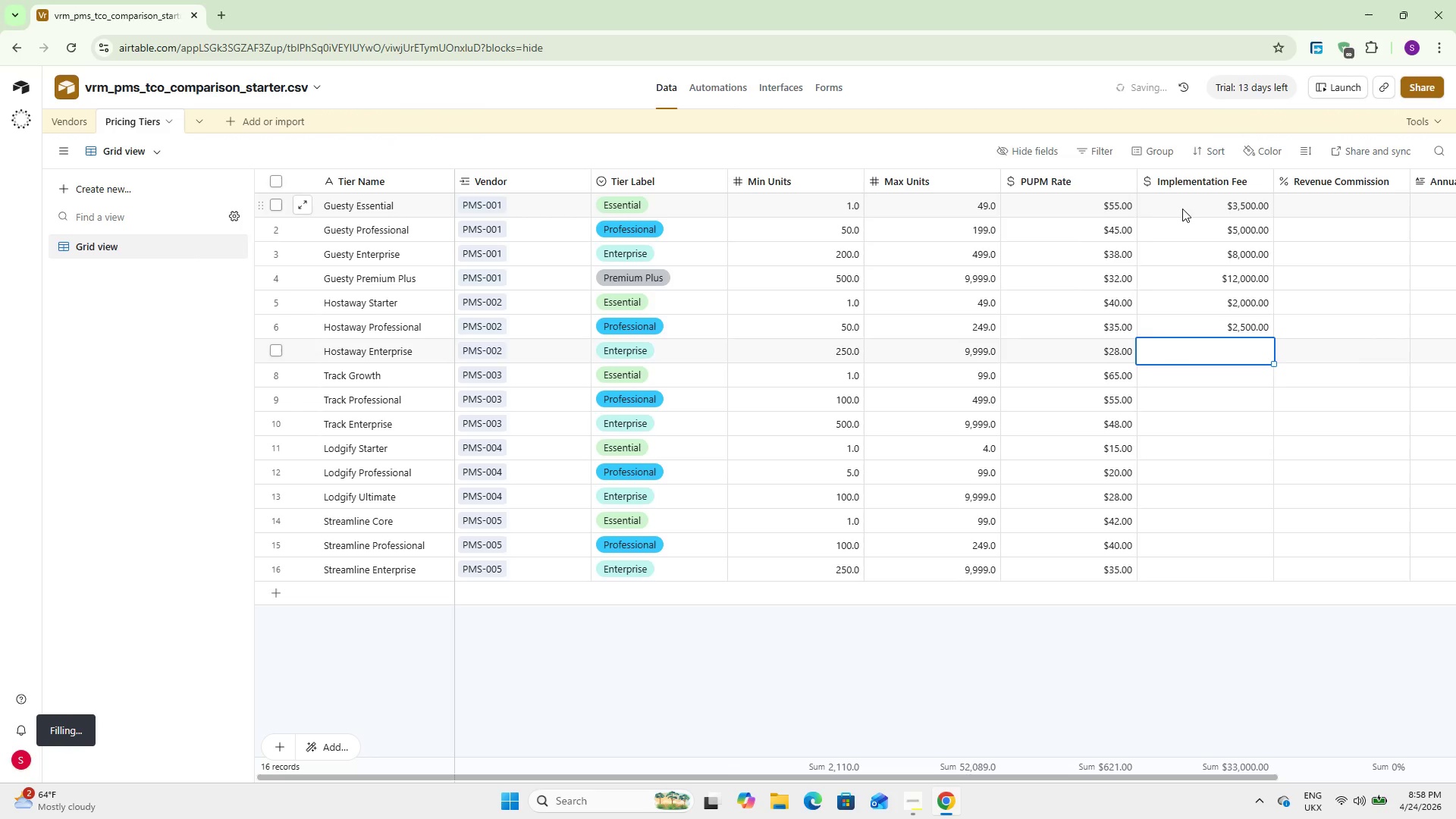 
key(Numpad5)
 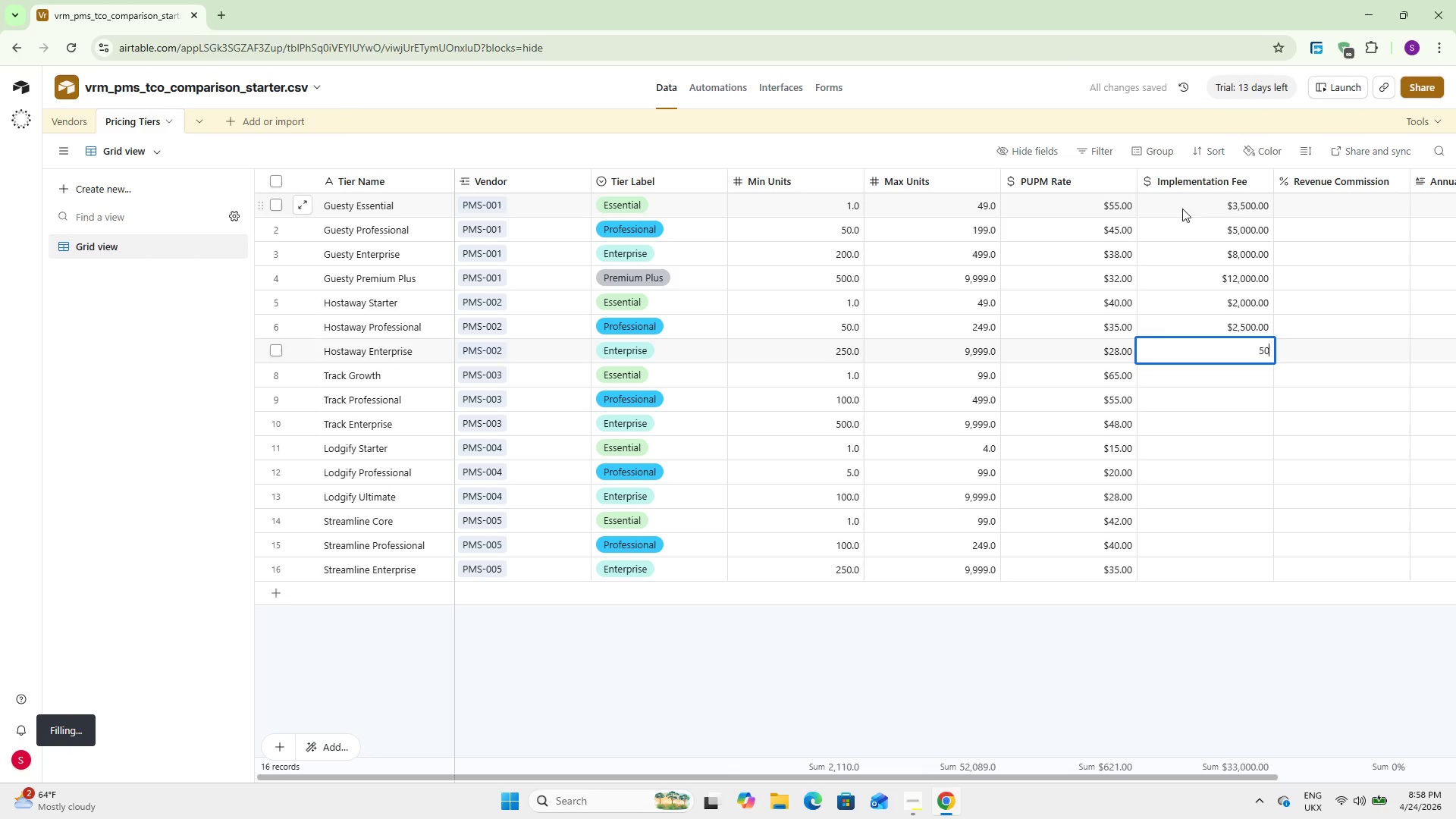 
key(Numpad0)
 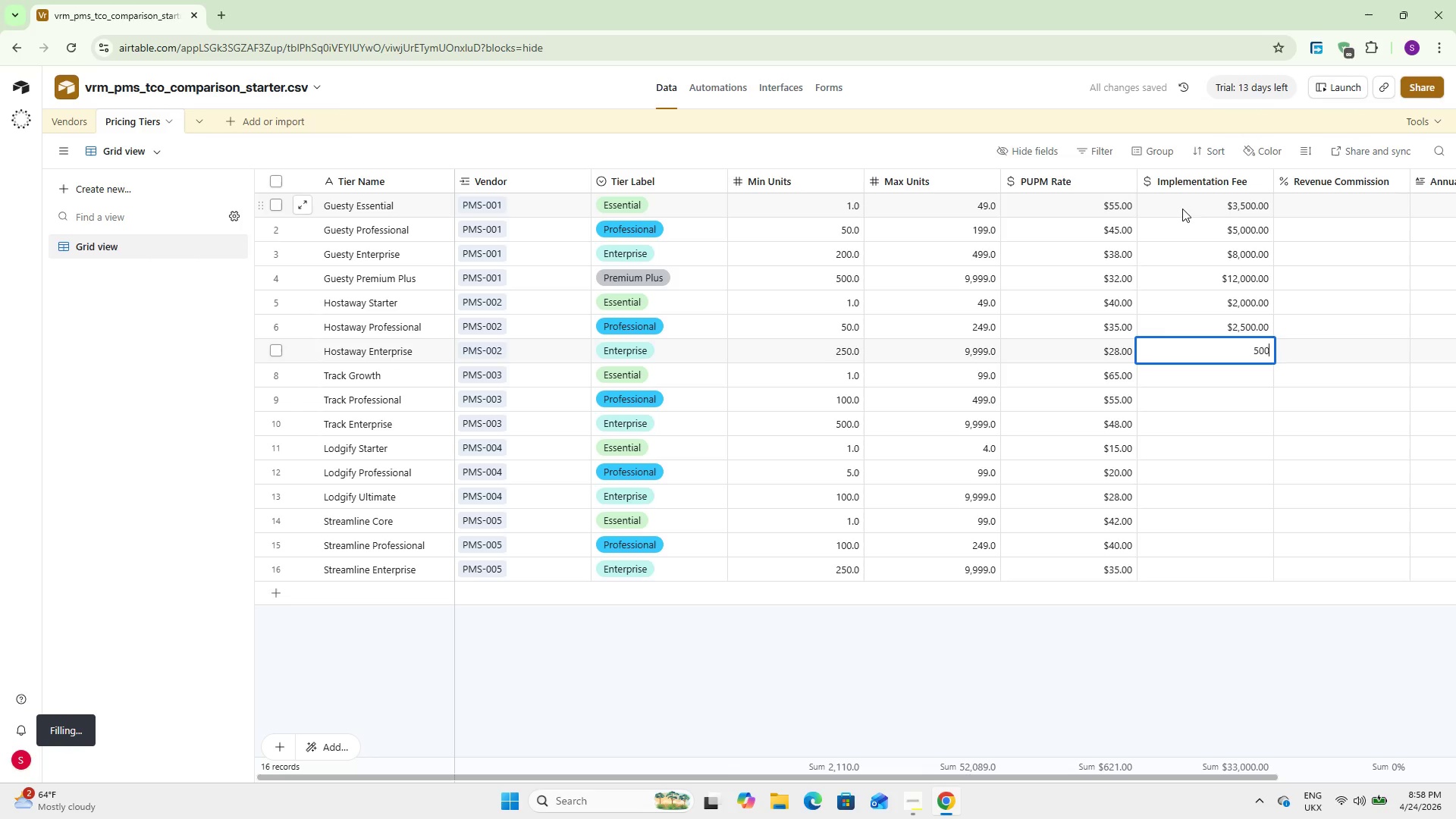 
key(Numpad0)
 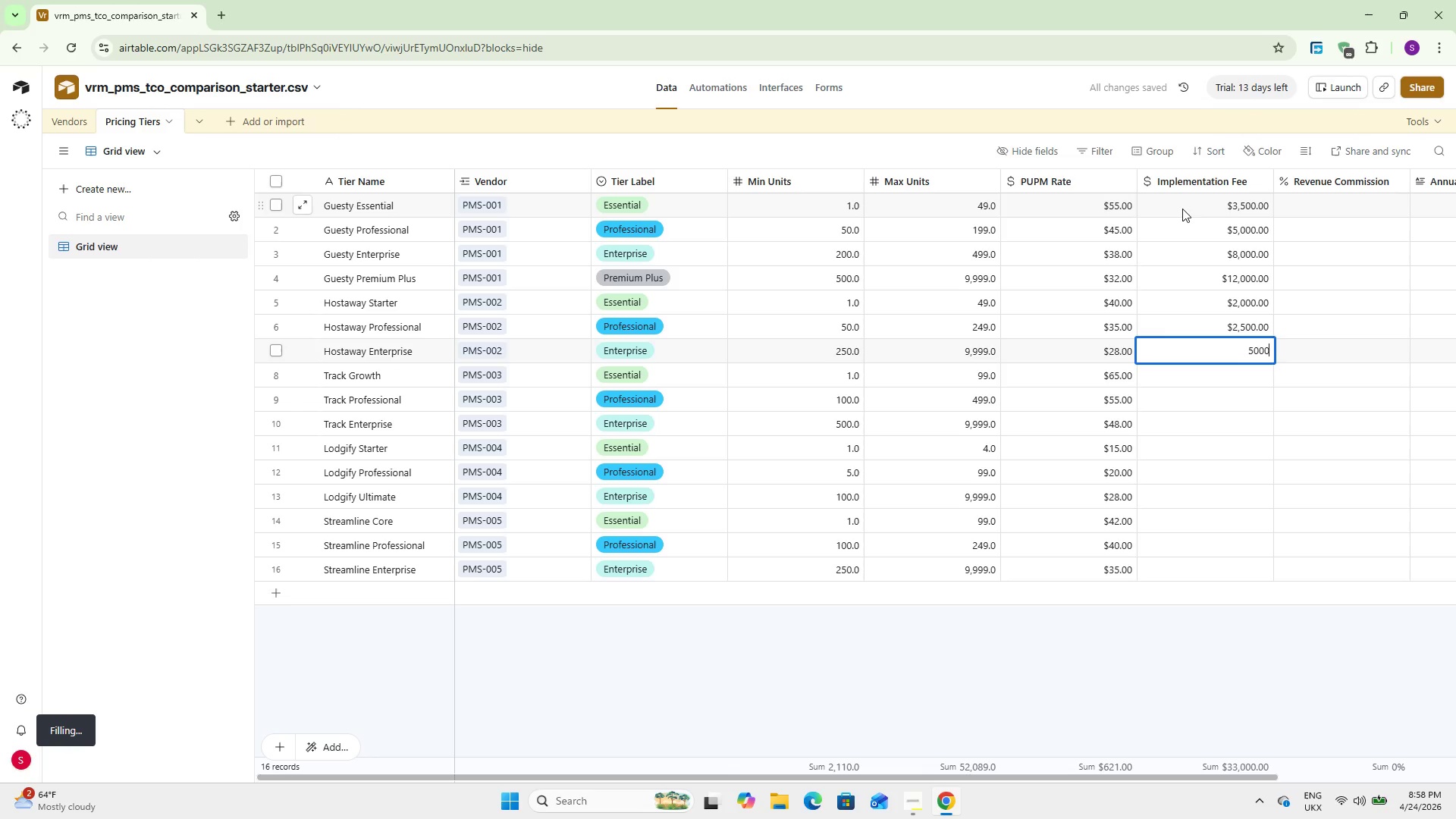 
key(Numpad0)
 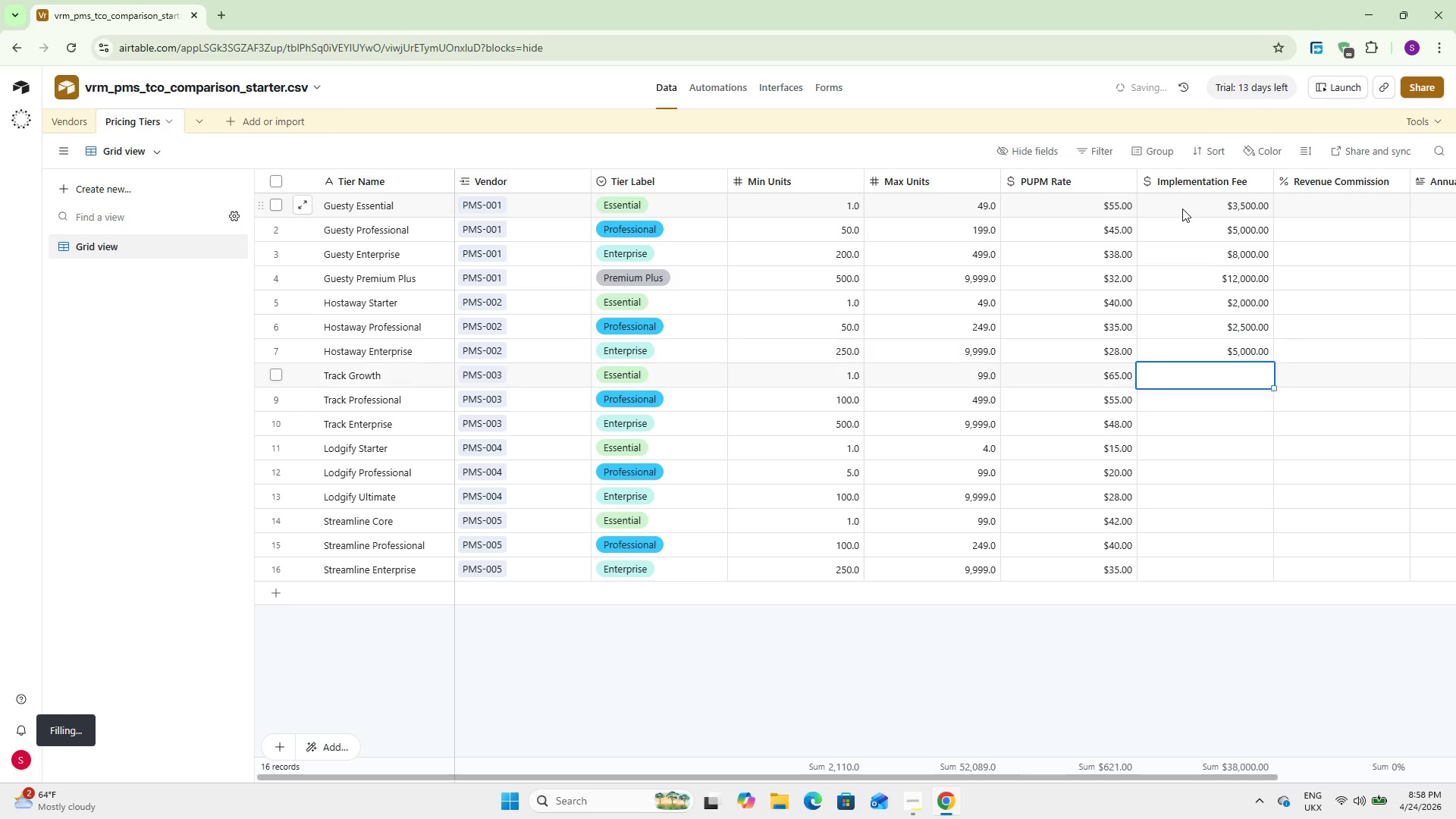 
key(NumpadEnter)
 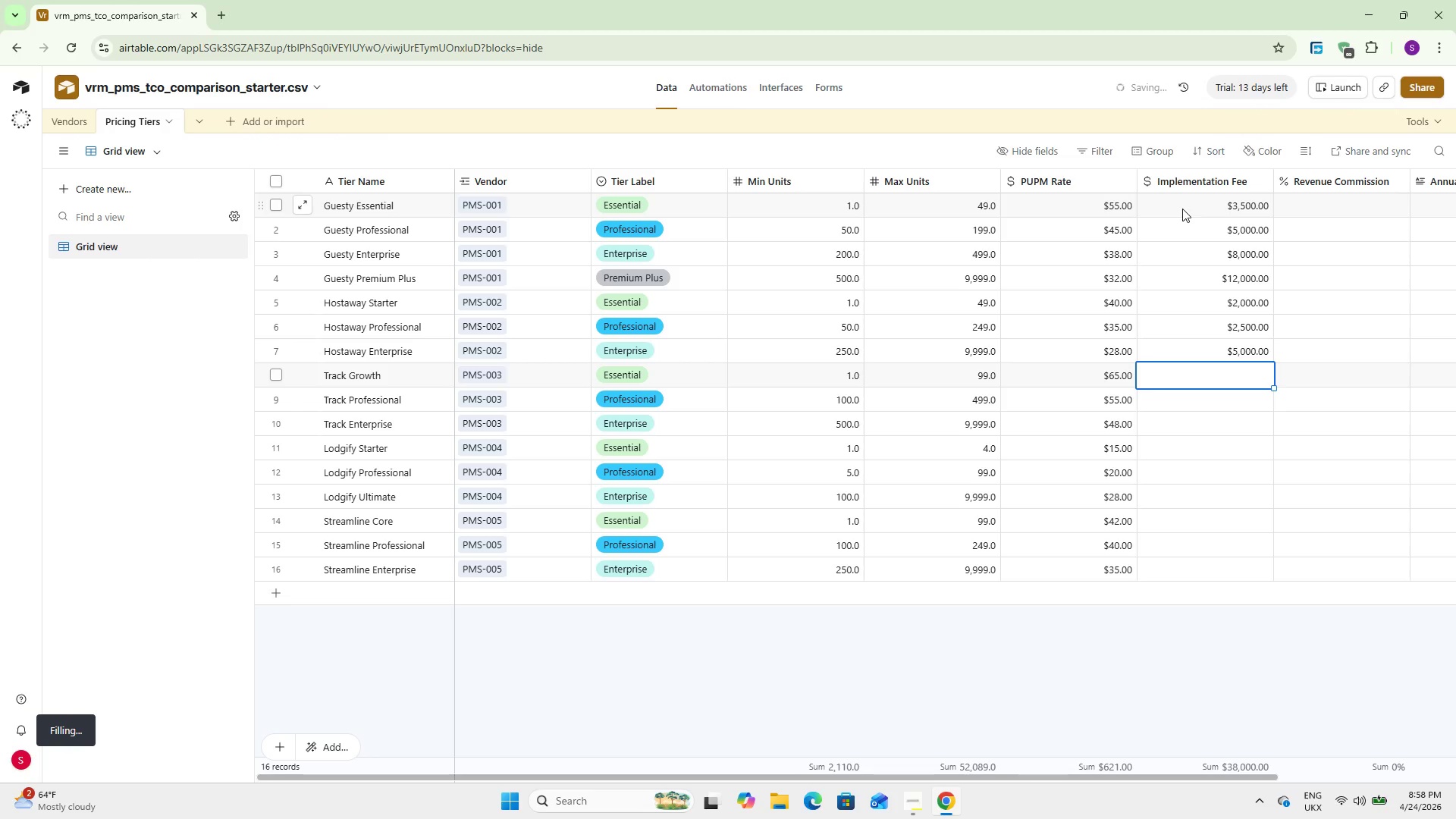 
key(Numpad8)
 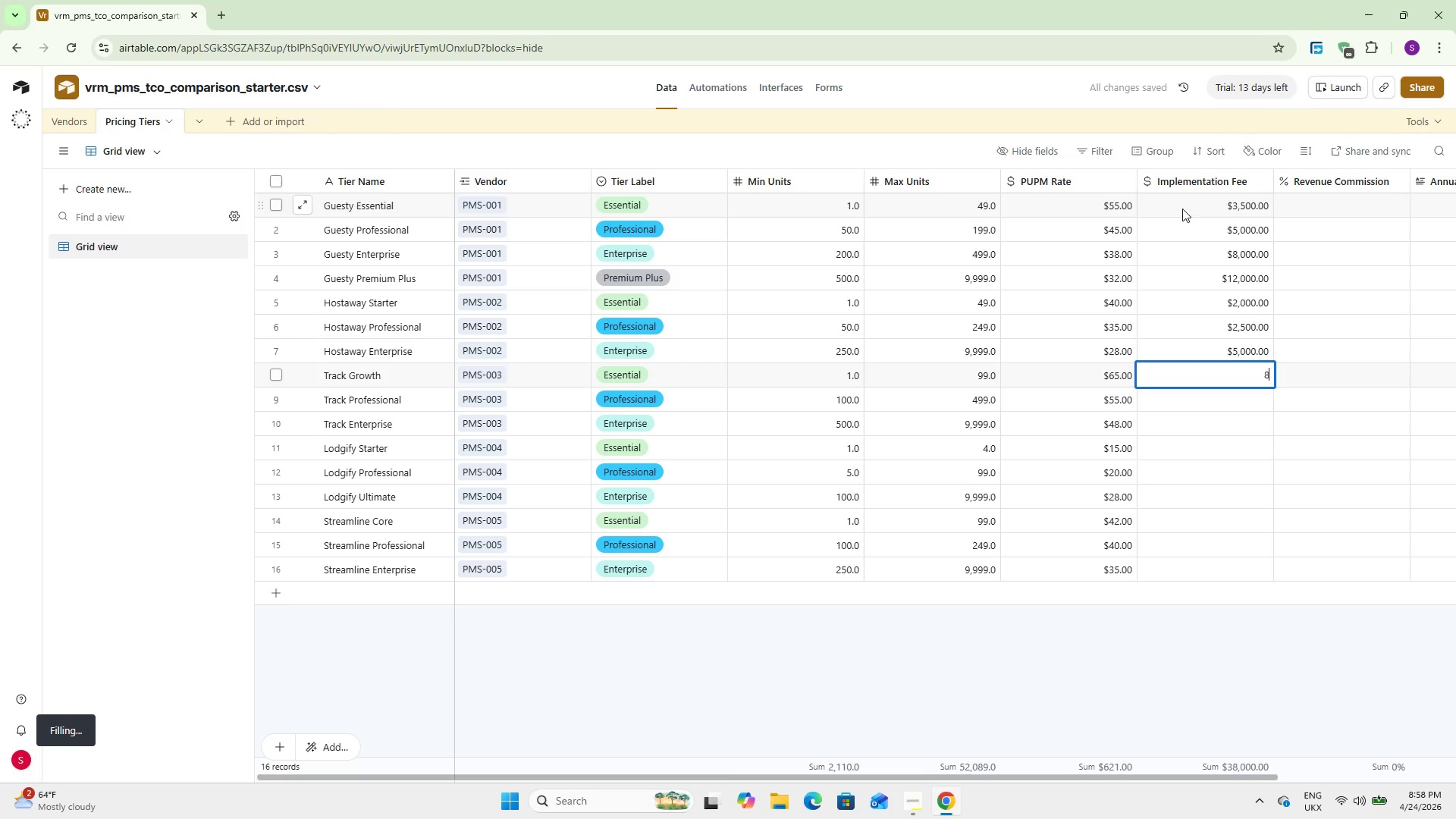 
key(Numpad0)
 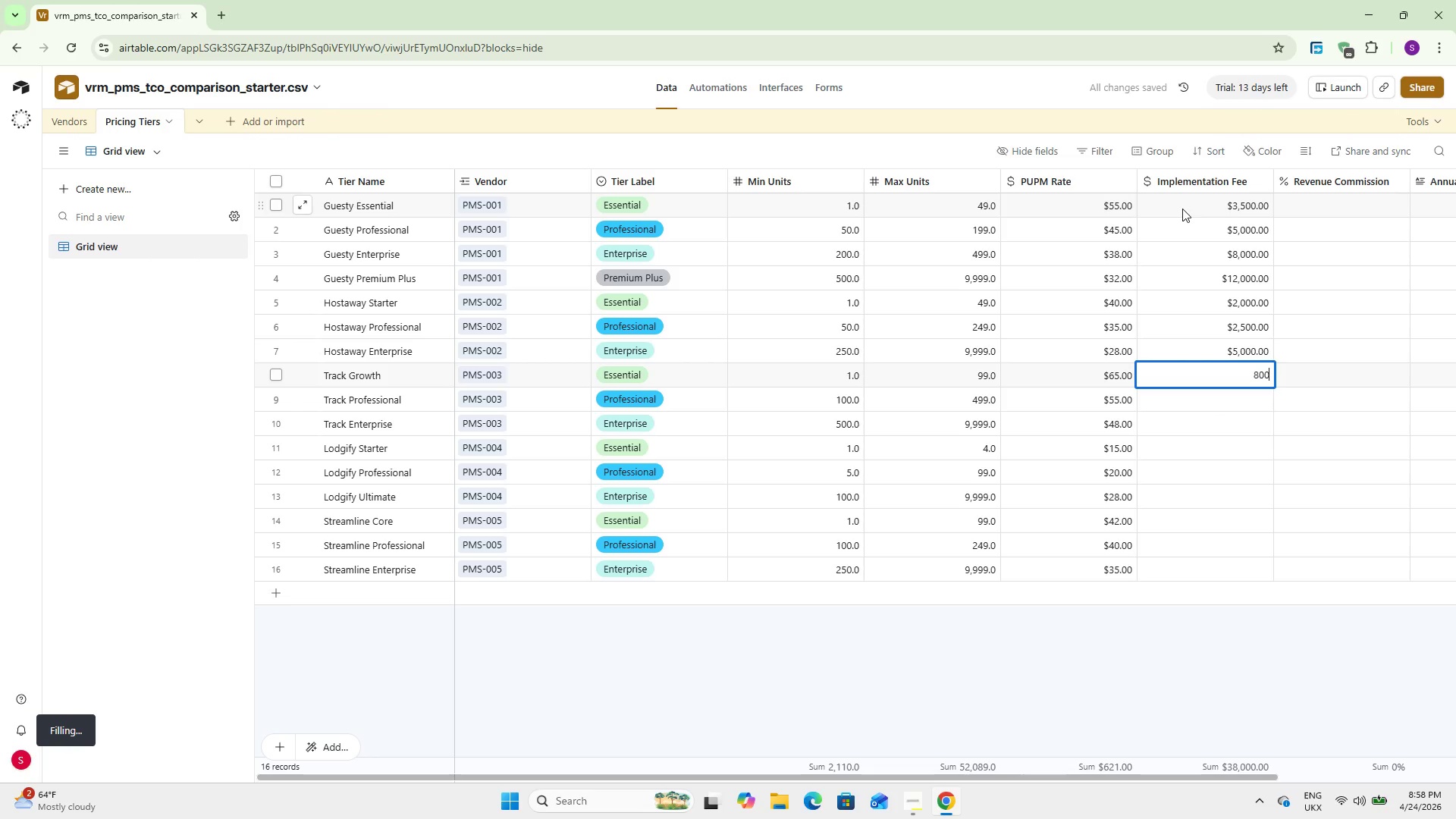 
key(Numpad0)
 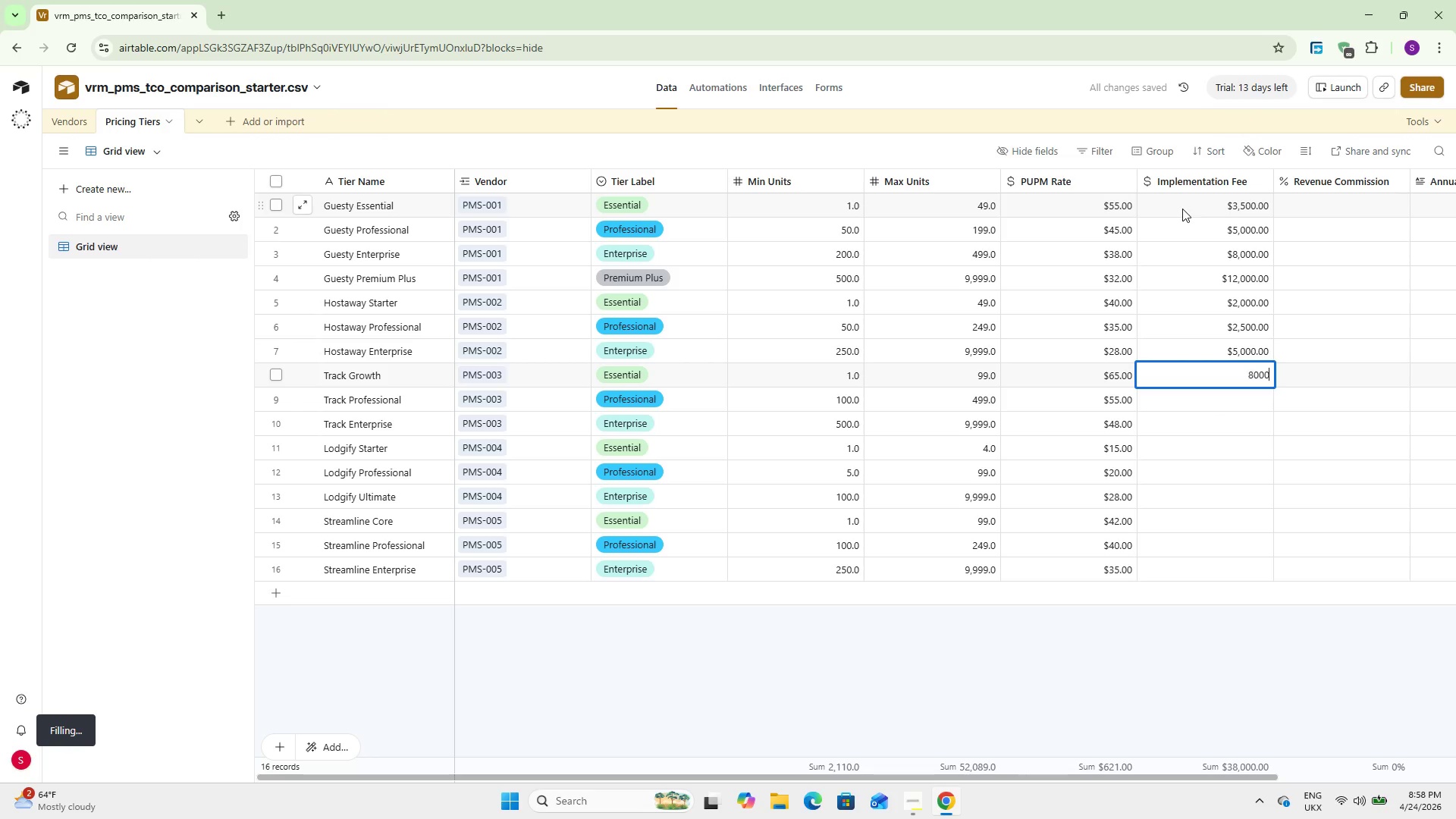 
key(Numpad0)
 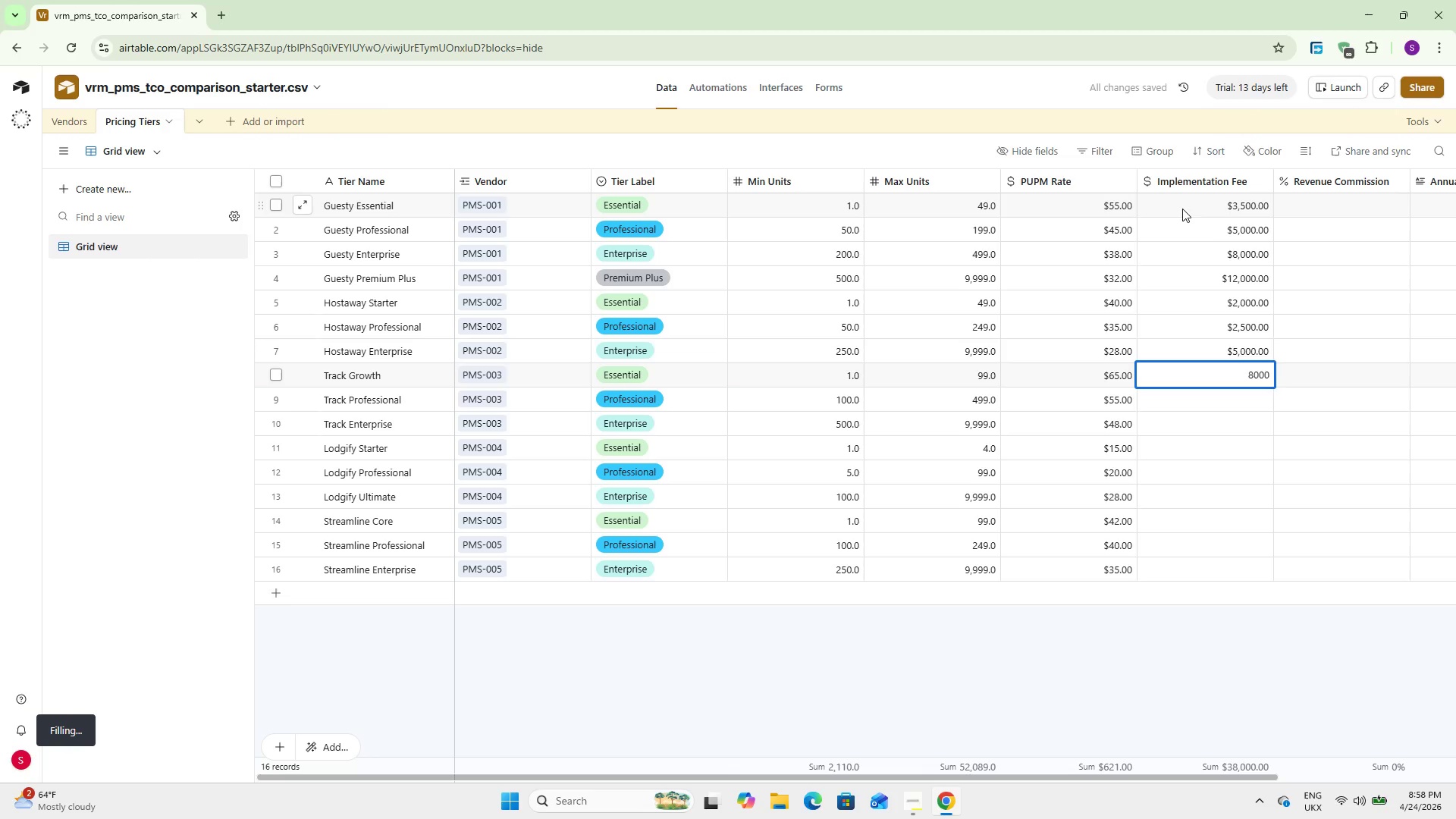 
key(NumpadEnter)
 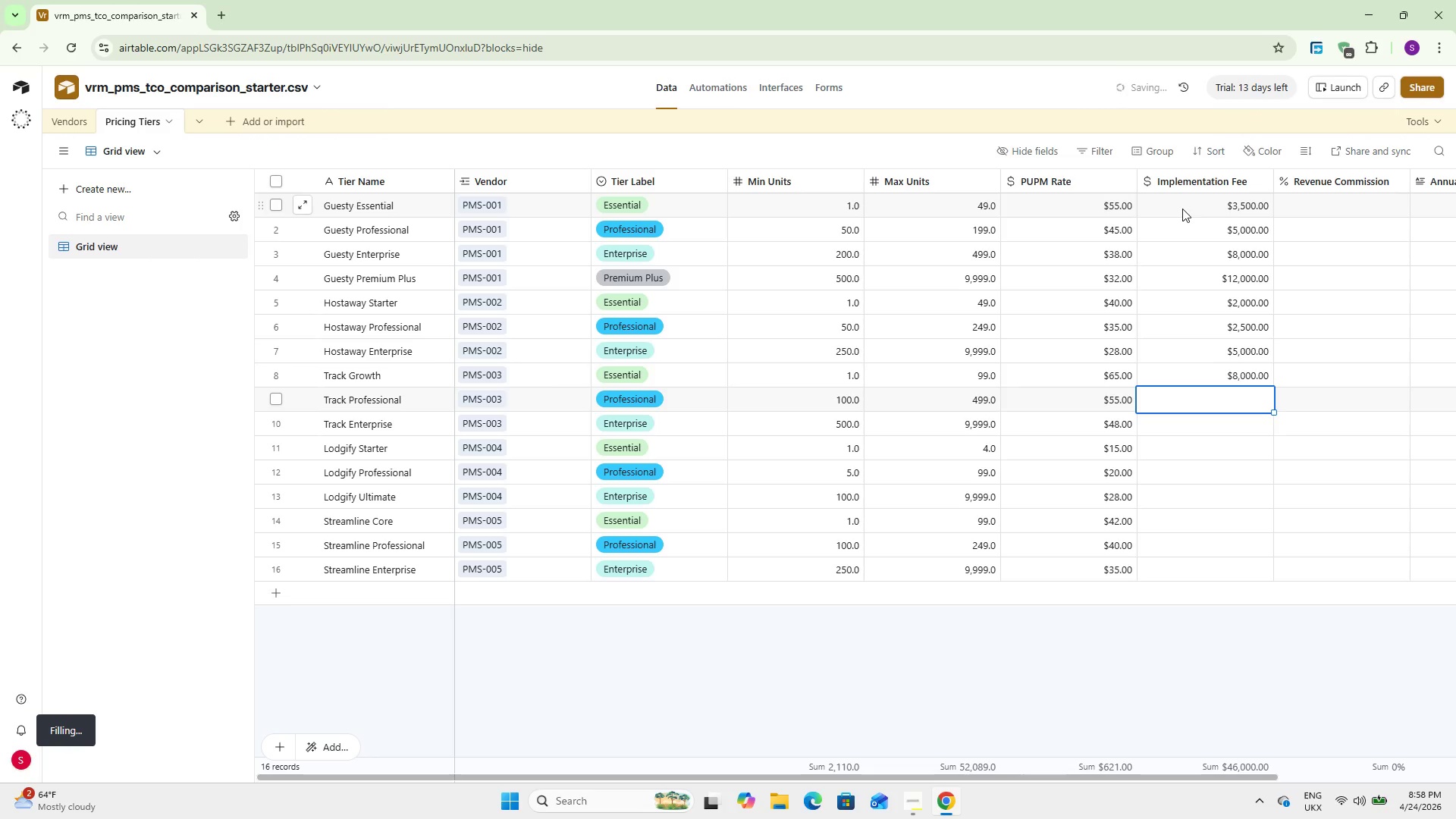 
key(Numpad1)
 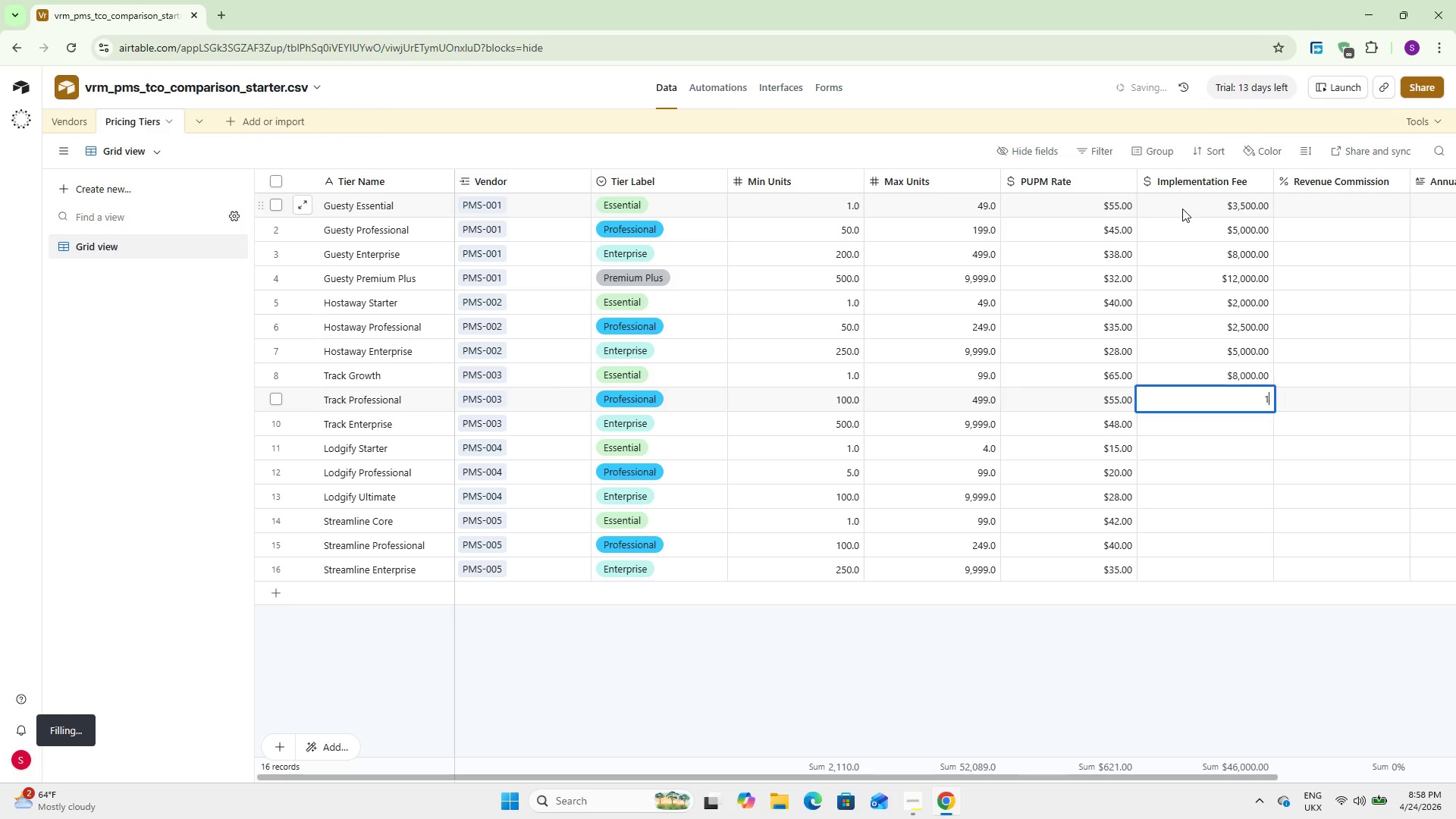 
key(Numpad2)
 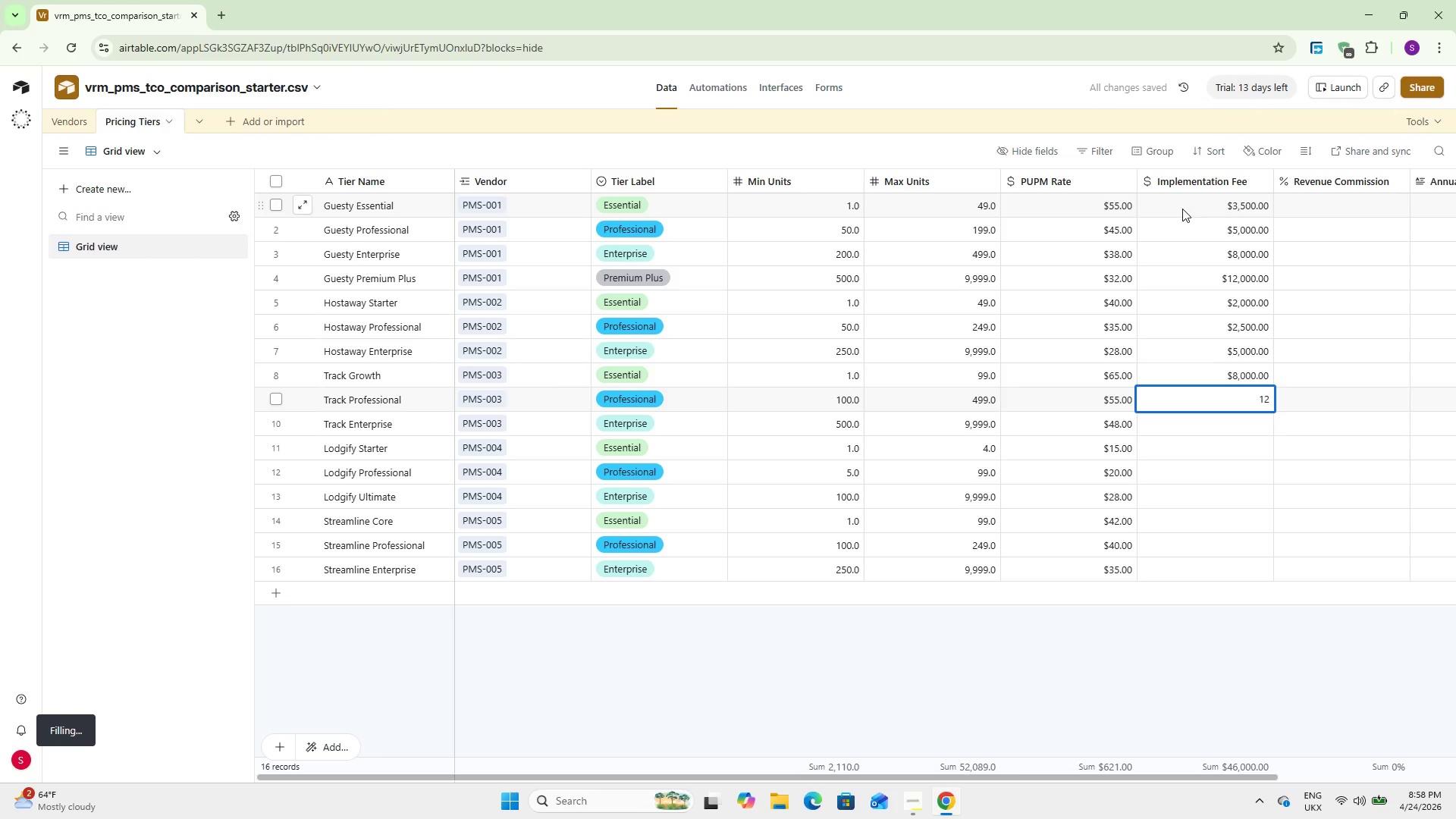 
key(Numpad0)
 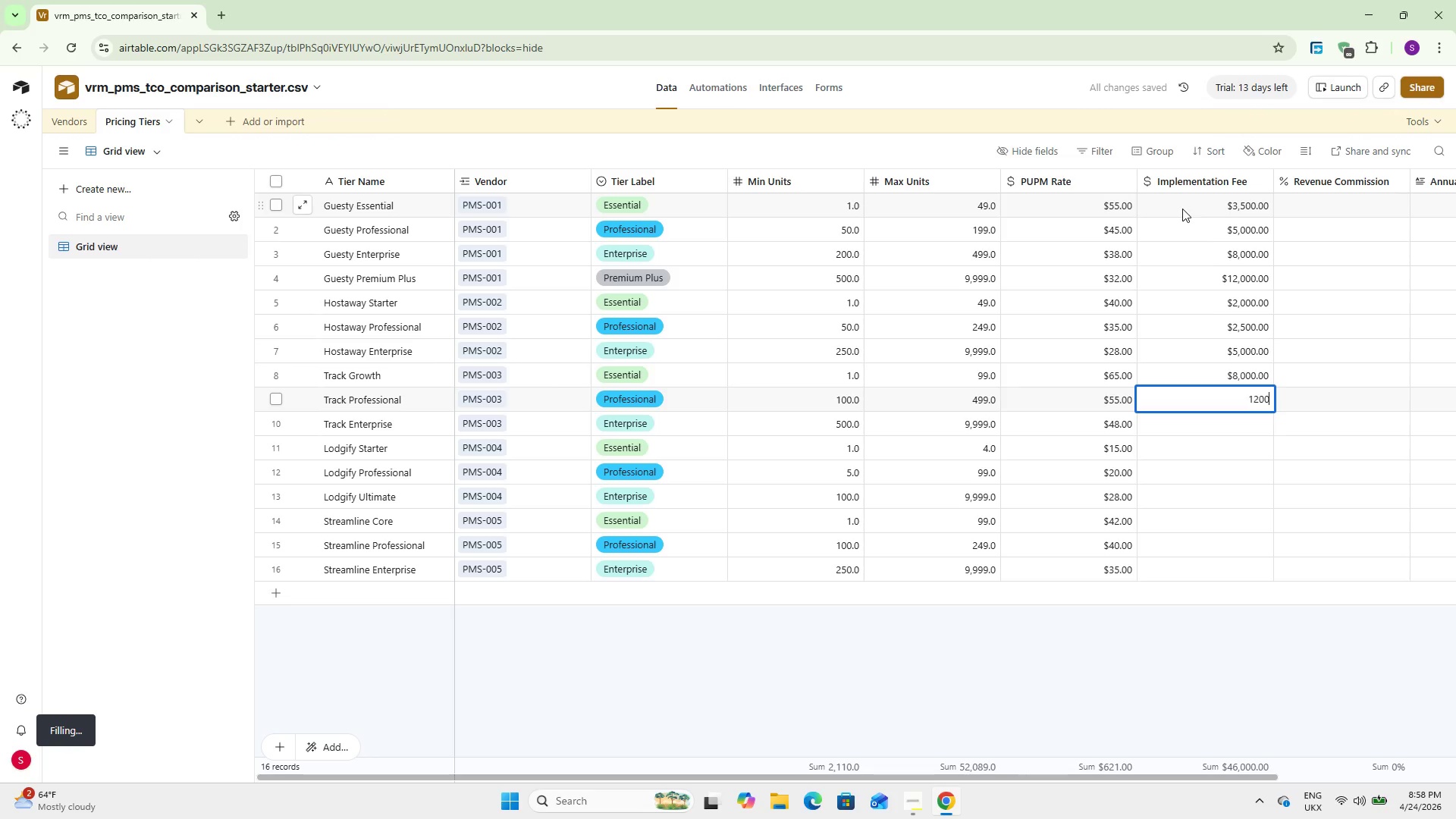 
key(Numpad0)
 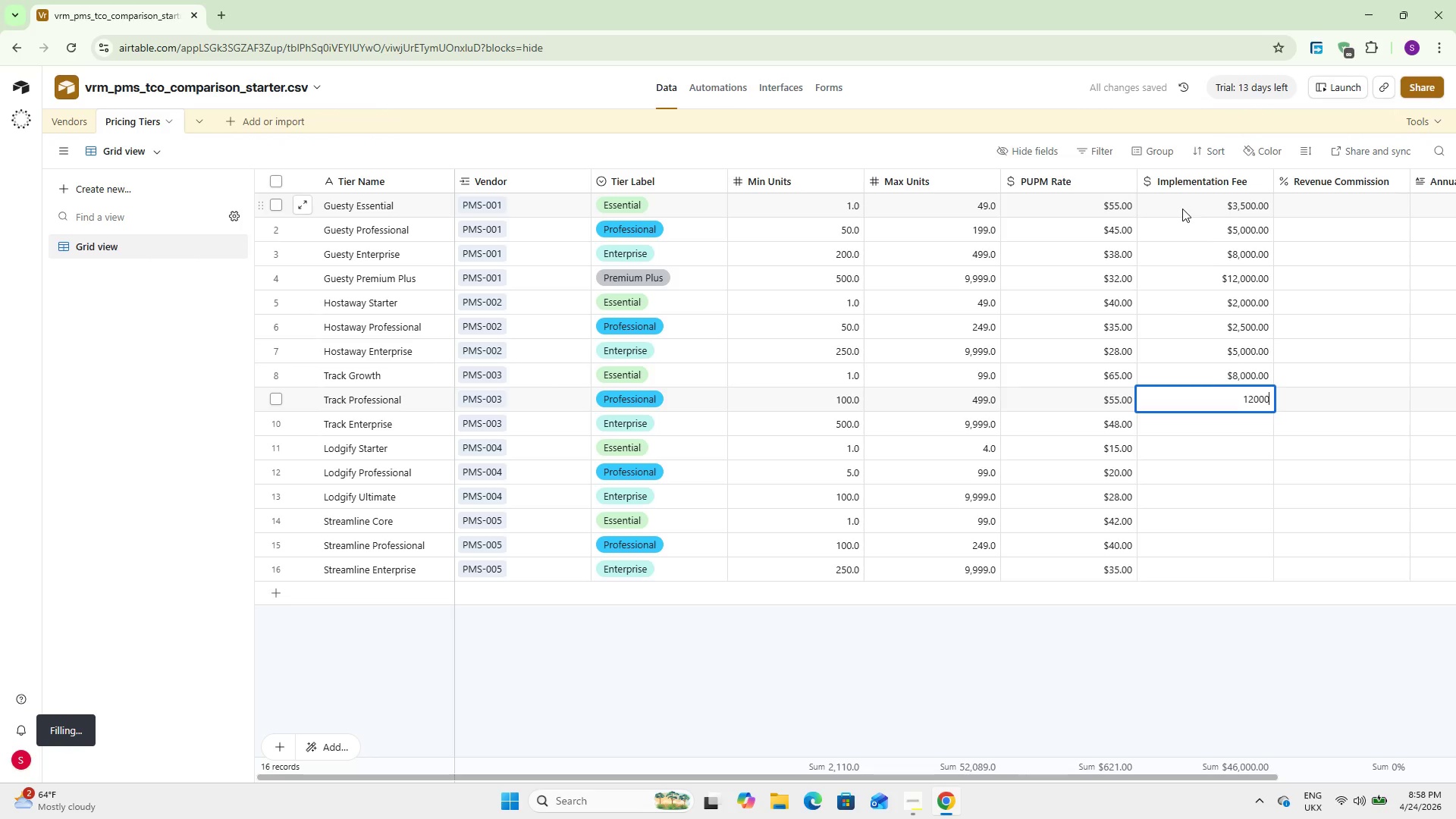 
key(Numpad0)
 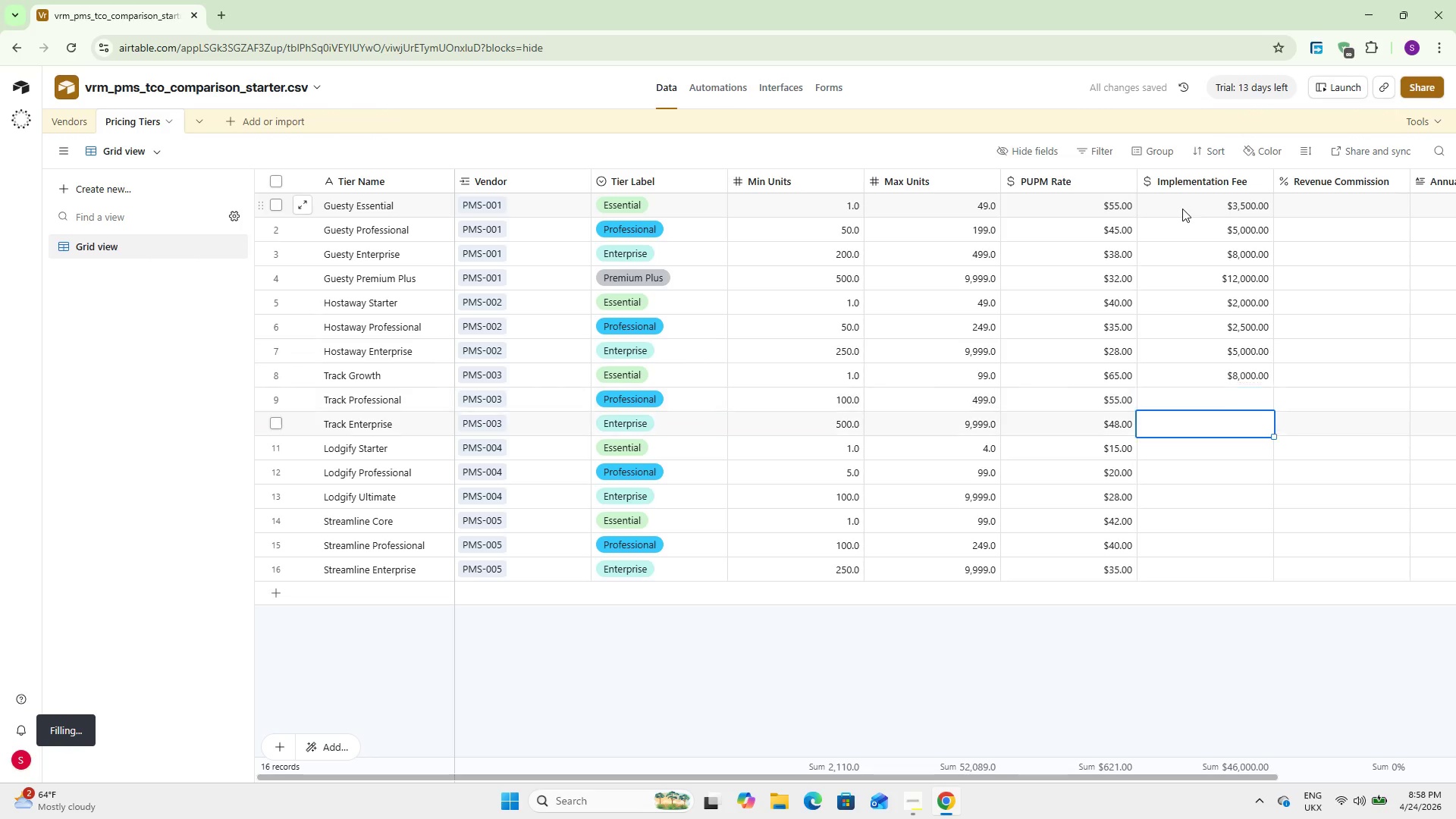 
key(NumpadEnter)
 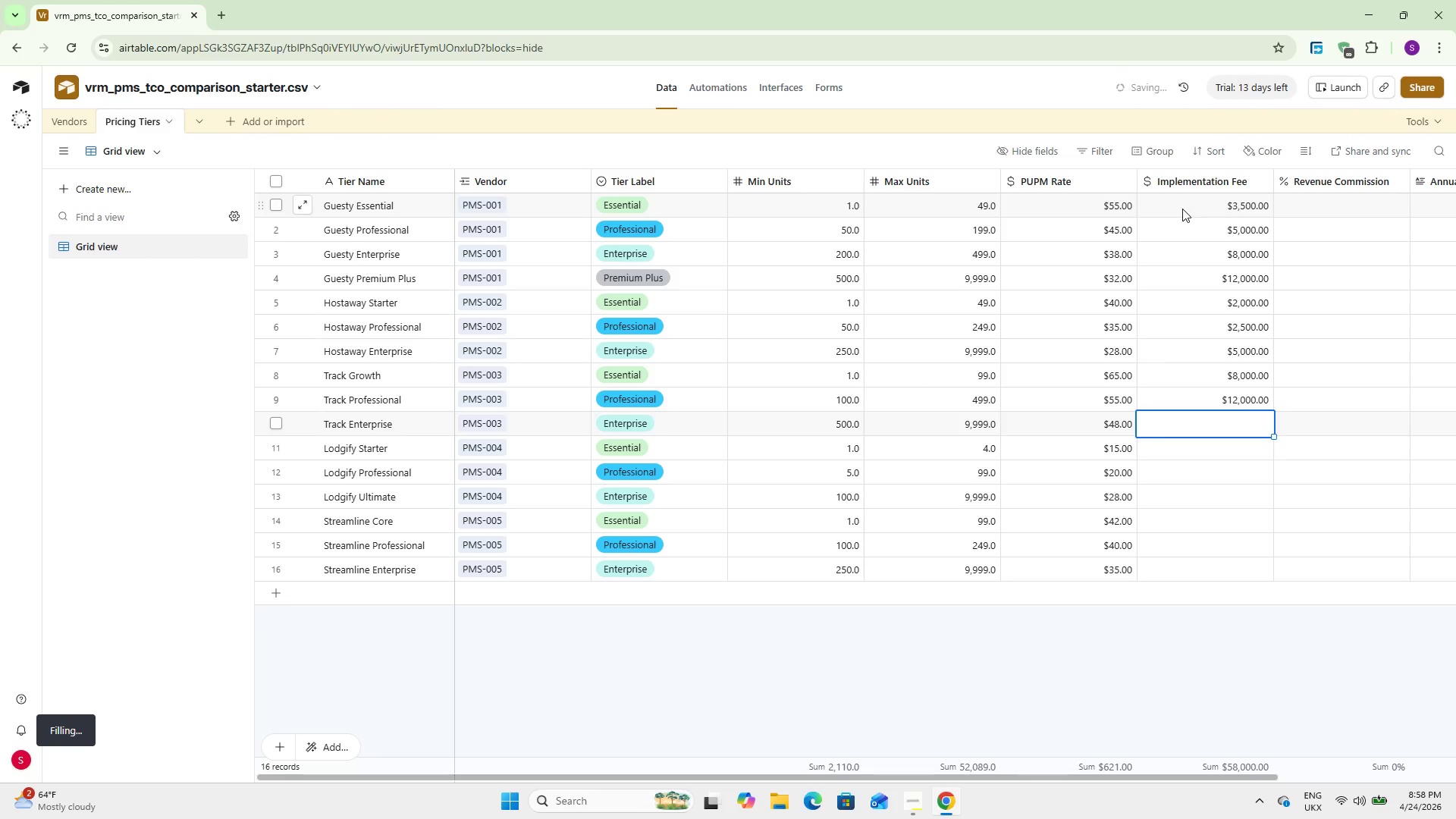 
key(Numpad1)
 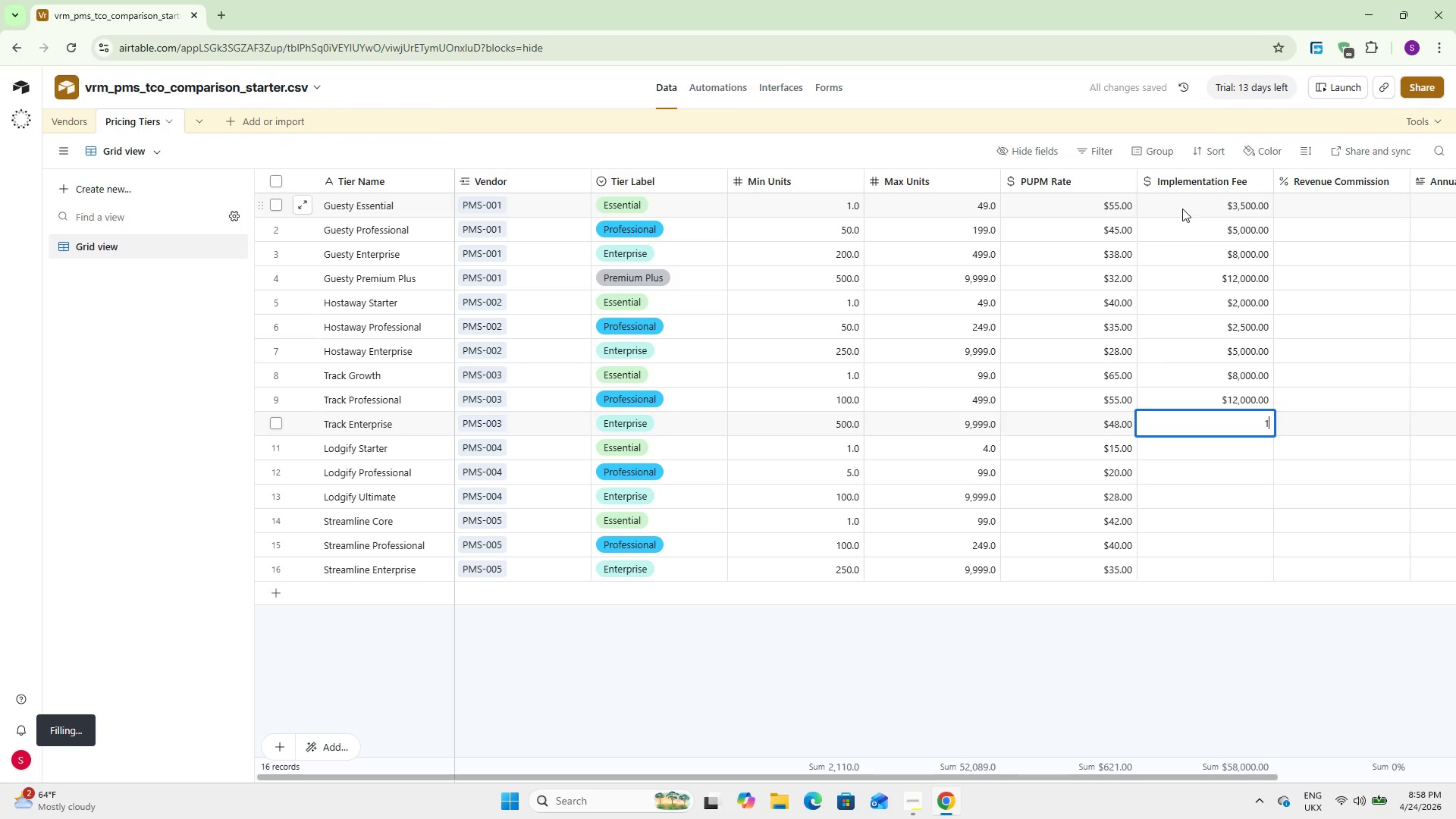 
key(Numpad8)
 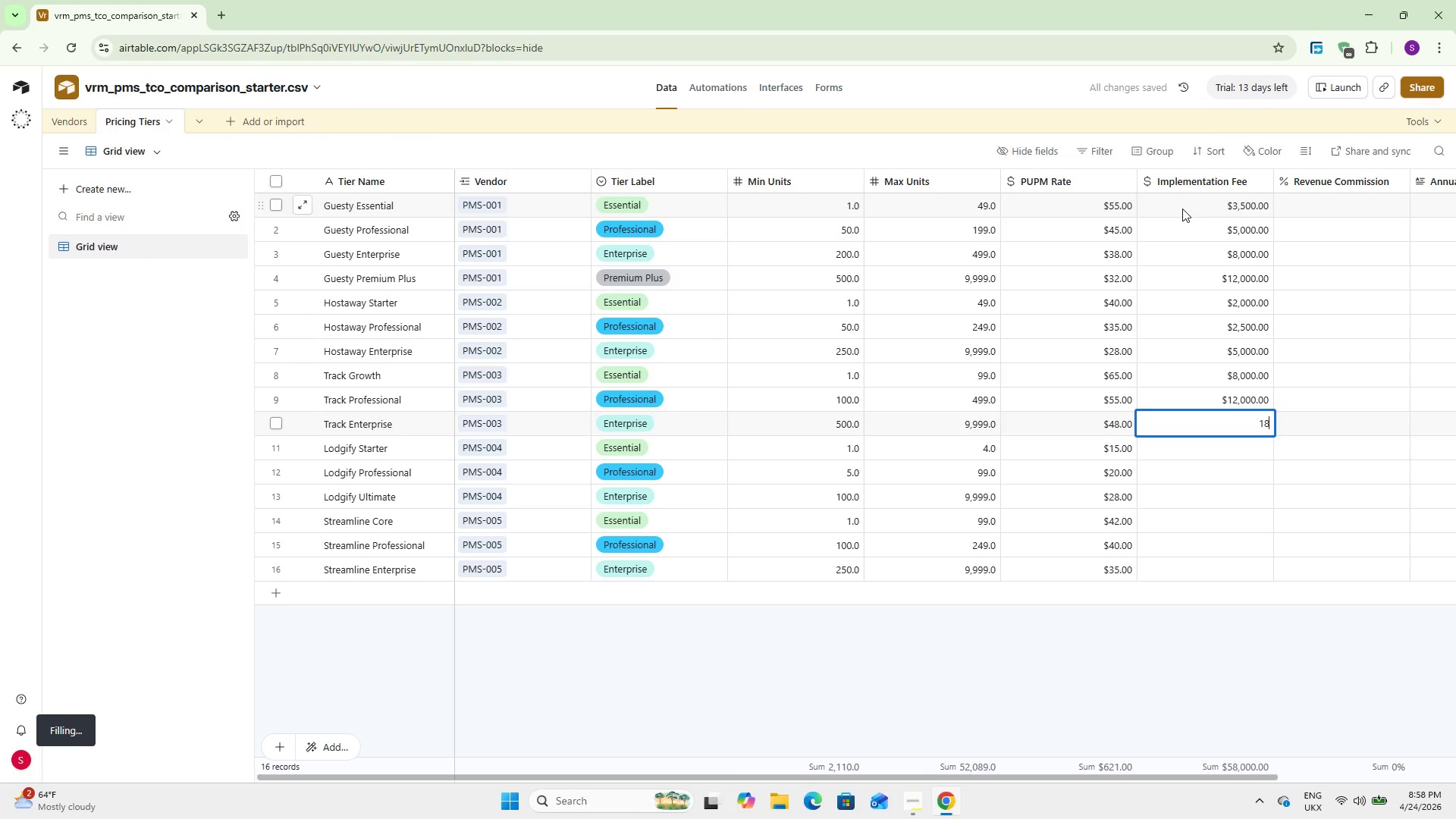 
key(Numpad0)
 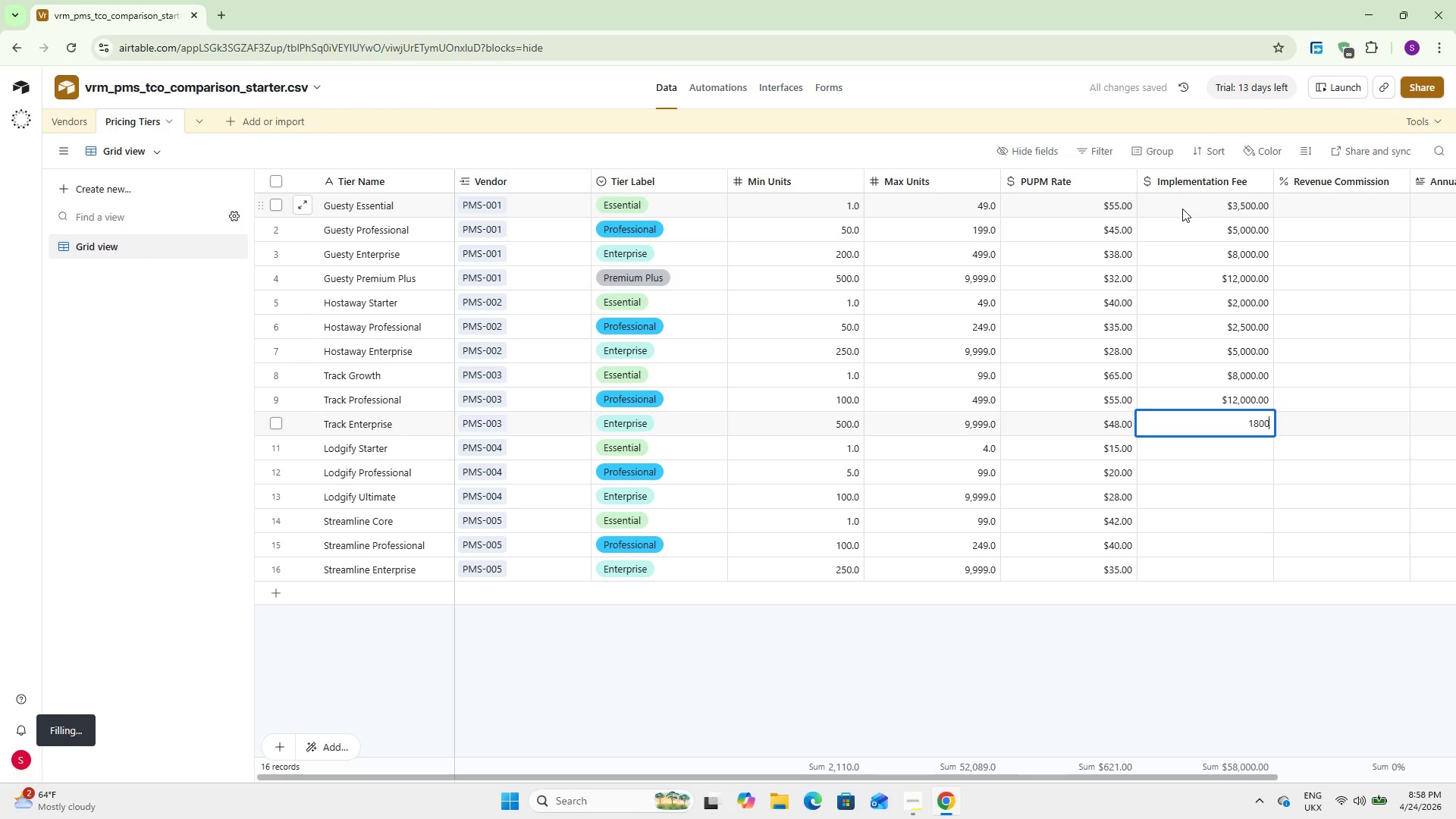 
key(Numpad0)
 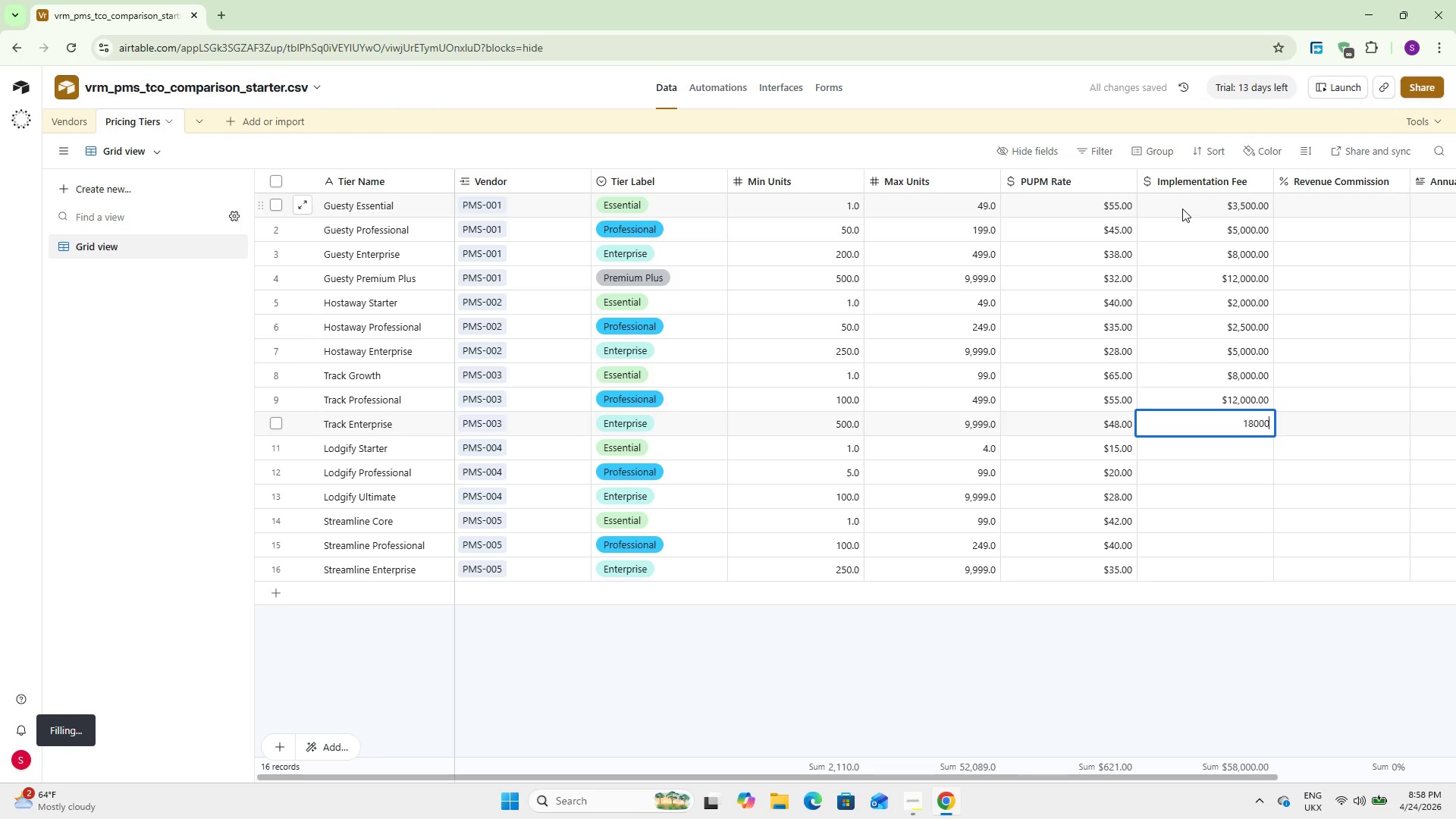 
key(Numpad0)
 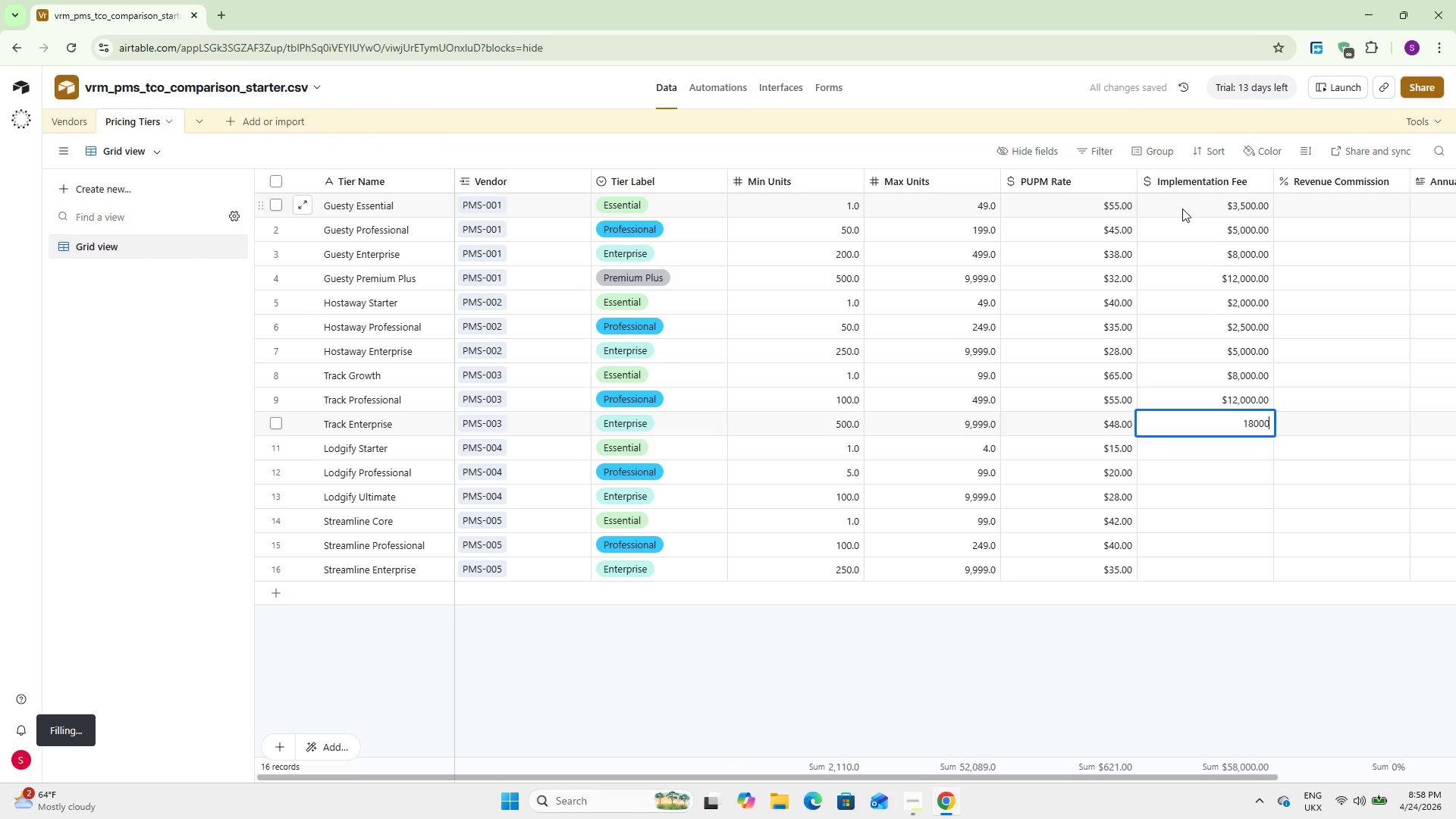 
key(NumpadEnter)
 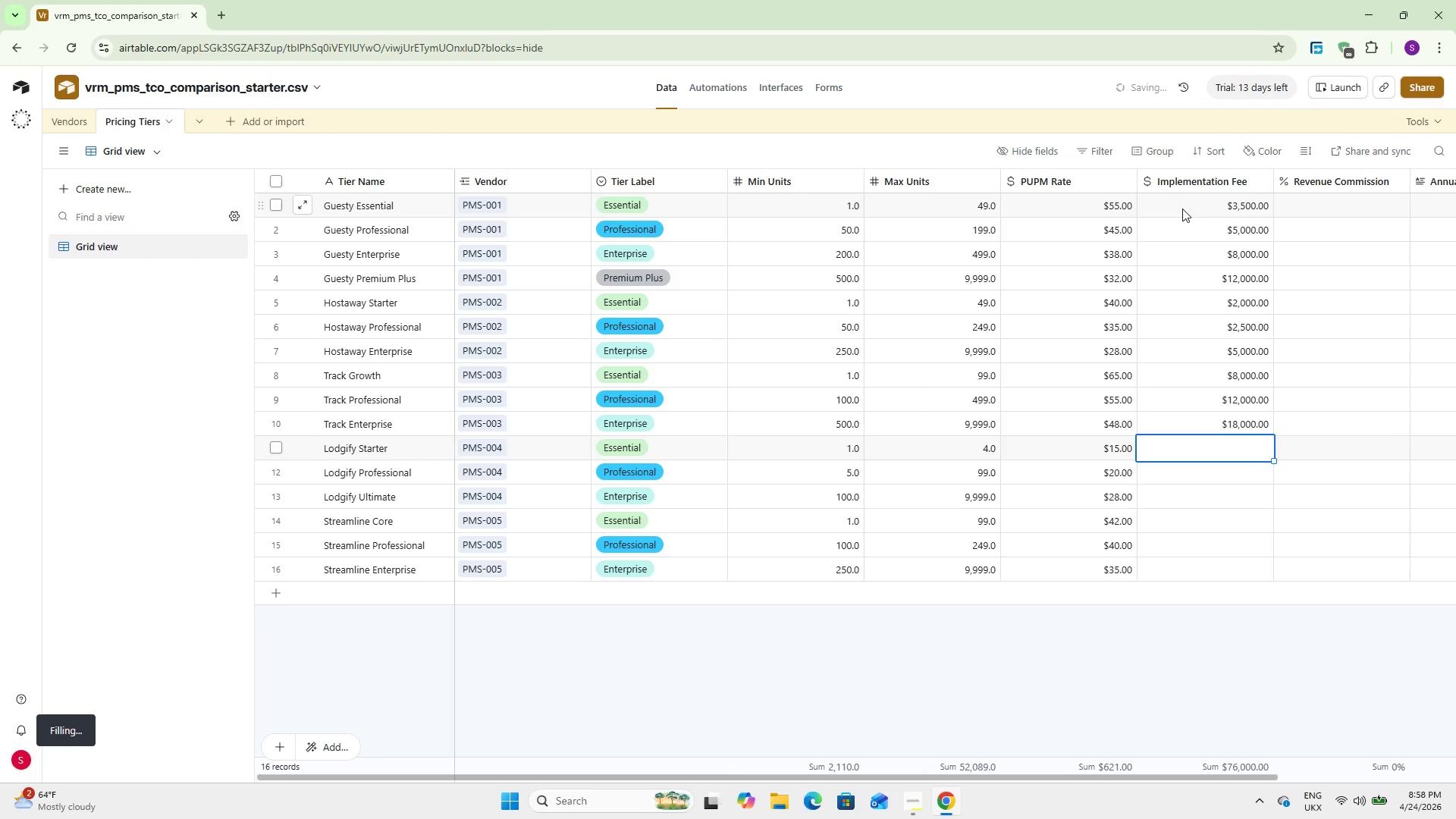 
key(Numpad5)
 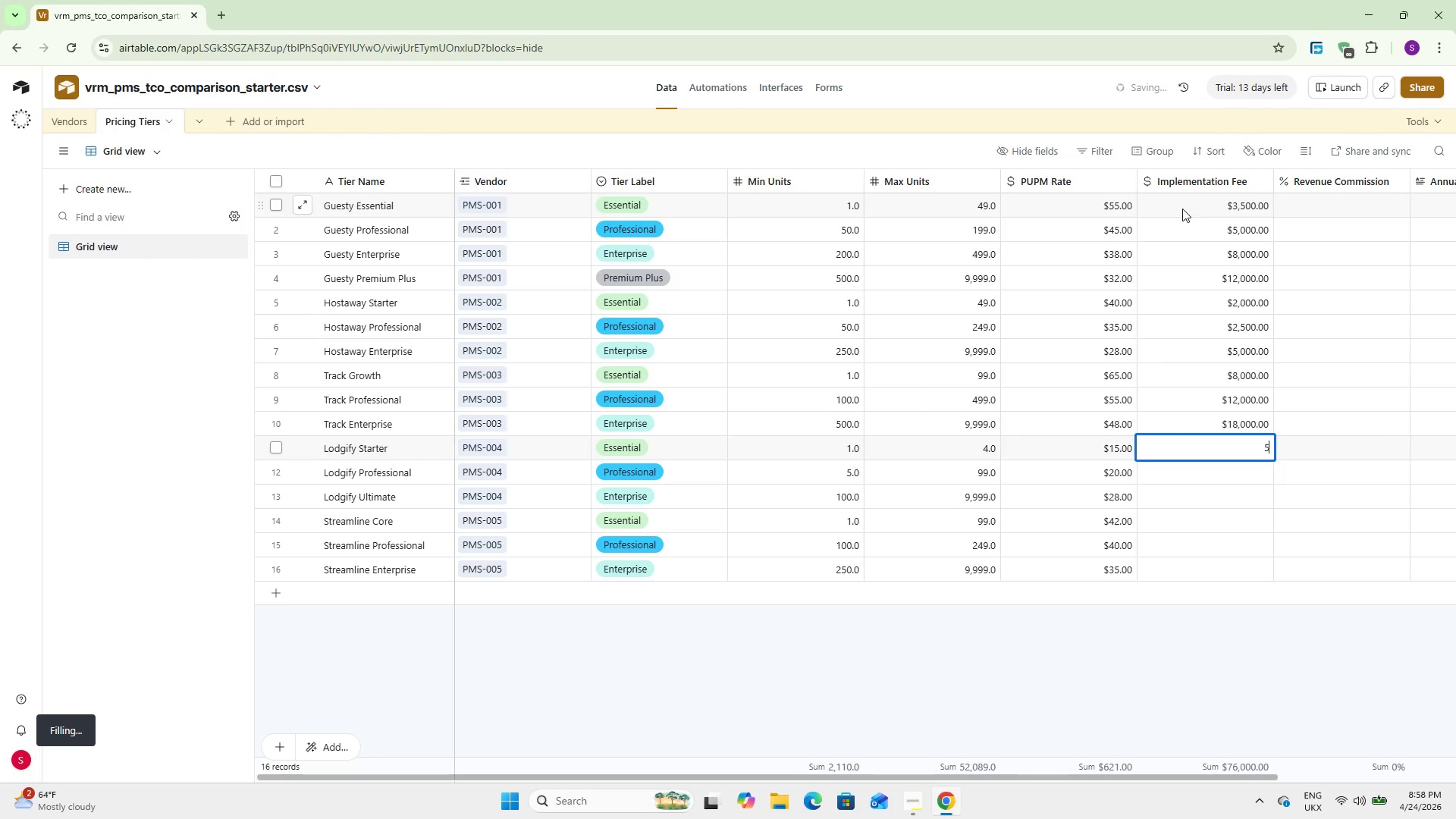 
key(Numpad0)
 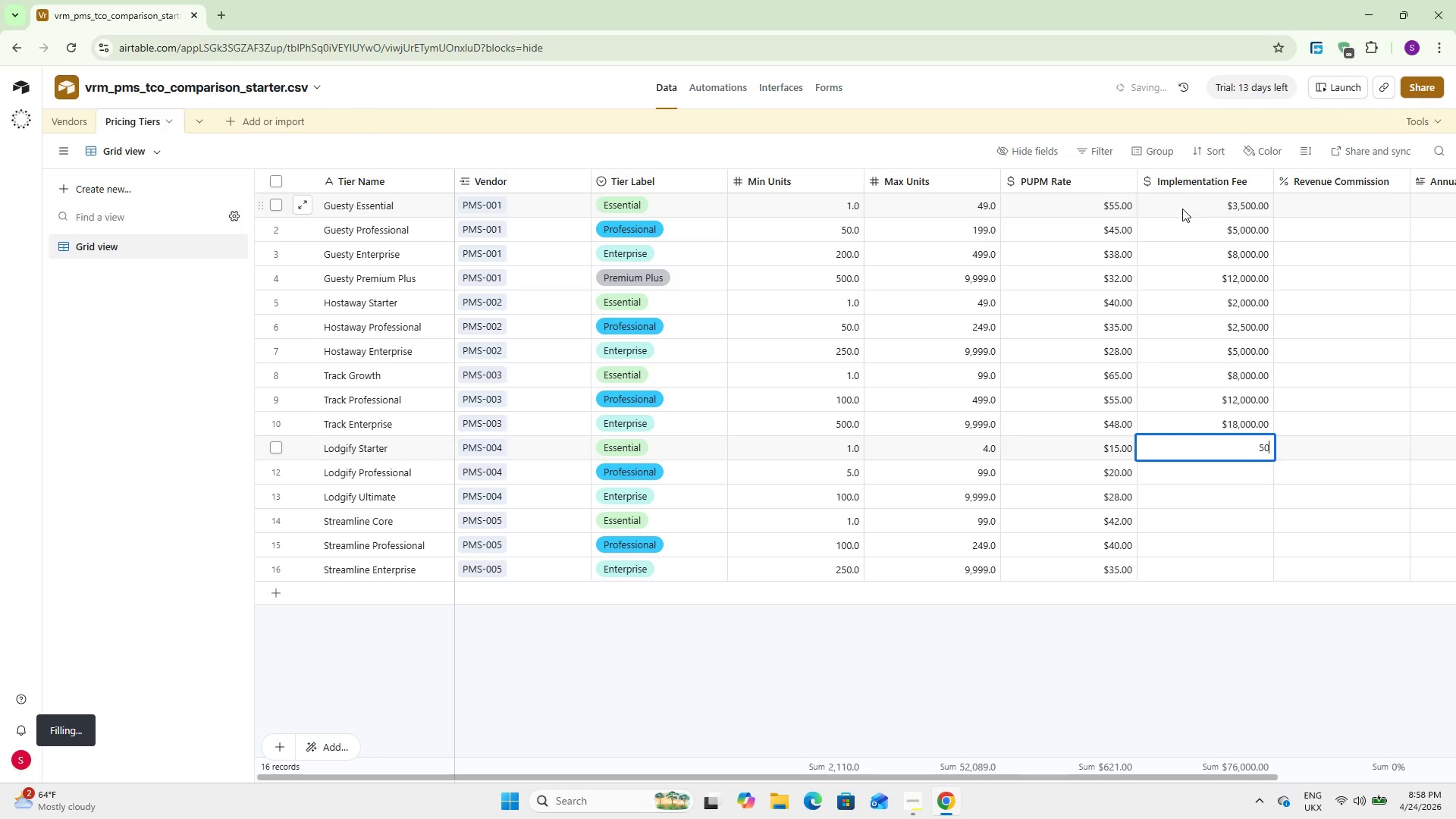 
key(Numpad0)
 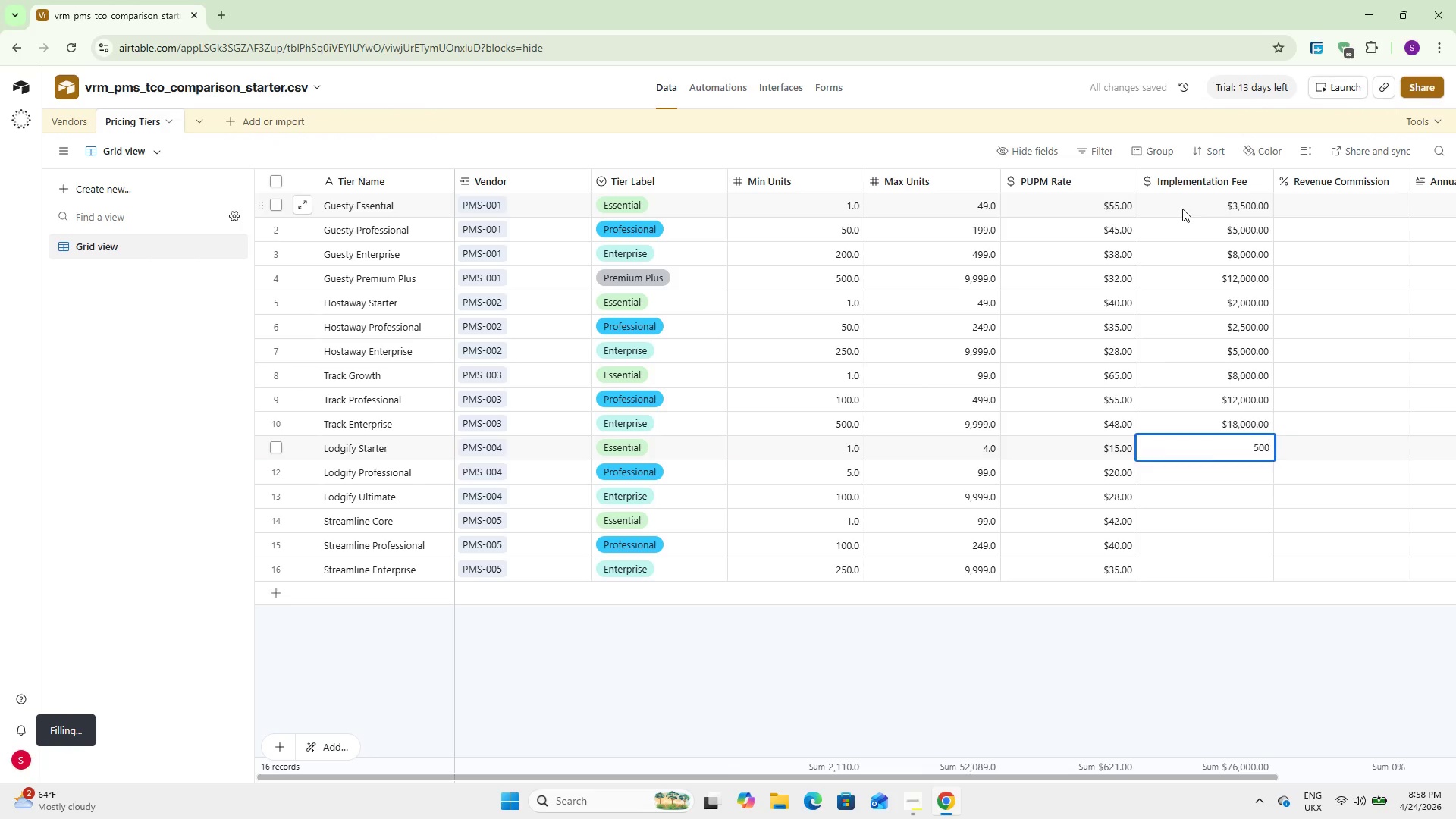 
key(NumpadEnter)
 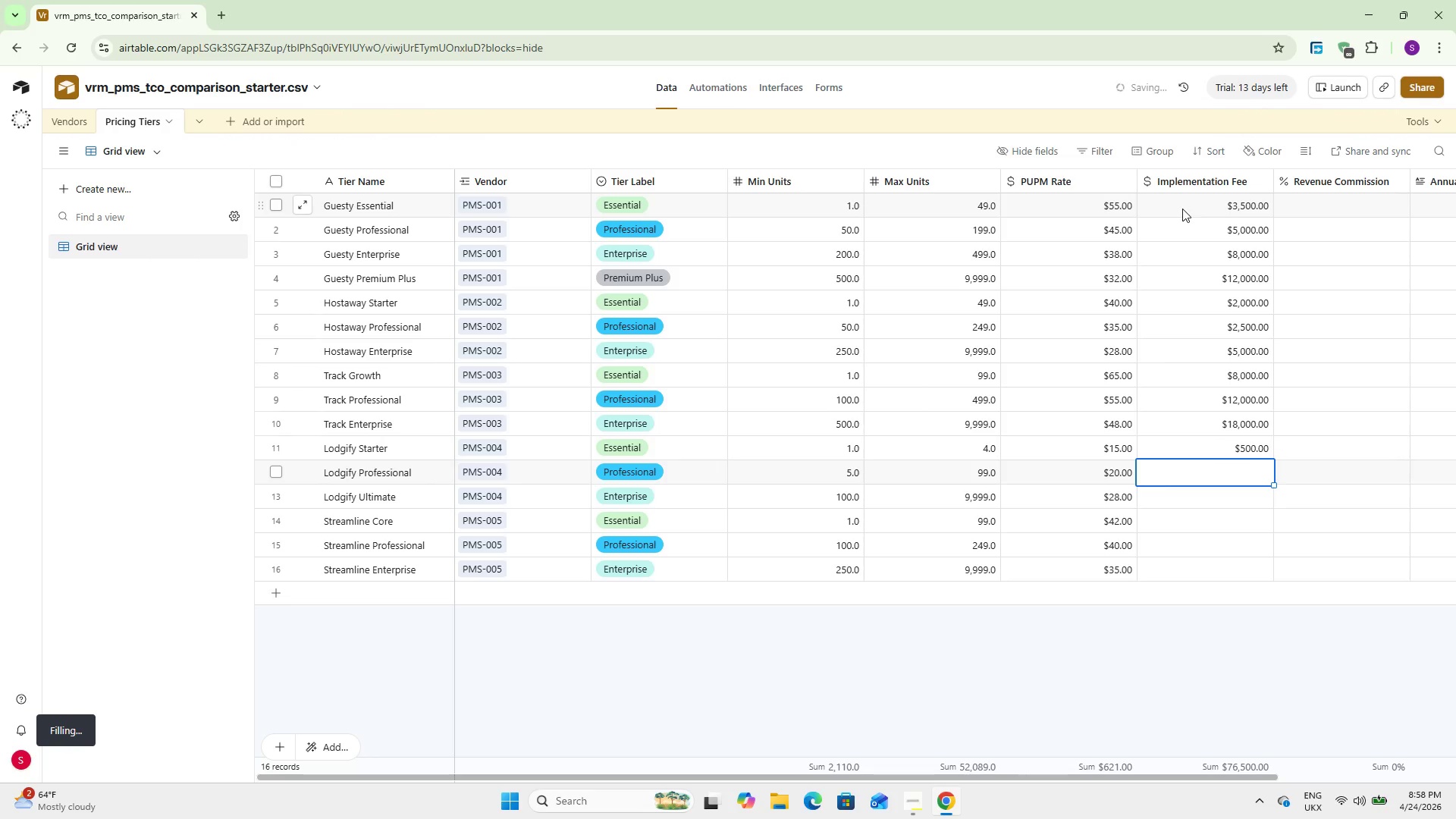 
key(Numpad1)
 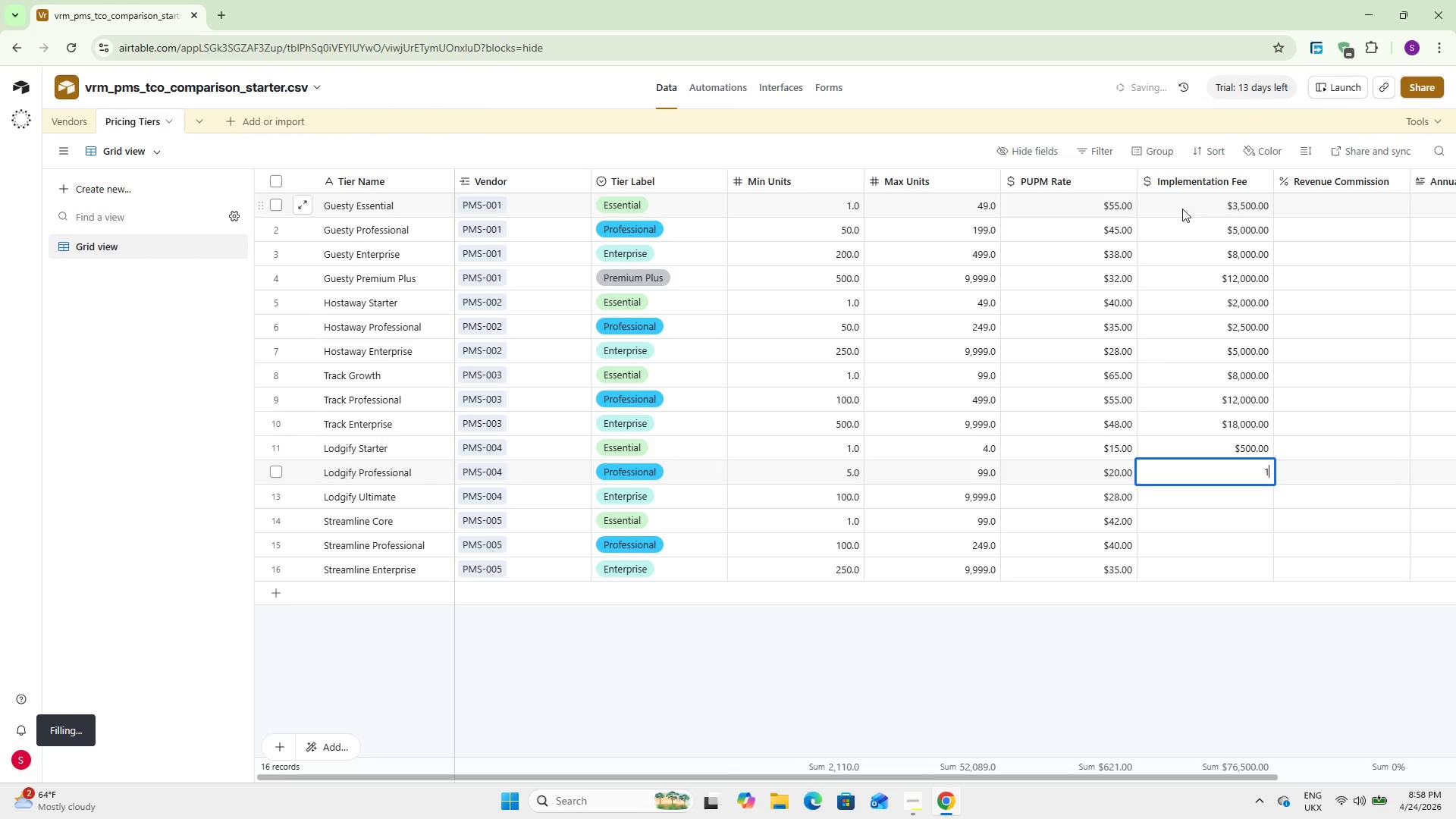 
key(Numpad5)
 